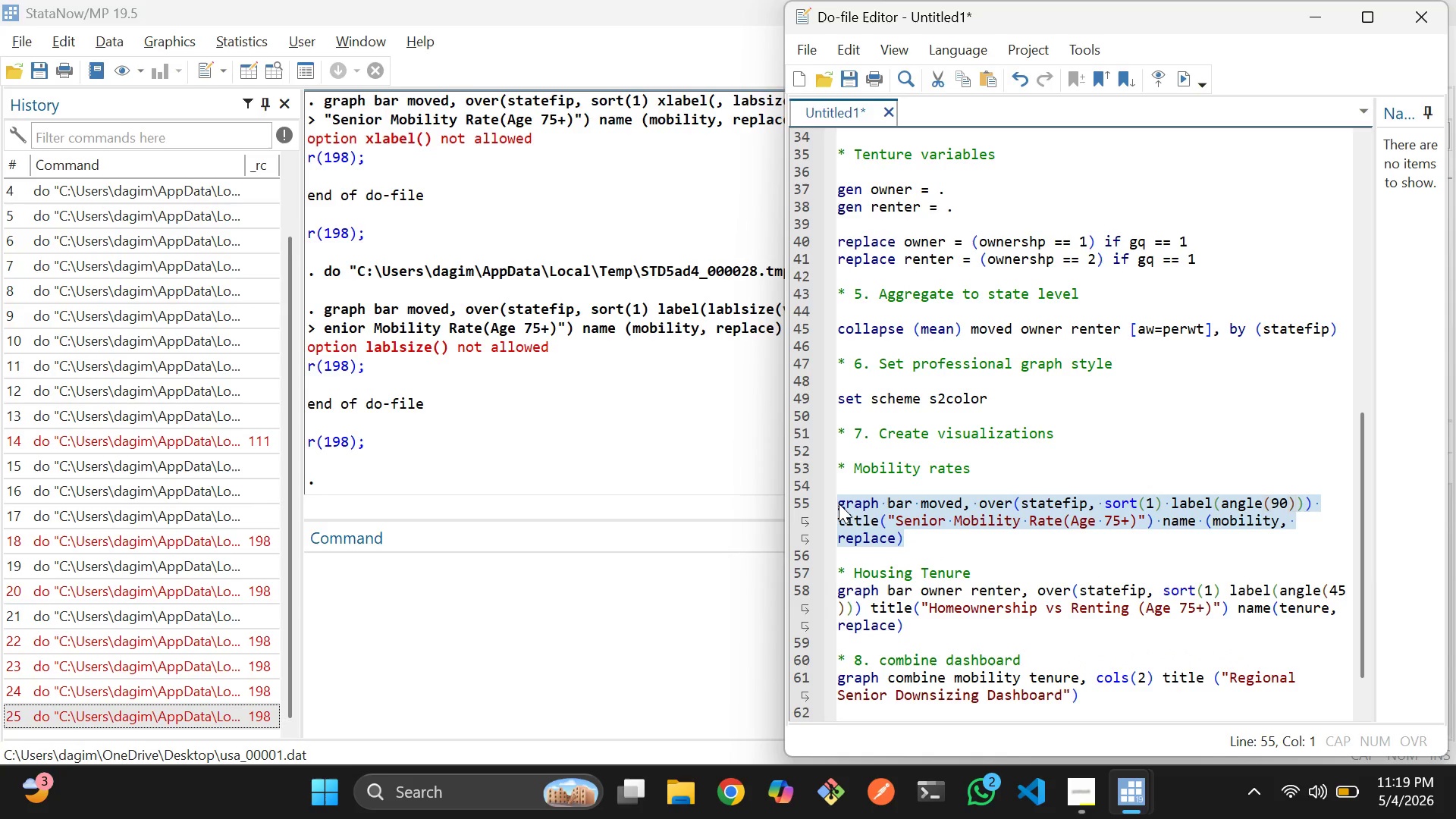 
key(Control+D)
 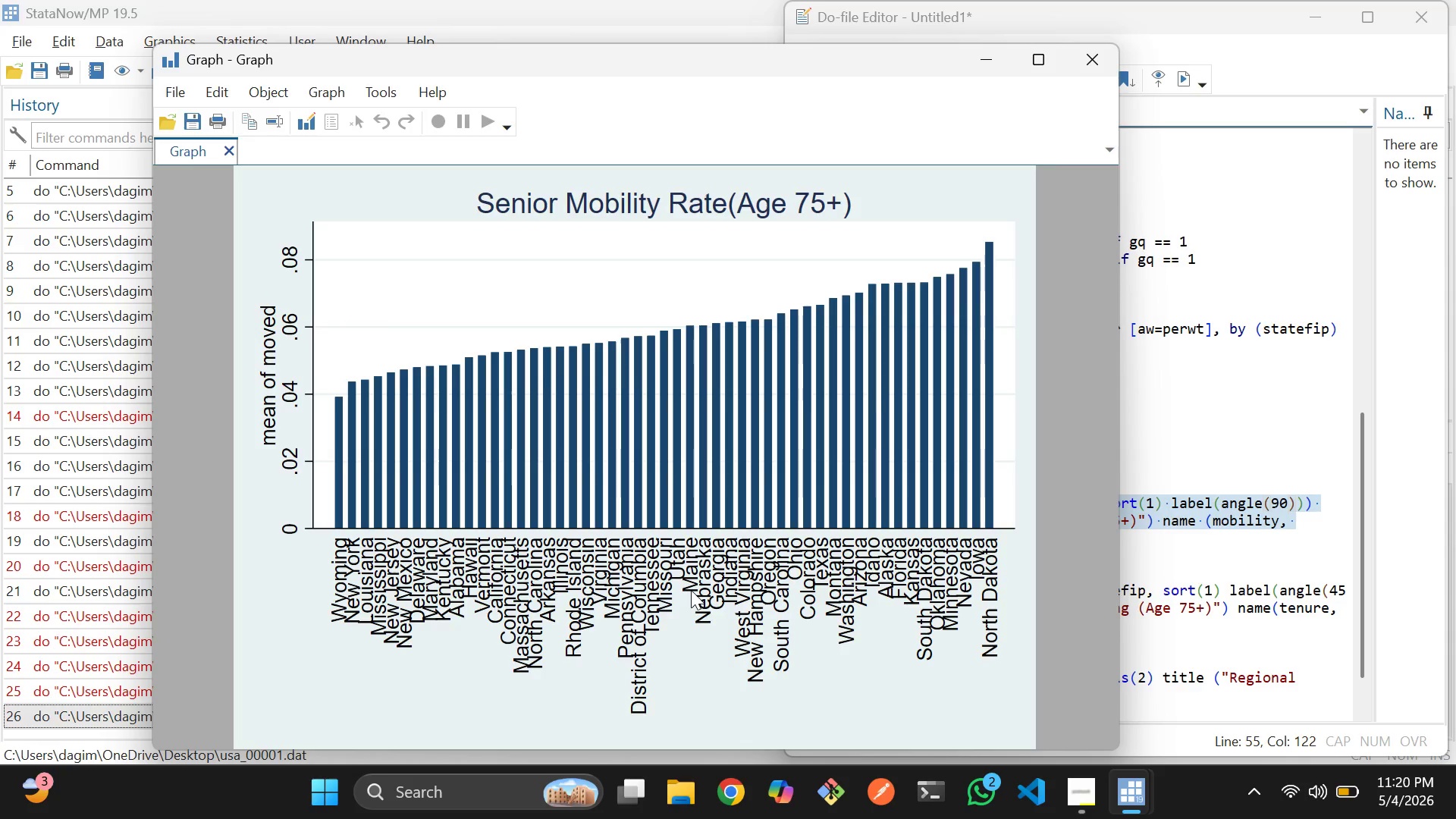 
wait(67.66)
 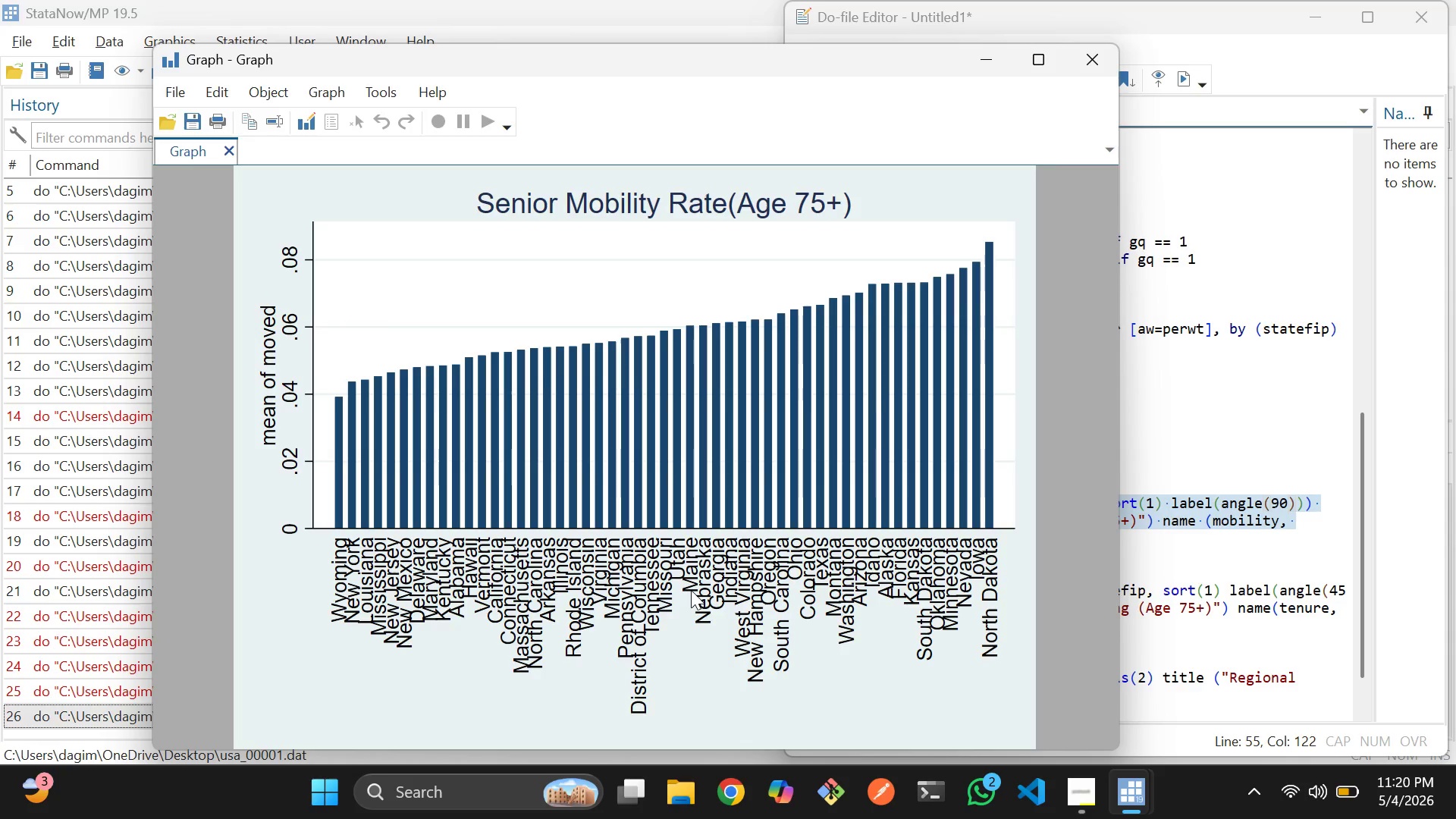 
left_click([1091, 67])
 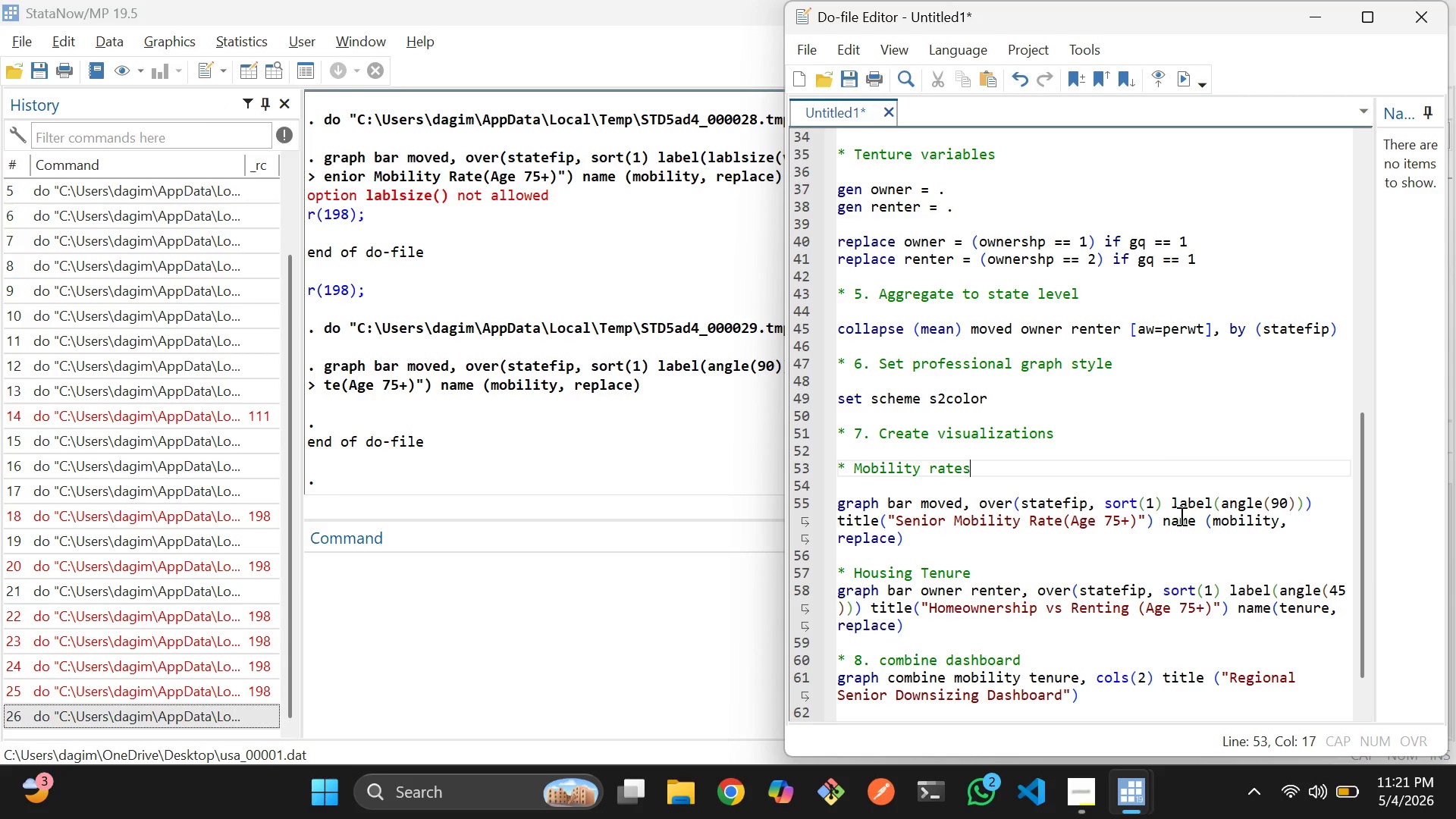 
left_click([1179, 509])
 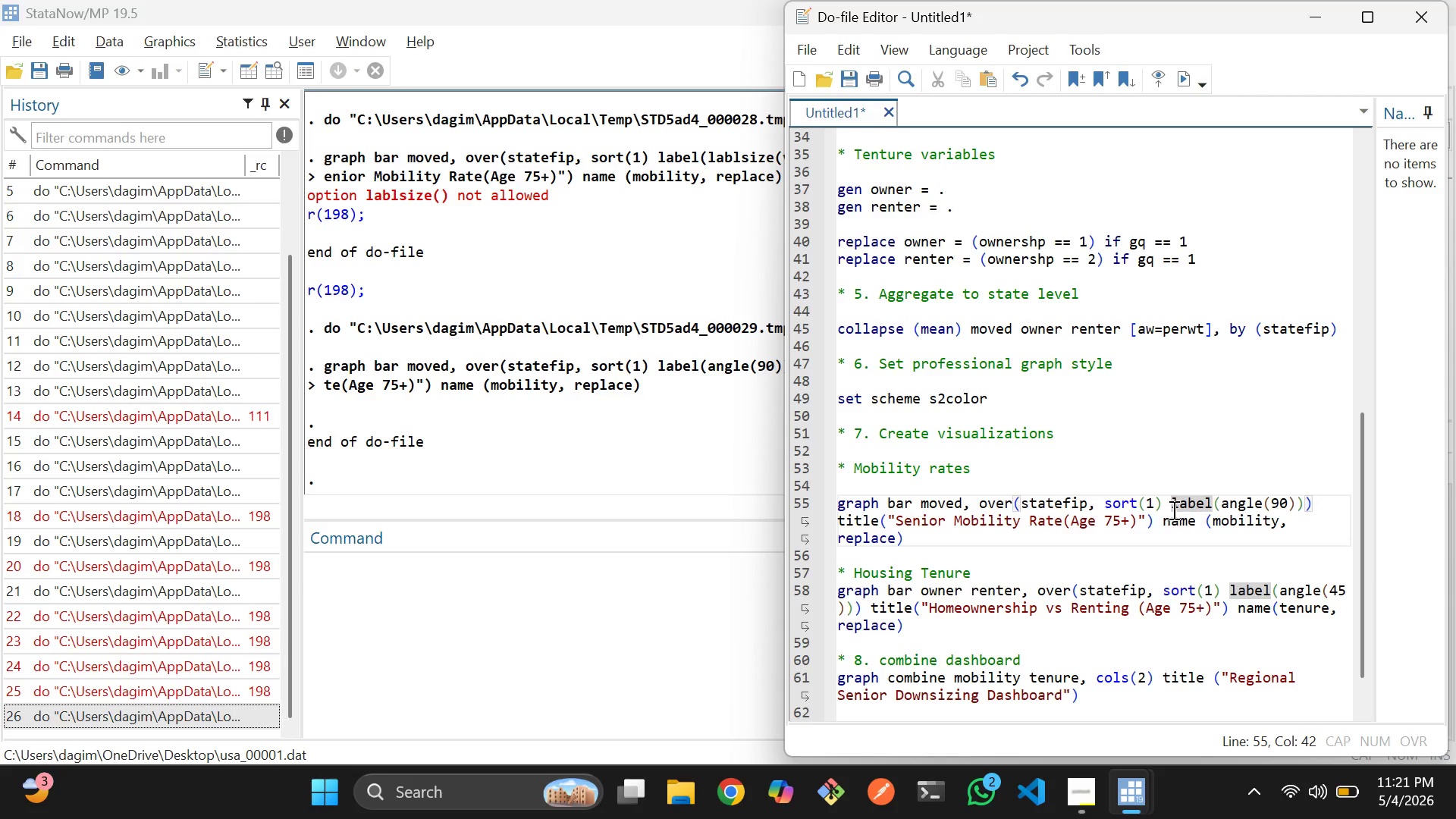 
left_click([1173, 507])
 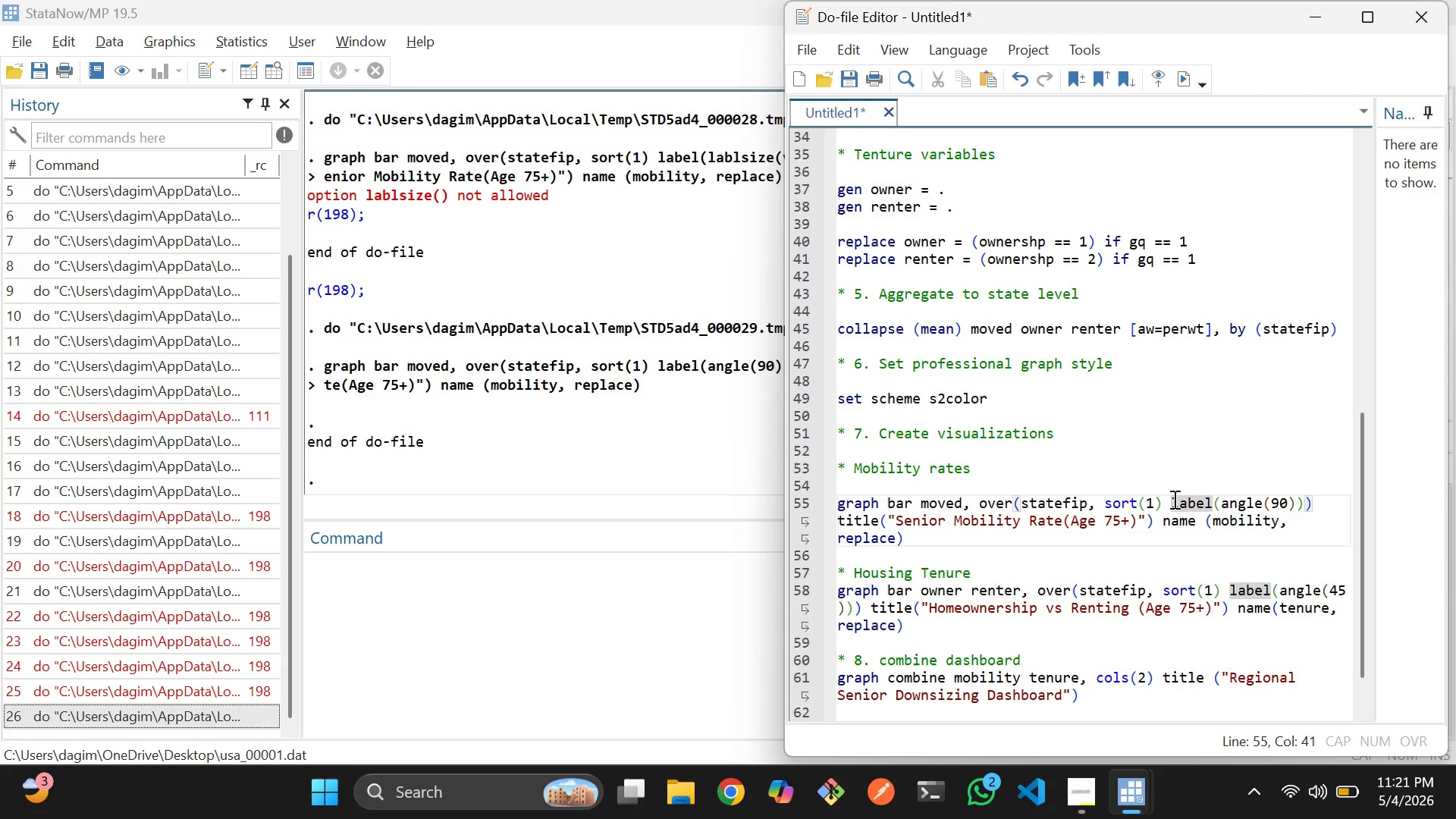 
key(X)
 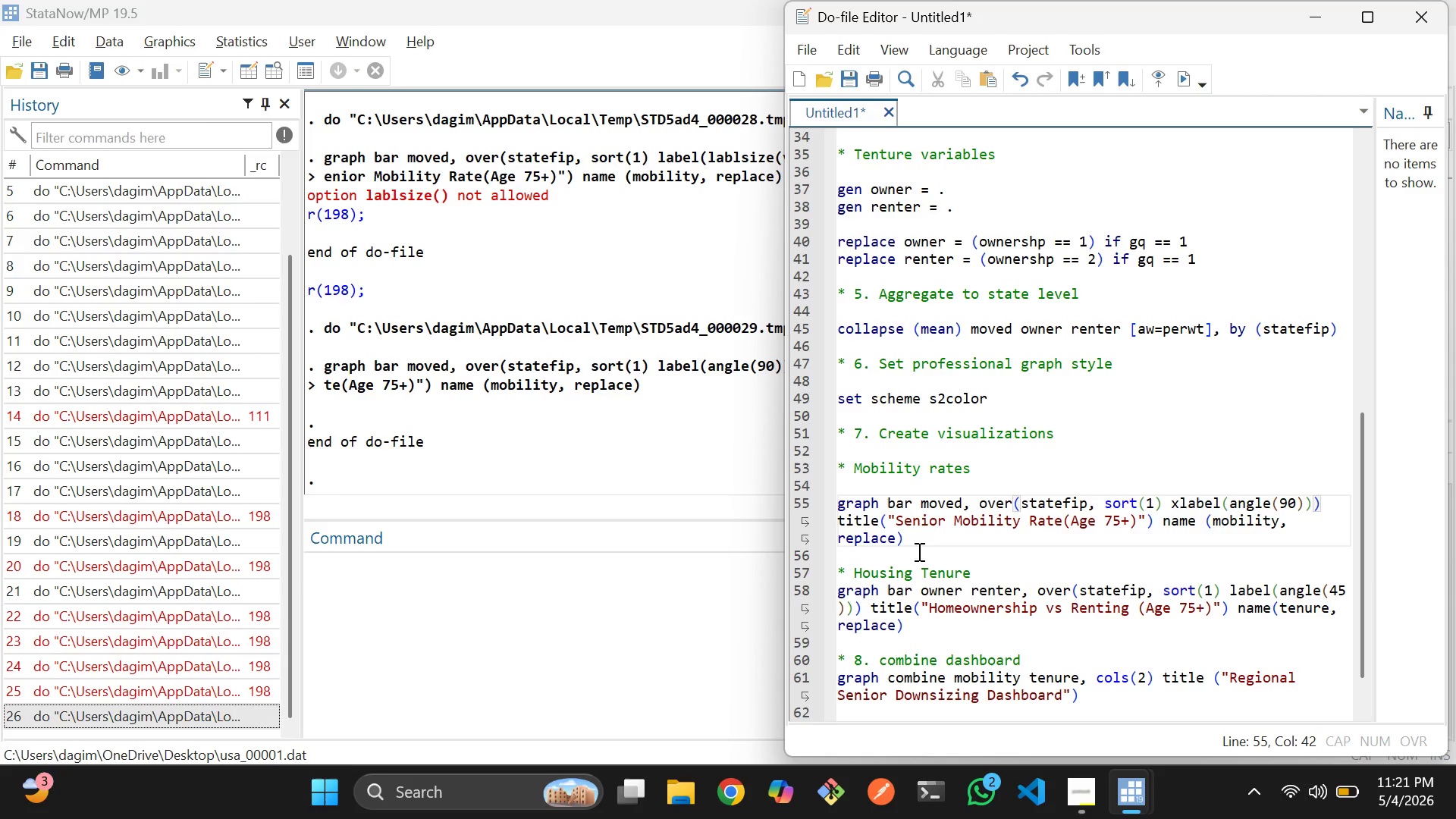 
left_click_drag(start_coordinate=[921, 537], to_coordinate=[838, 495])
 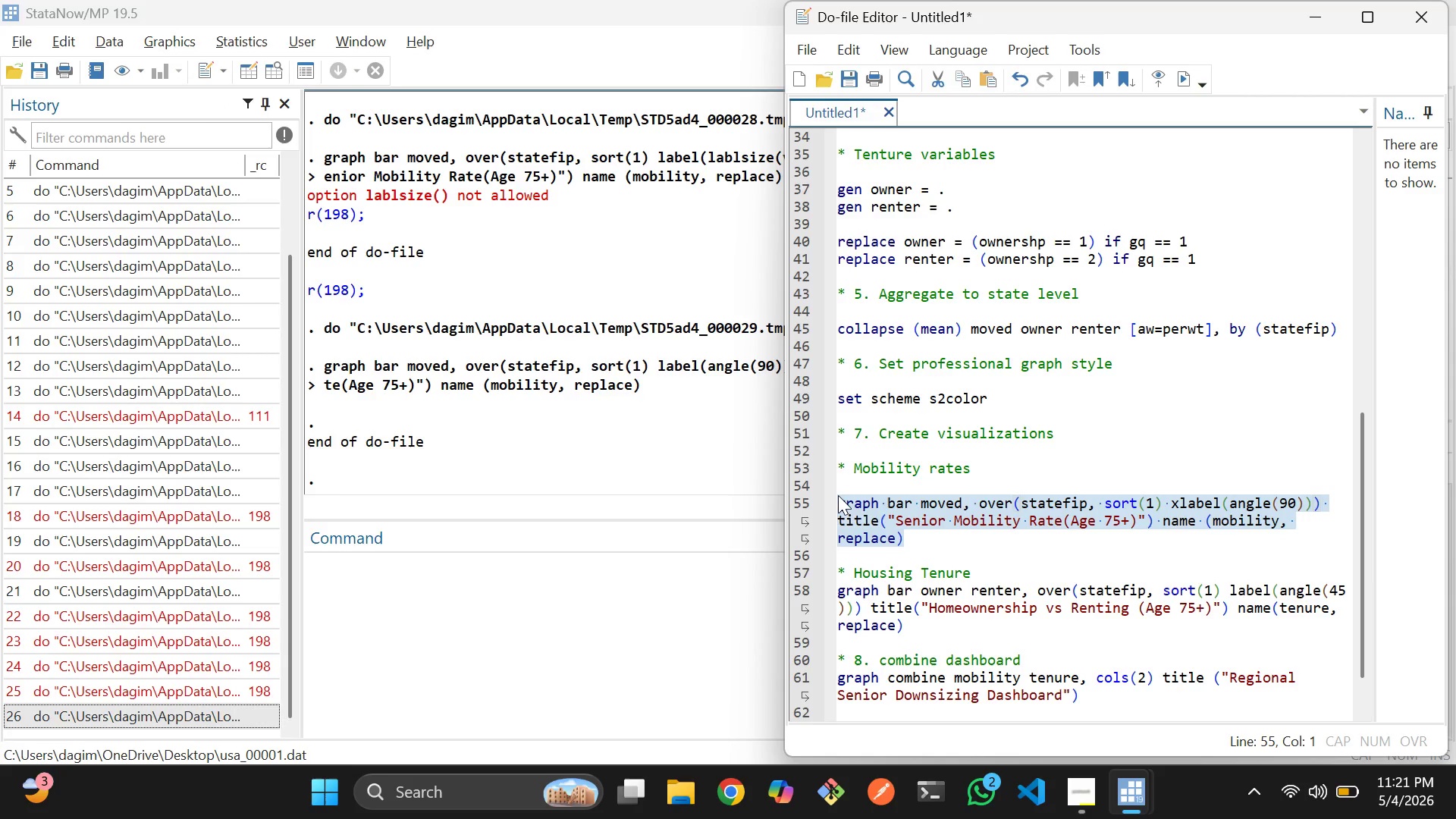 
key(Control+D)
 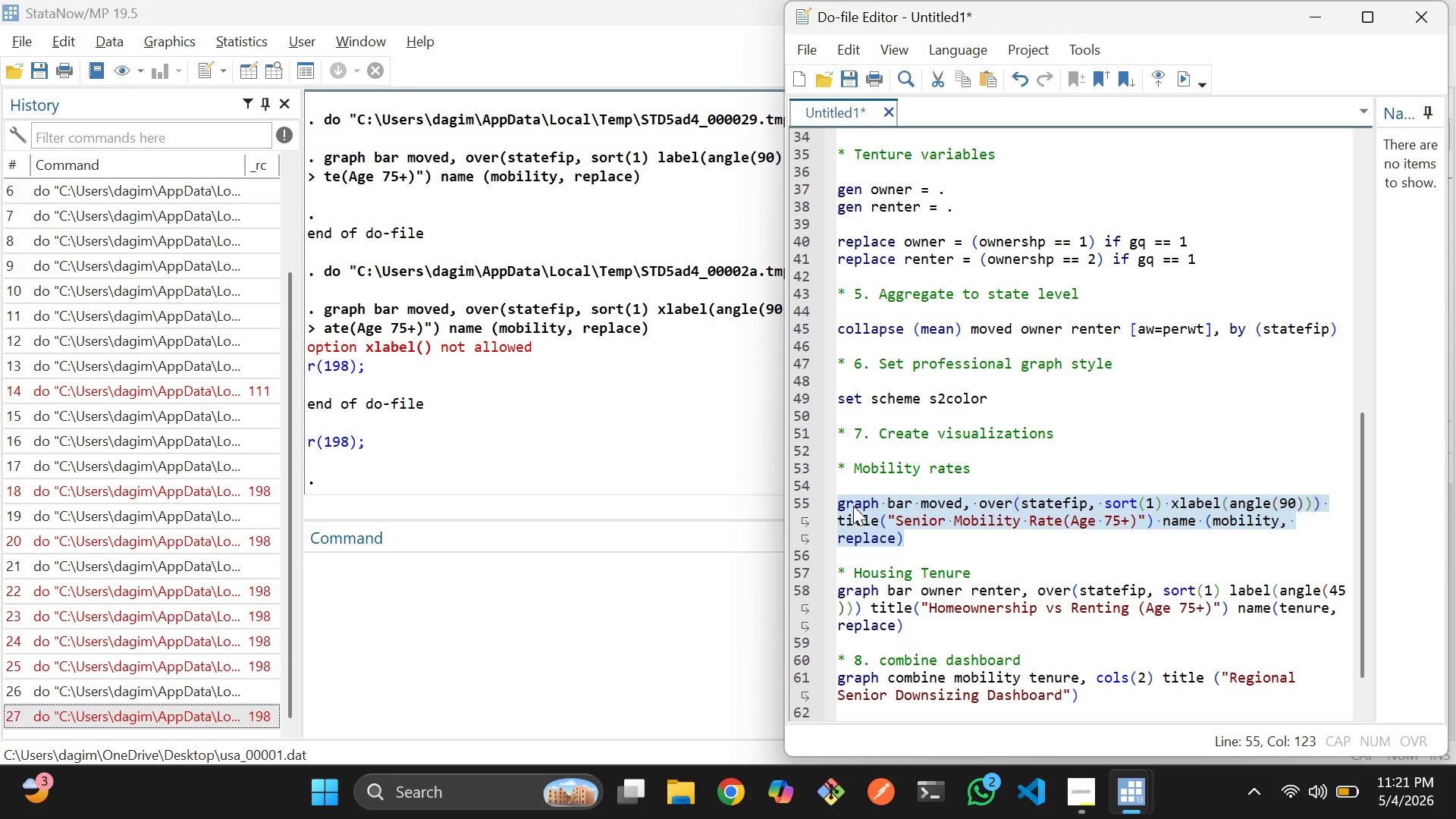 
wait(27.99)
 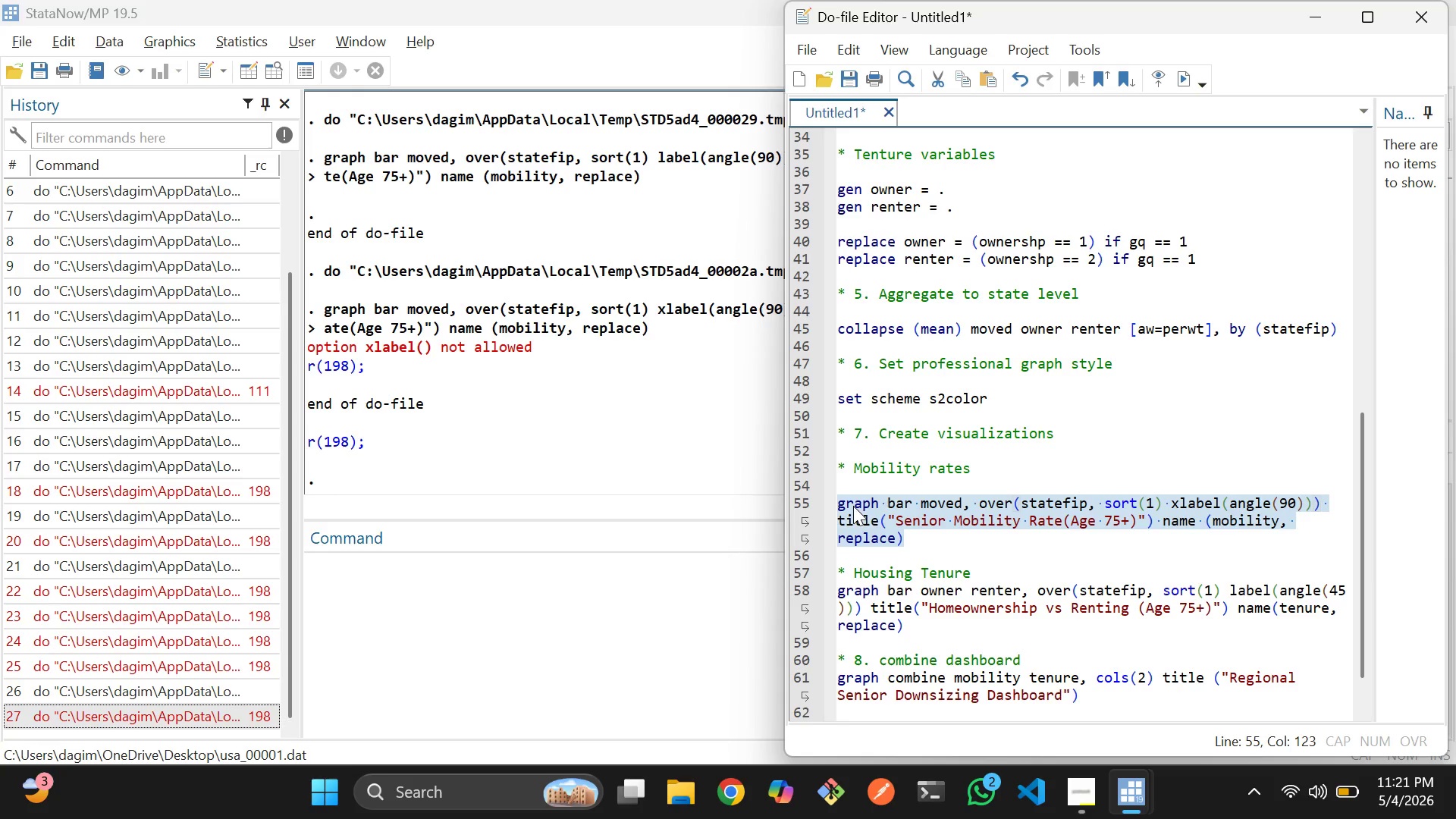 
left_click([1183, 474])
 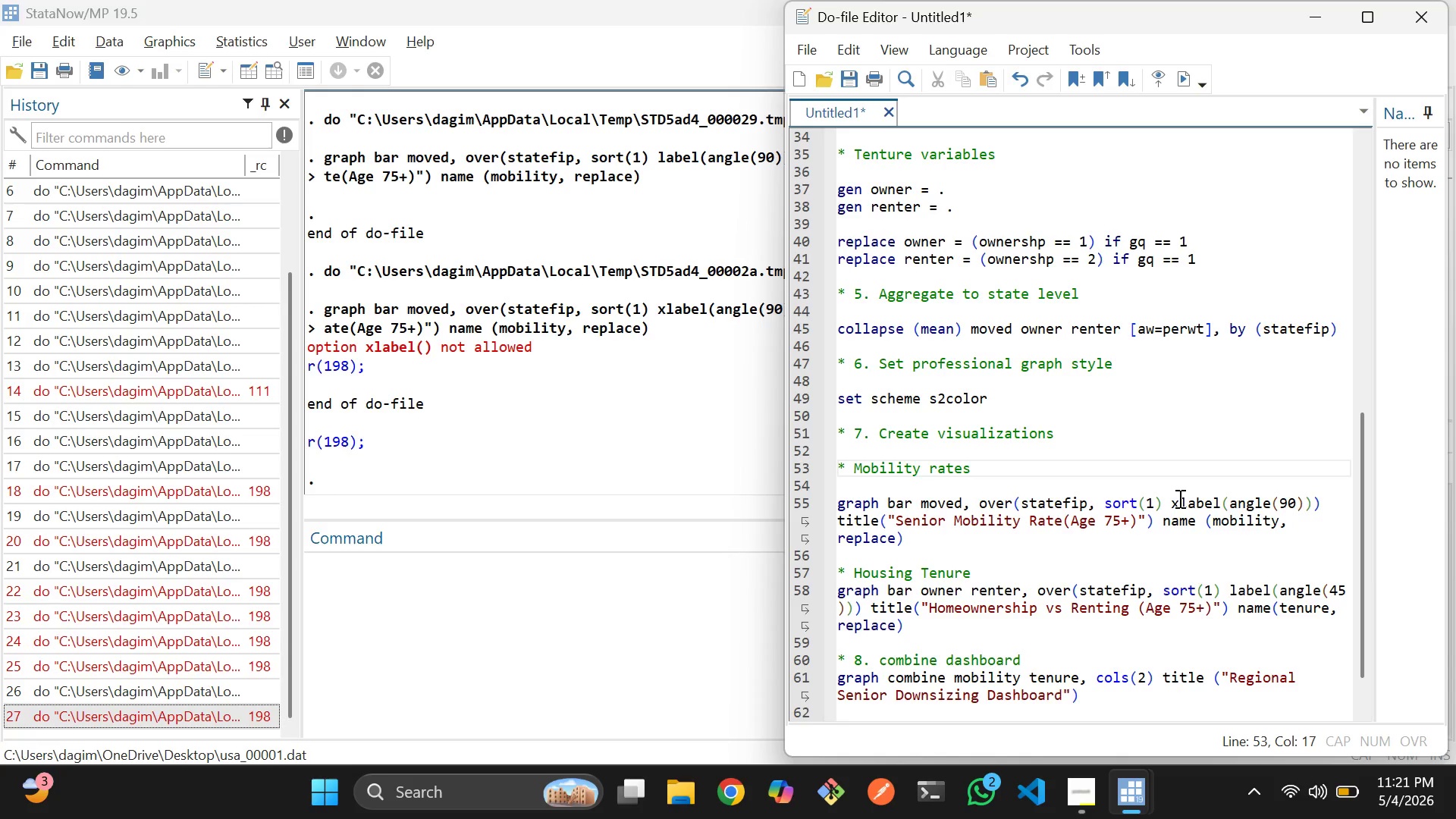 
wait(10.19)
 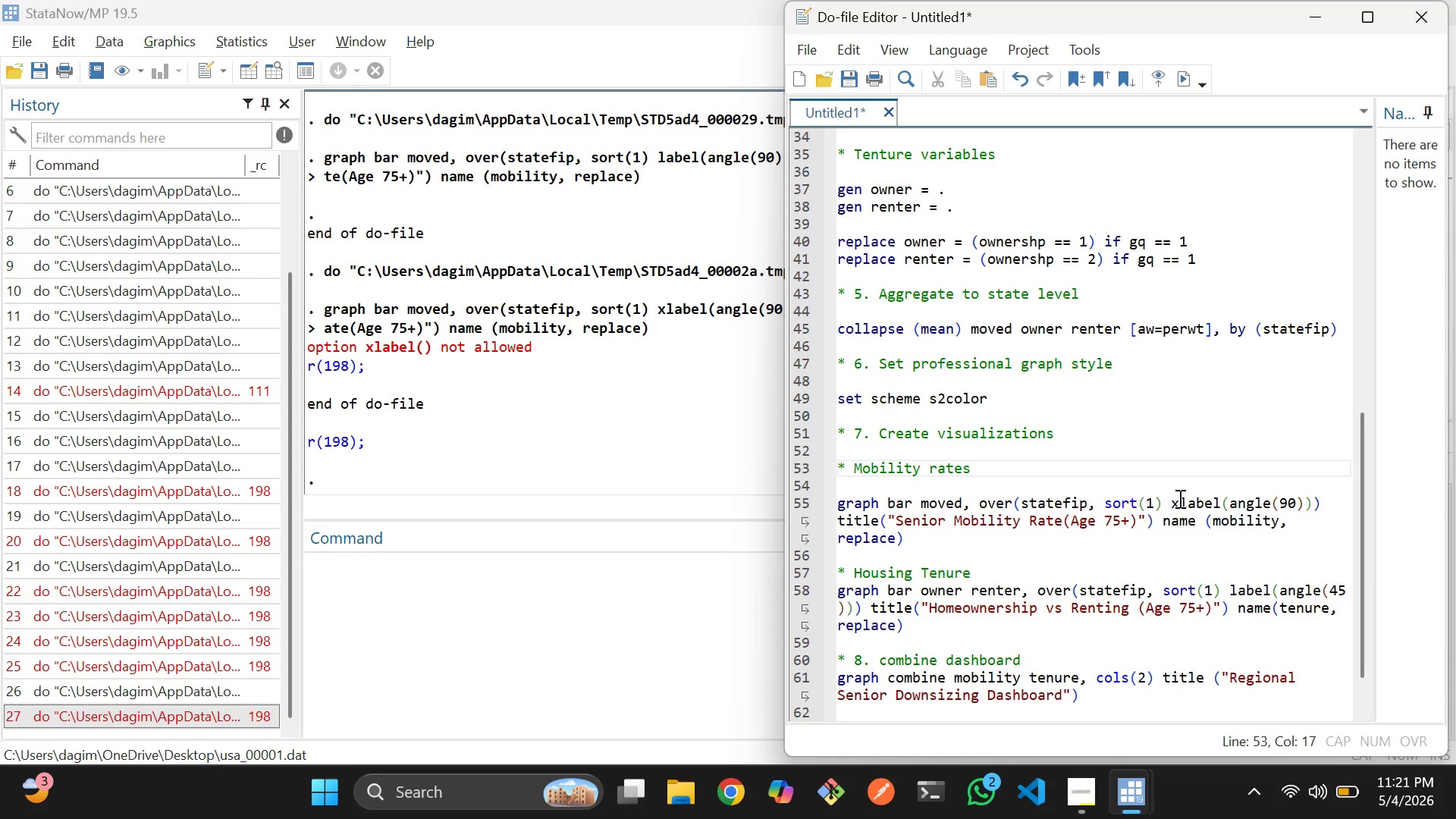 
left_click([1163, 504])
 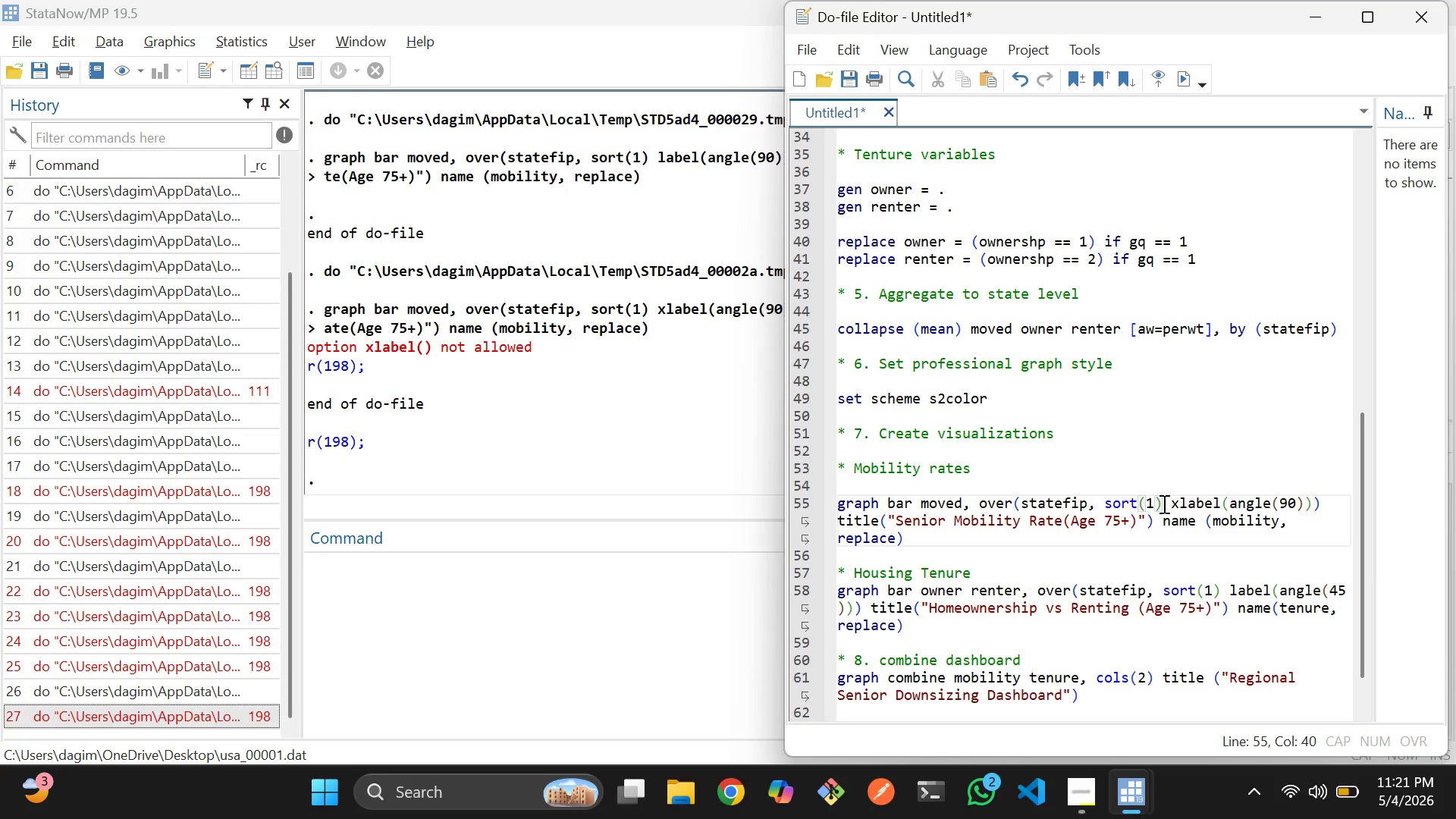 
hold_key(key=ShiftRight, duration=0.45)
 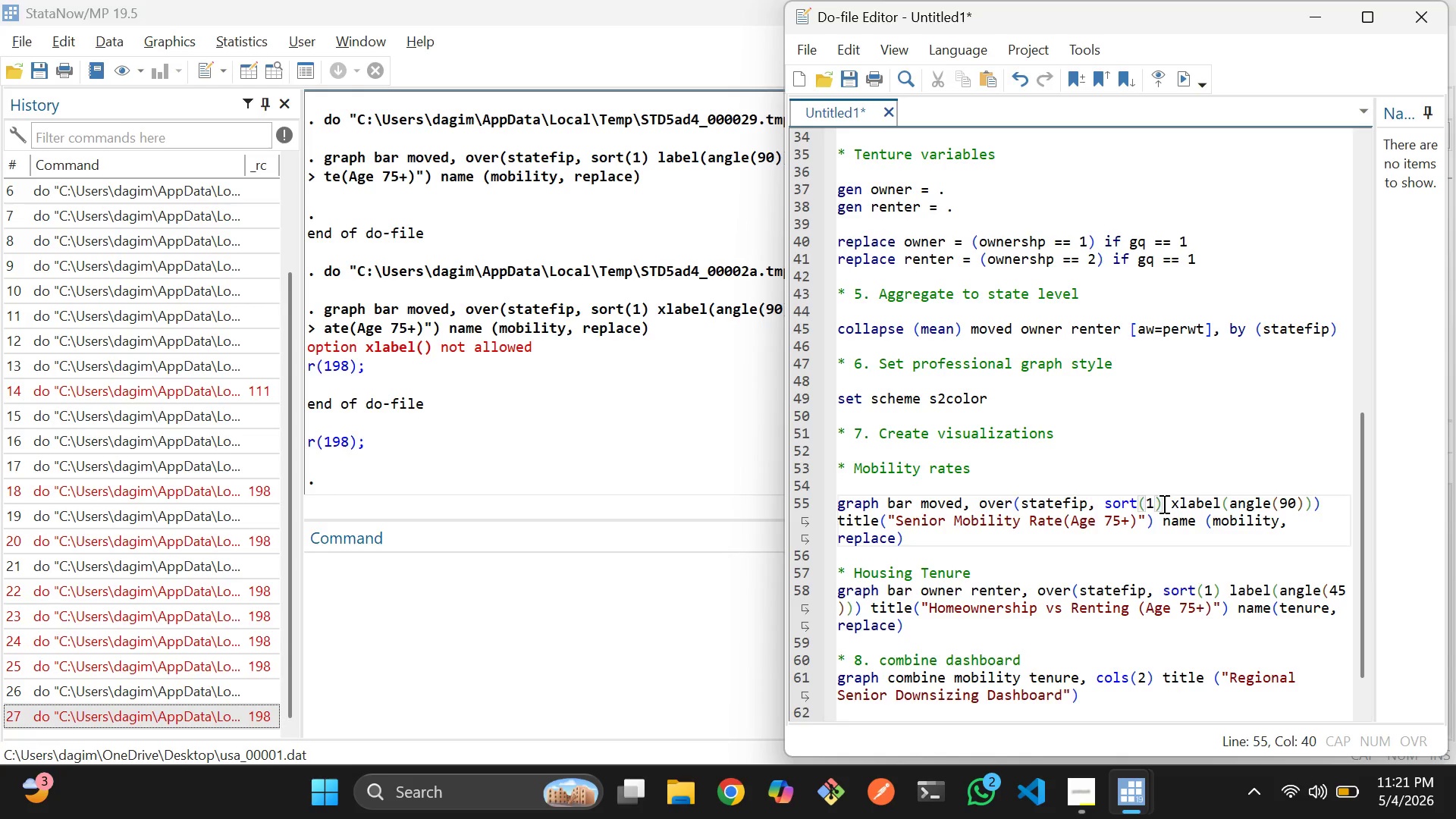 
key(Shift+0)
 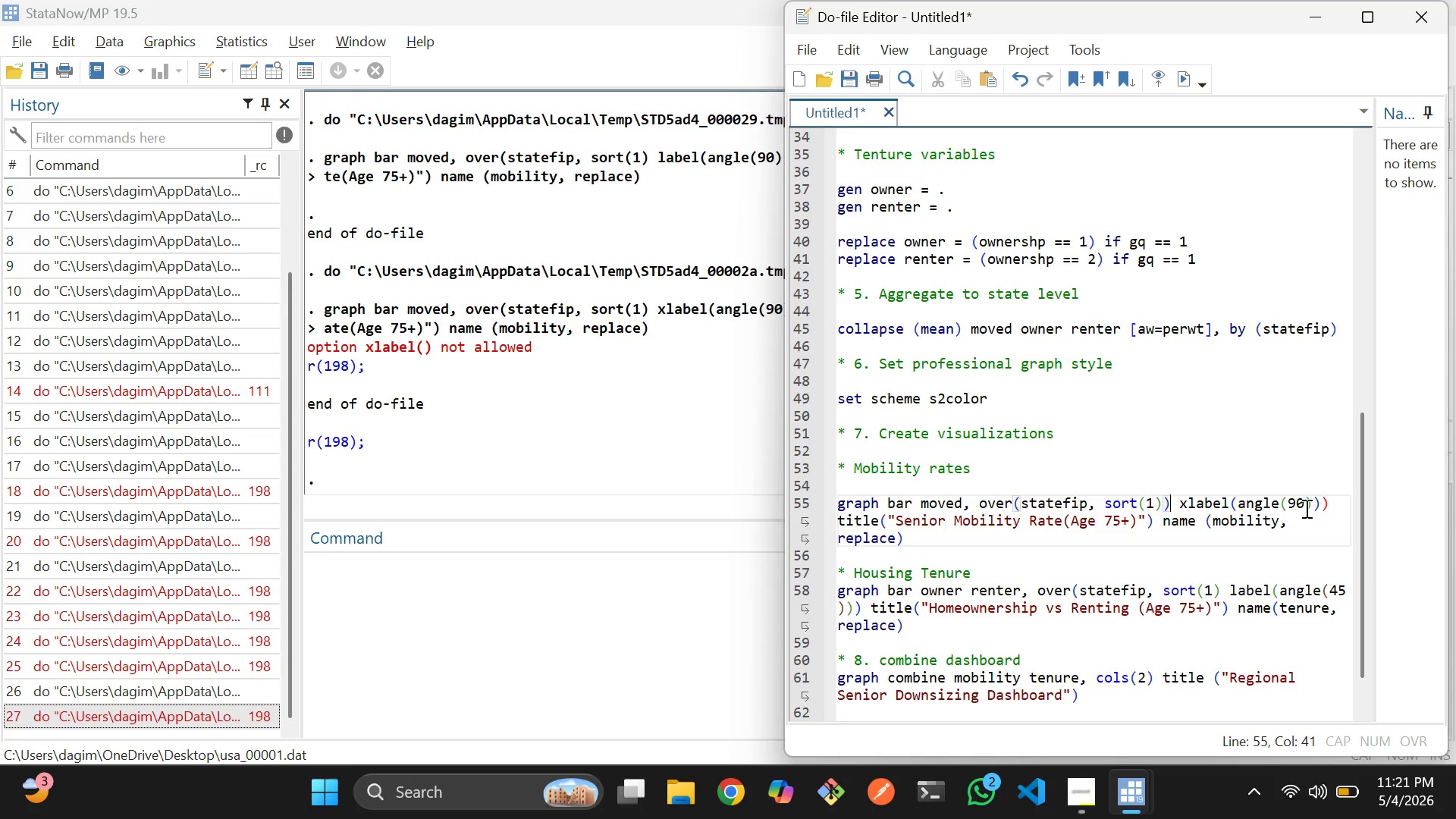 
left_click([1331, 500])
 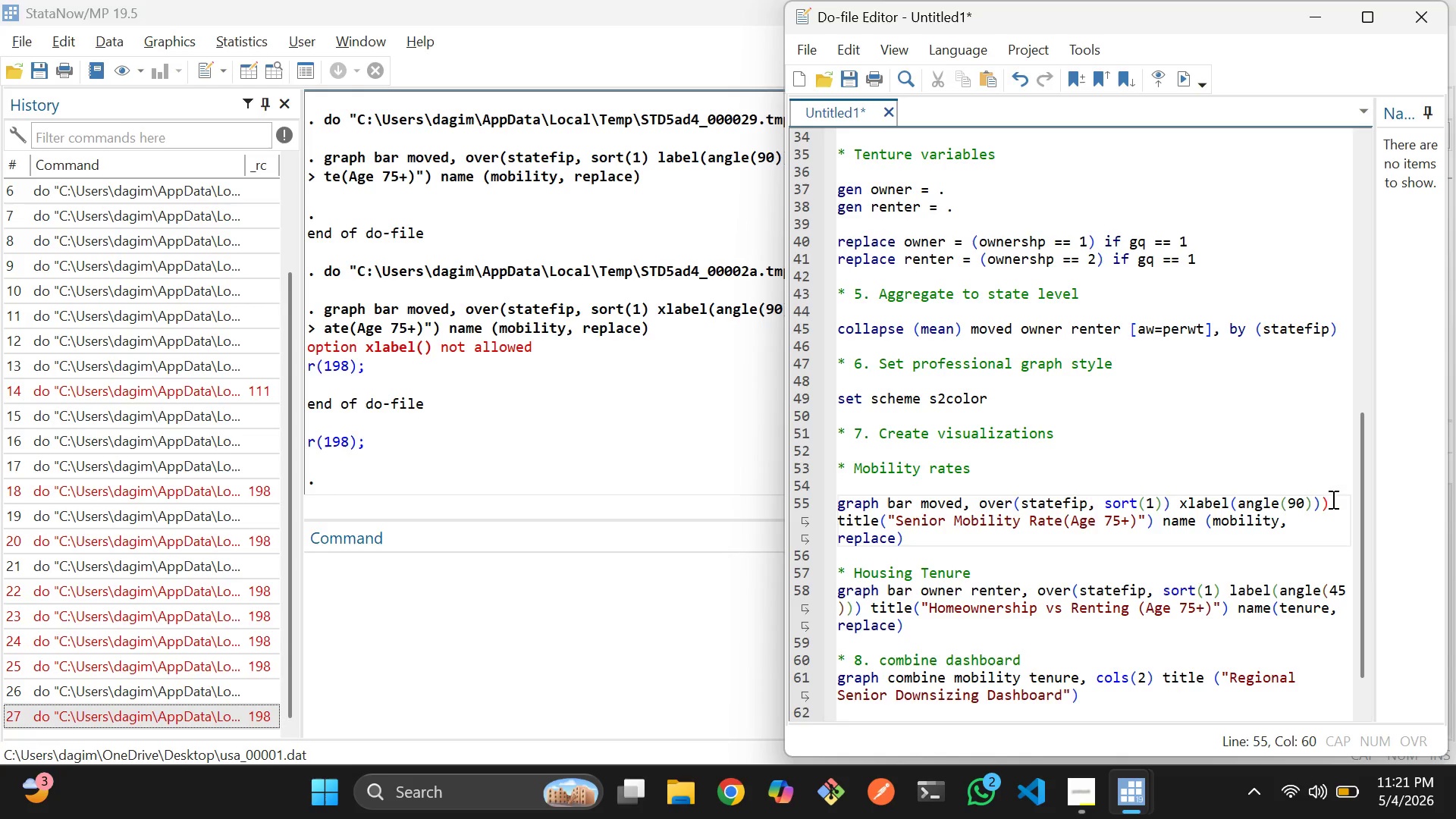 
key(Backspace)
 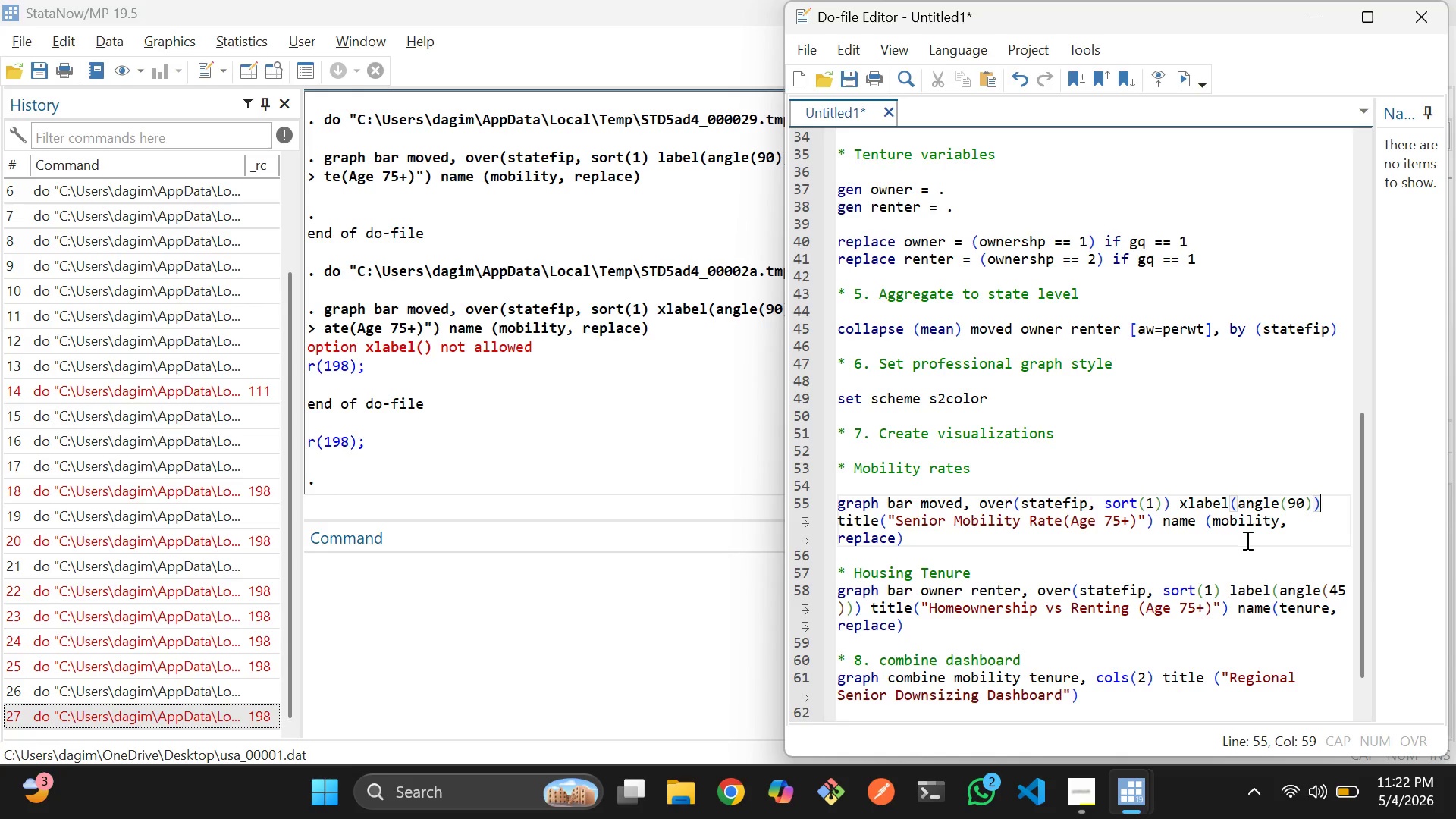 
wait(56.08)
 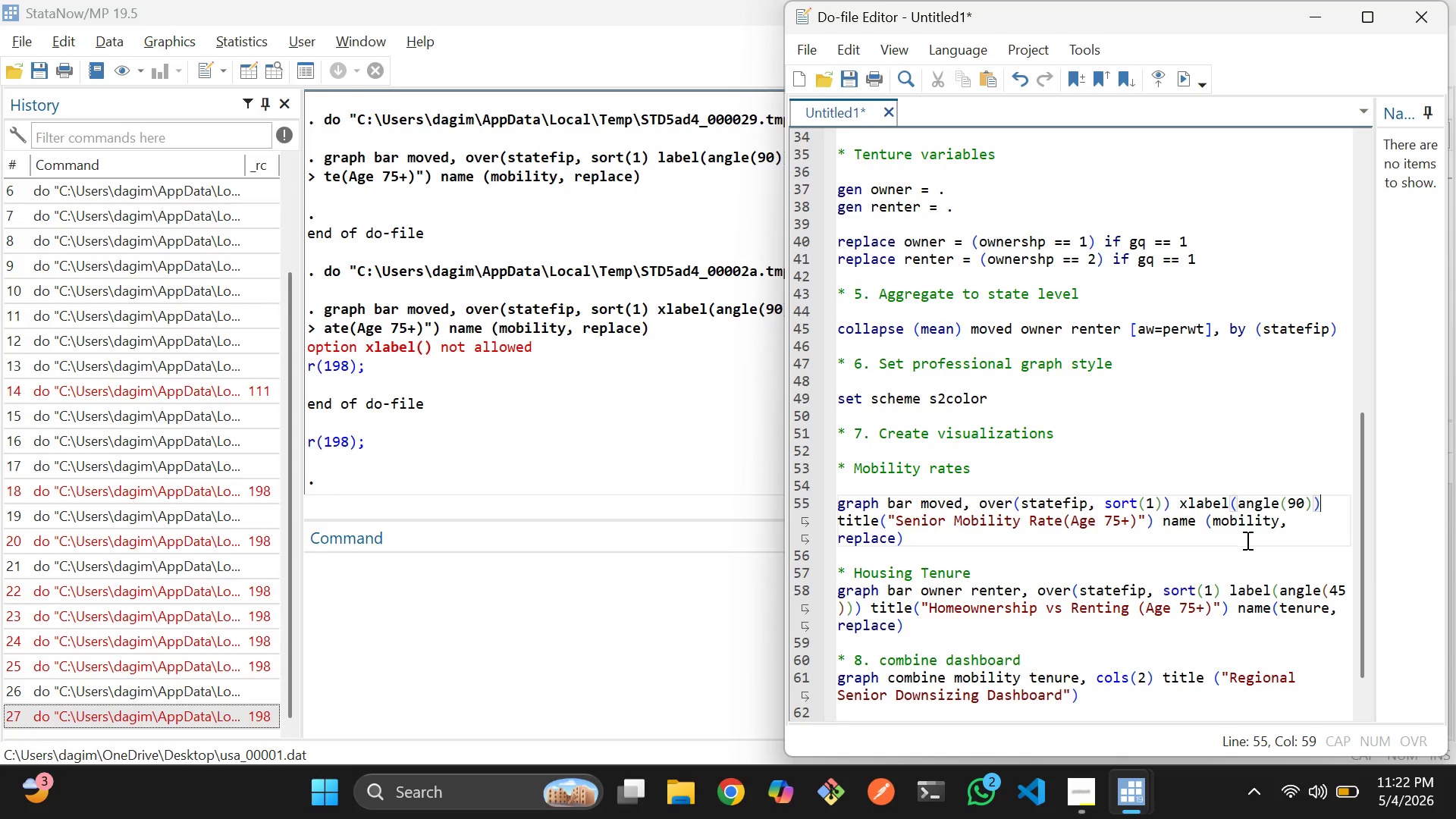 
type( xsize(14)
 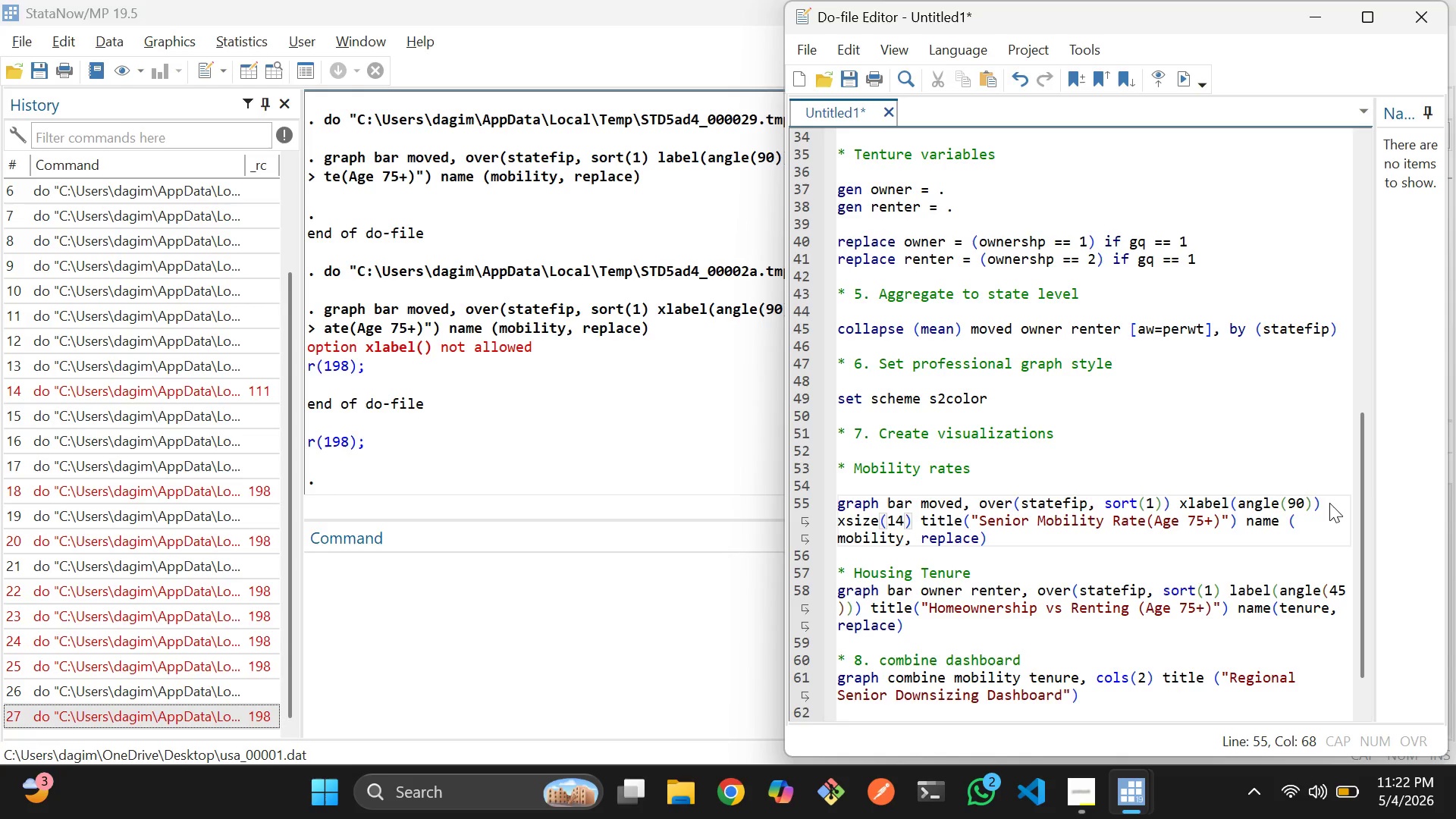 
key(ArrowRight)
 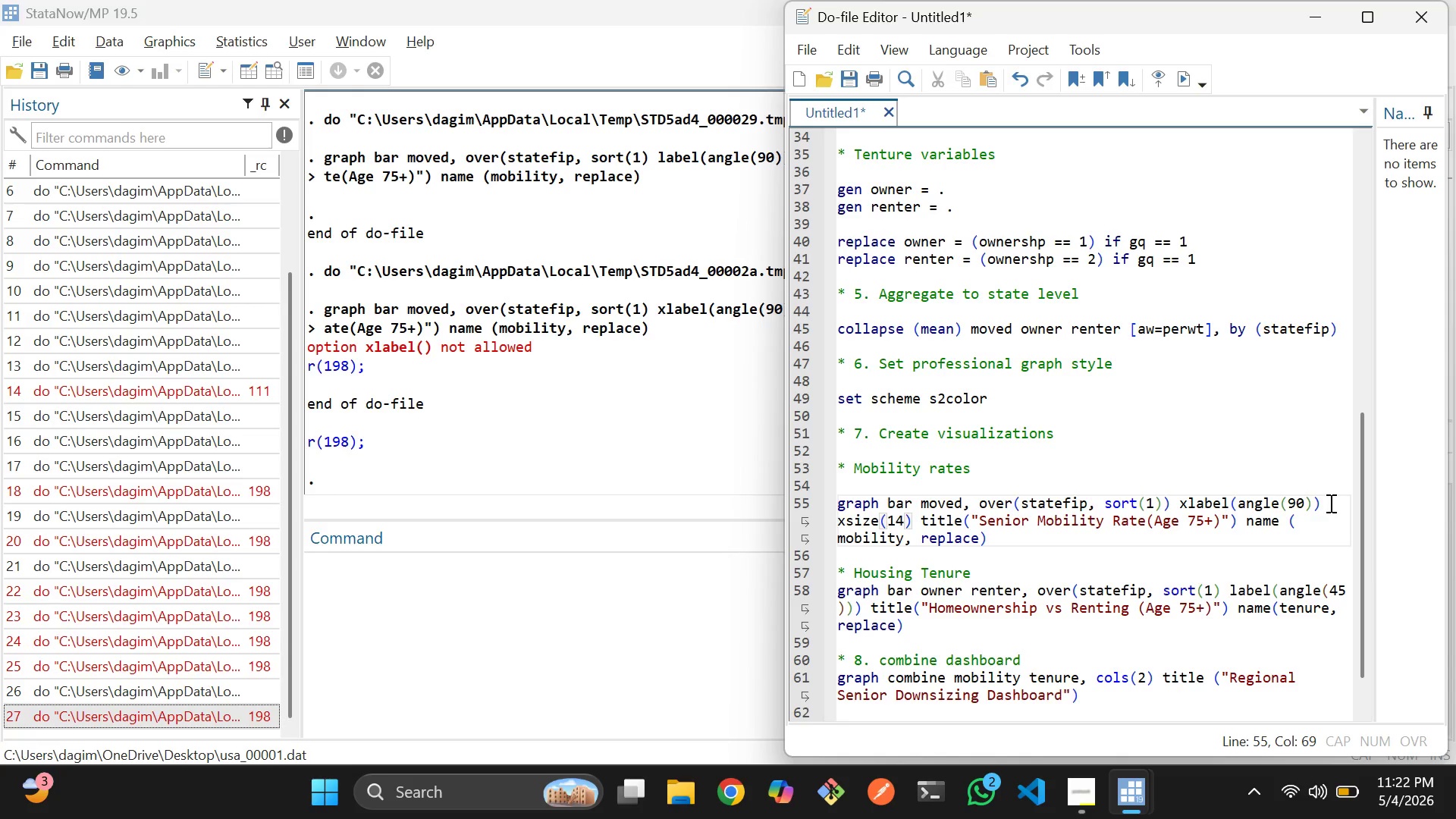 
type( ysize(6)
 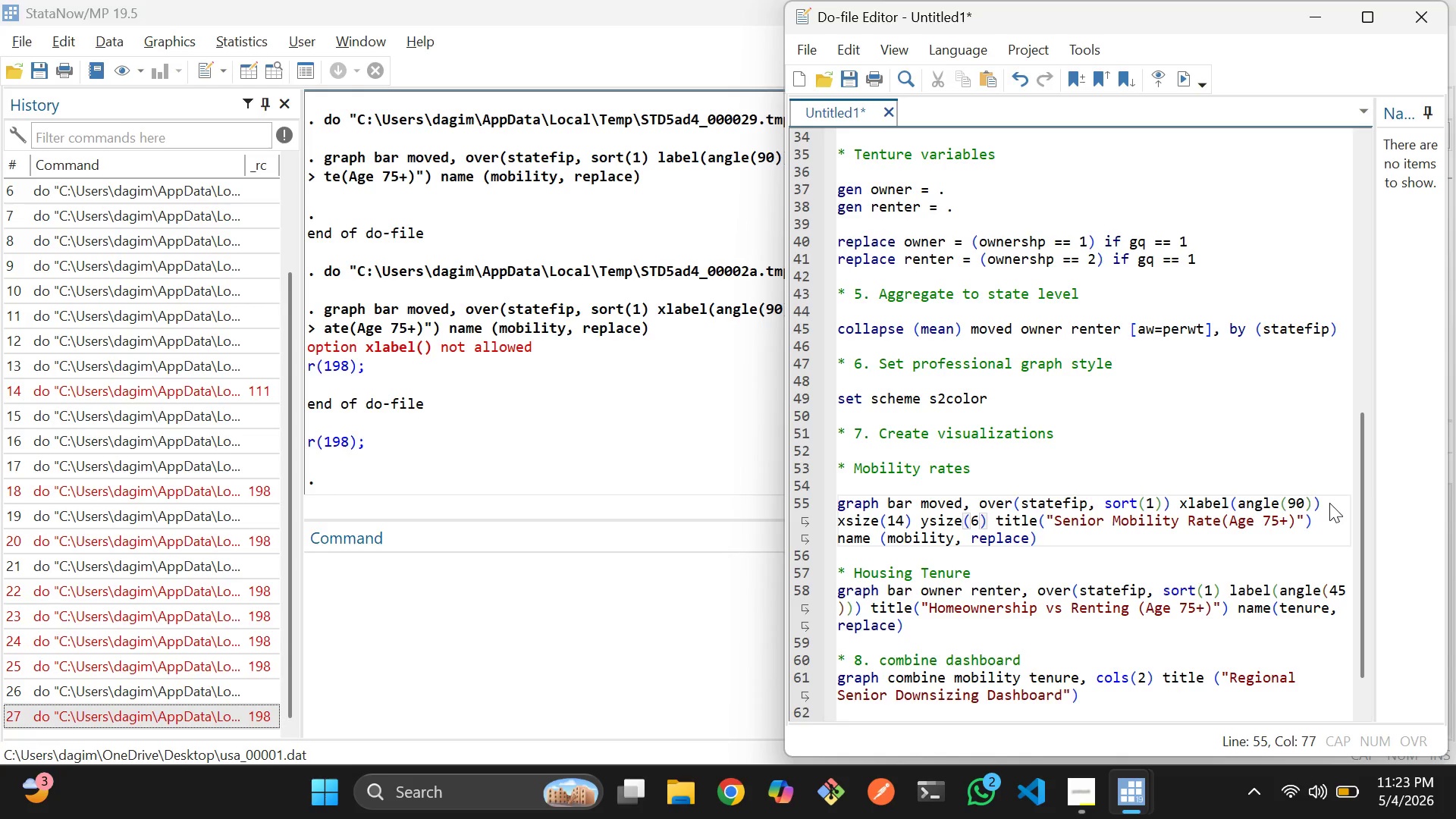 
left_click_drag(start_coordinate=[1047, 540], to_coordinate=[840, 511])
 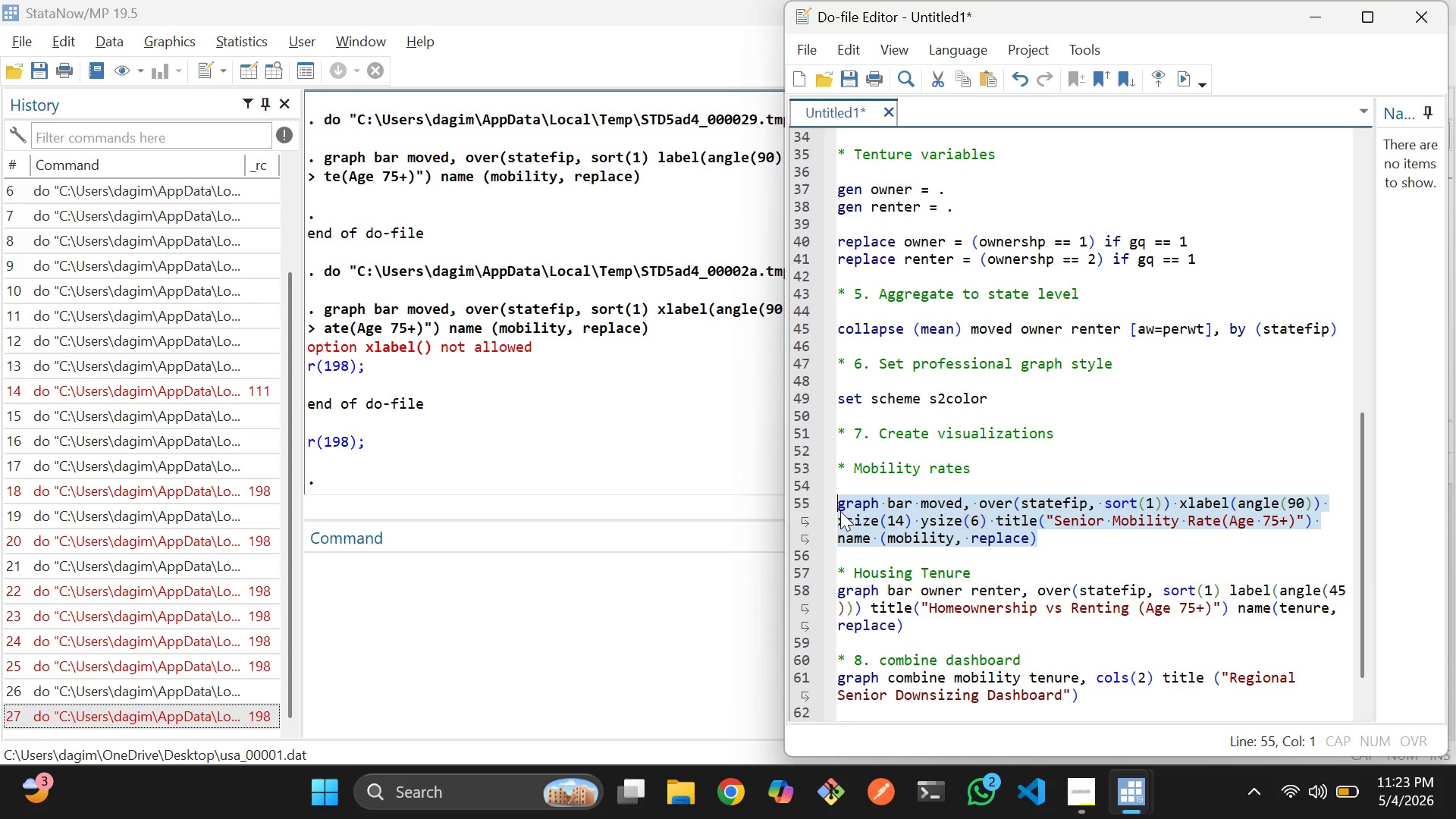 
key(Control+D)
 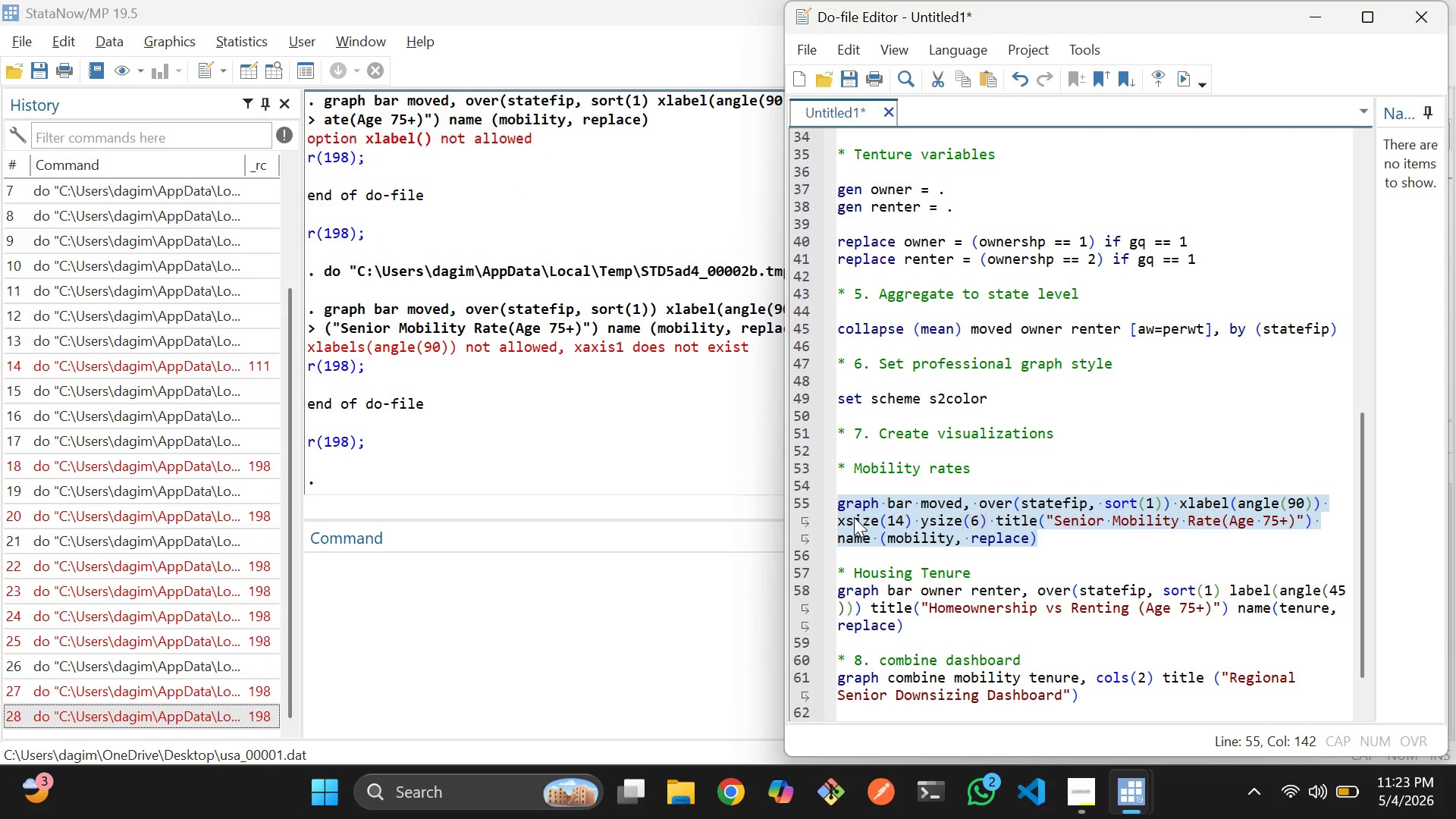 
wait(8.05)
 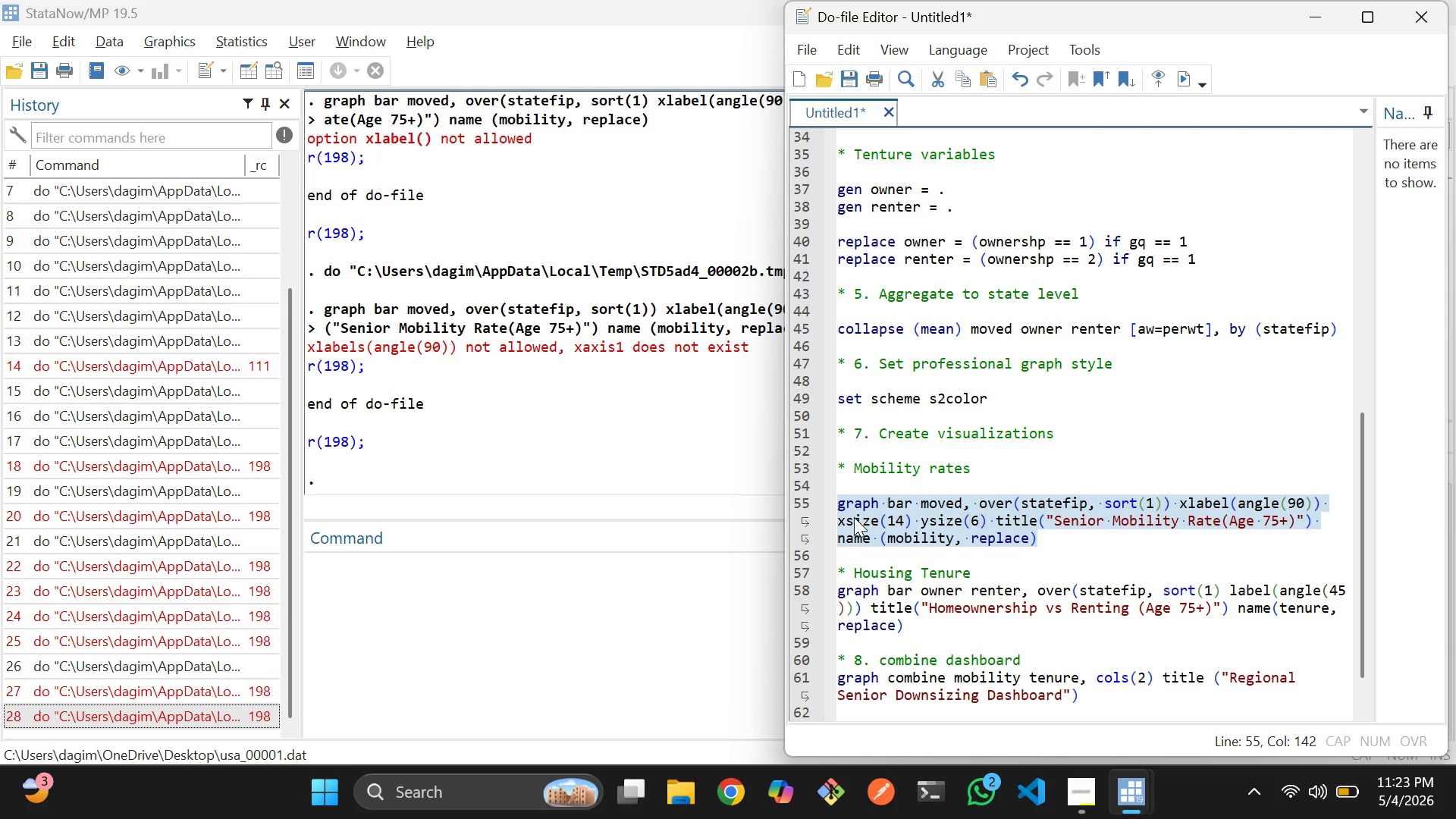 
left_click([1134, 540])
 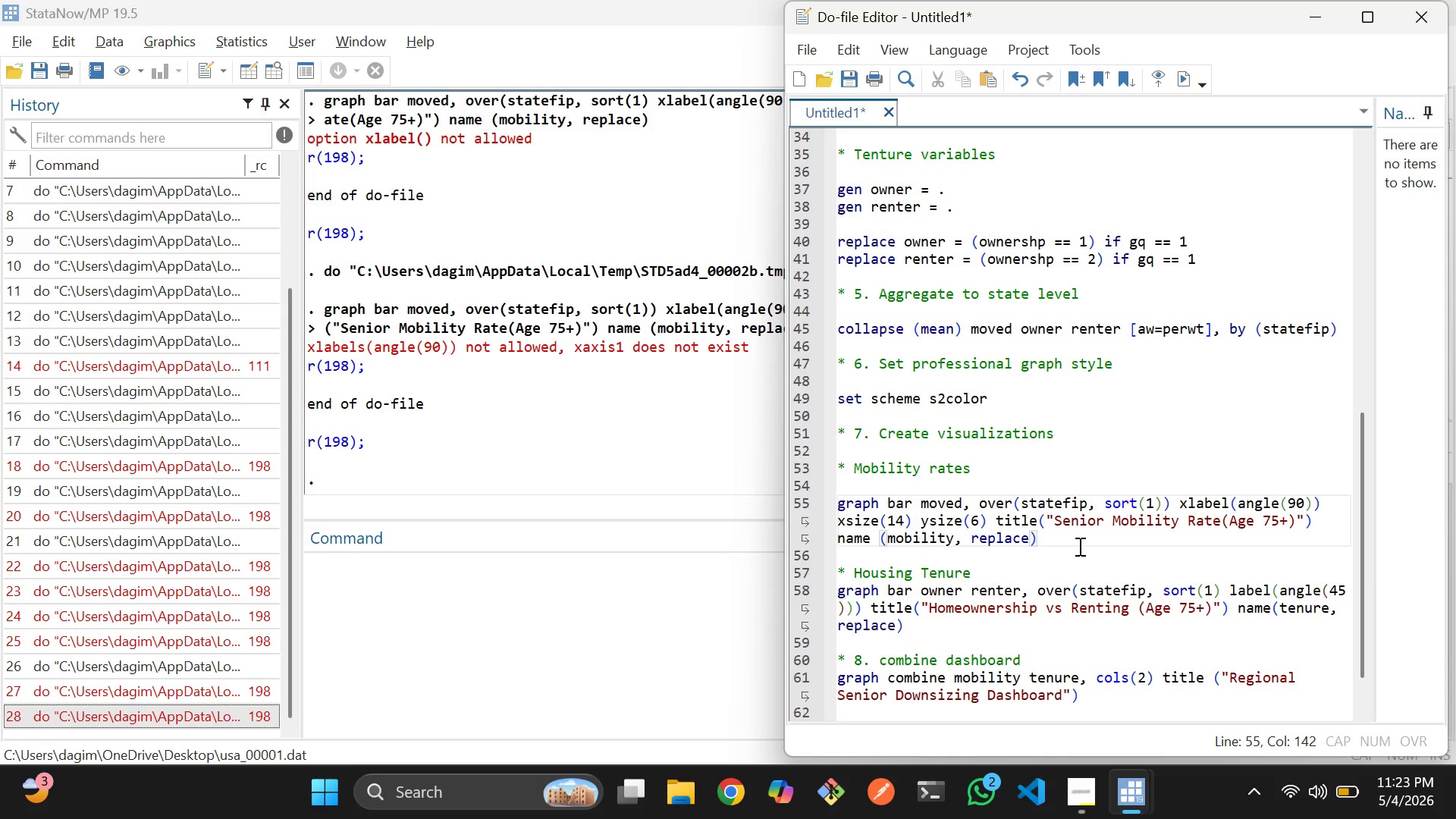 
wait(33.42)
 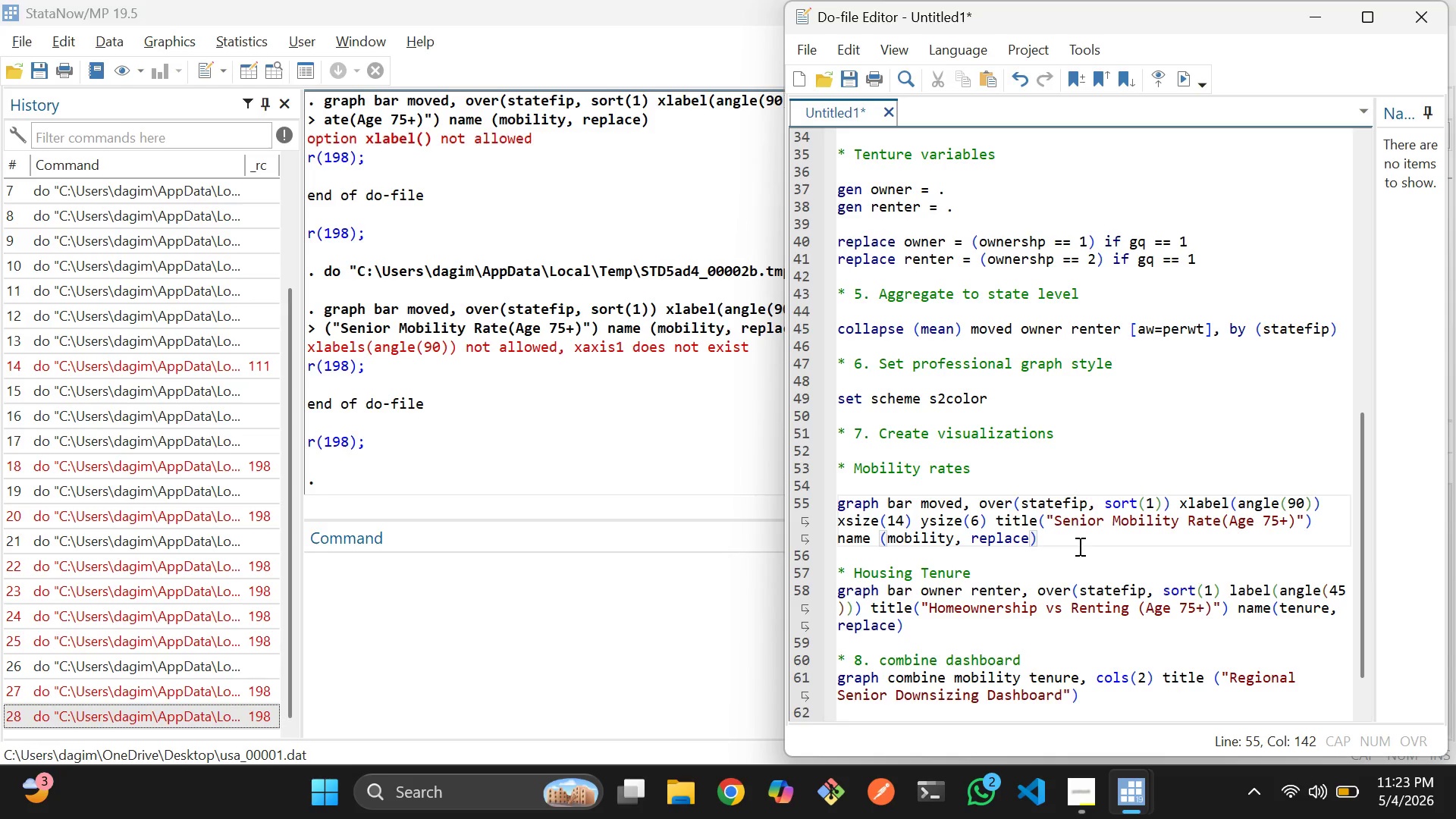 
left_click([888, 505])
 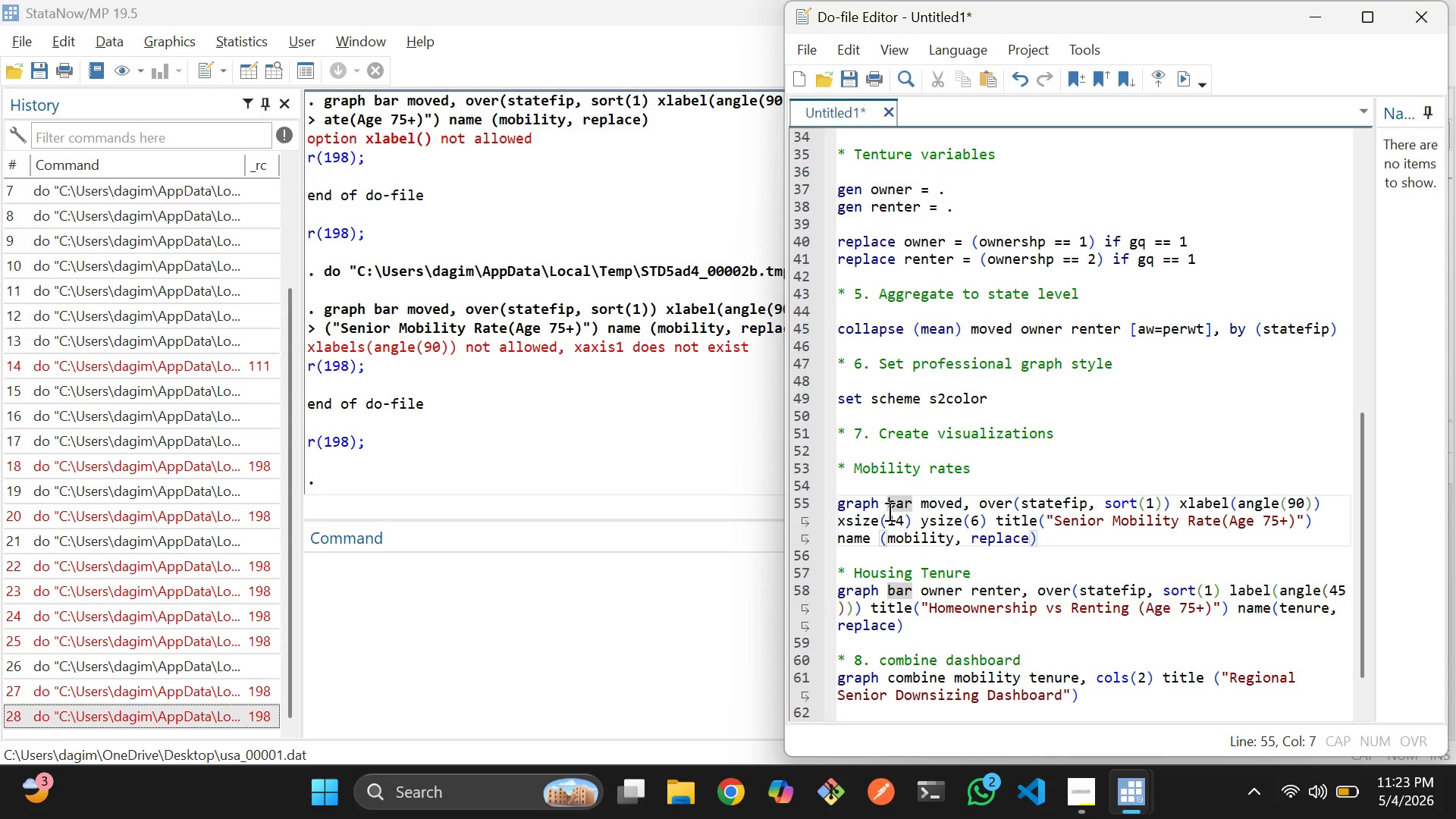 
key(H)
 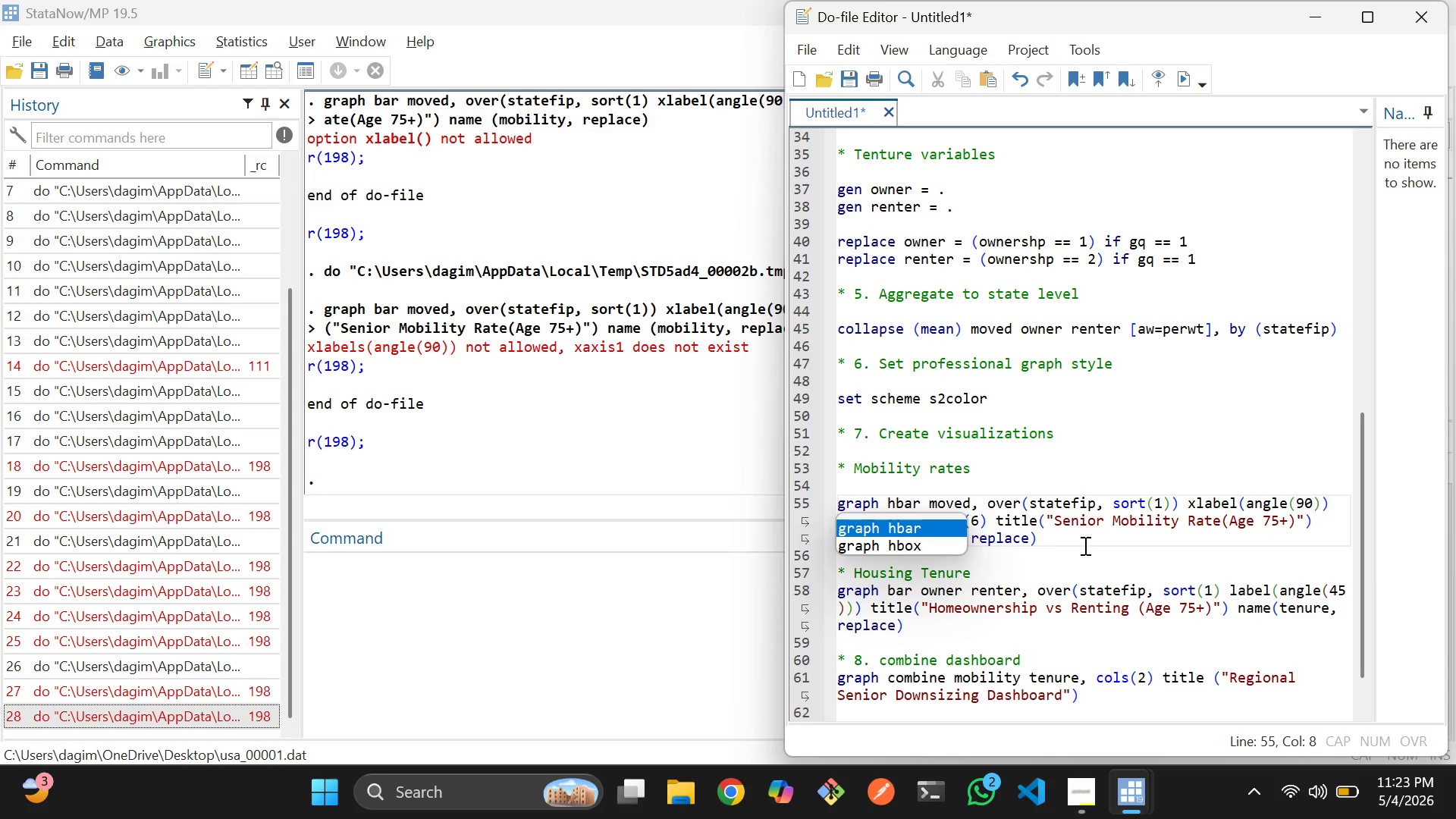 
left_click([1089, 545])
 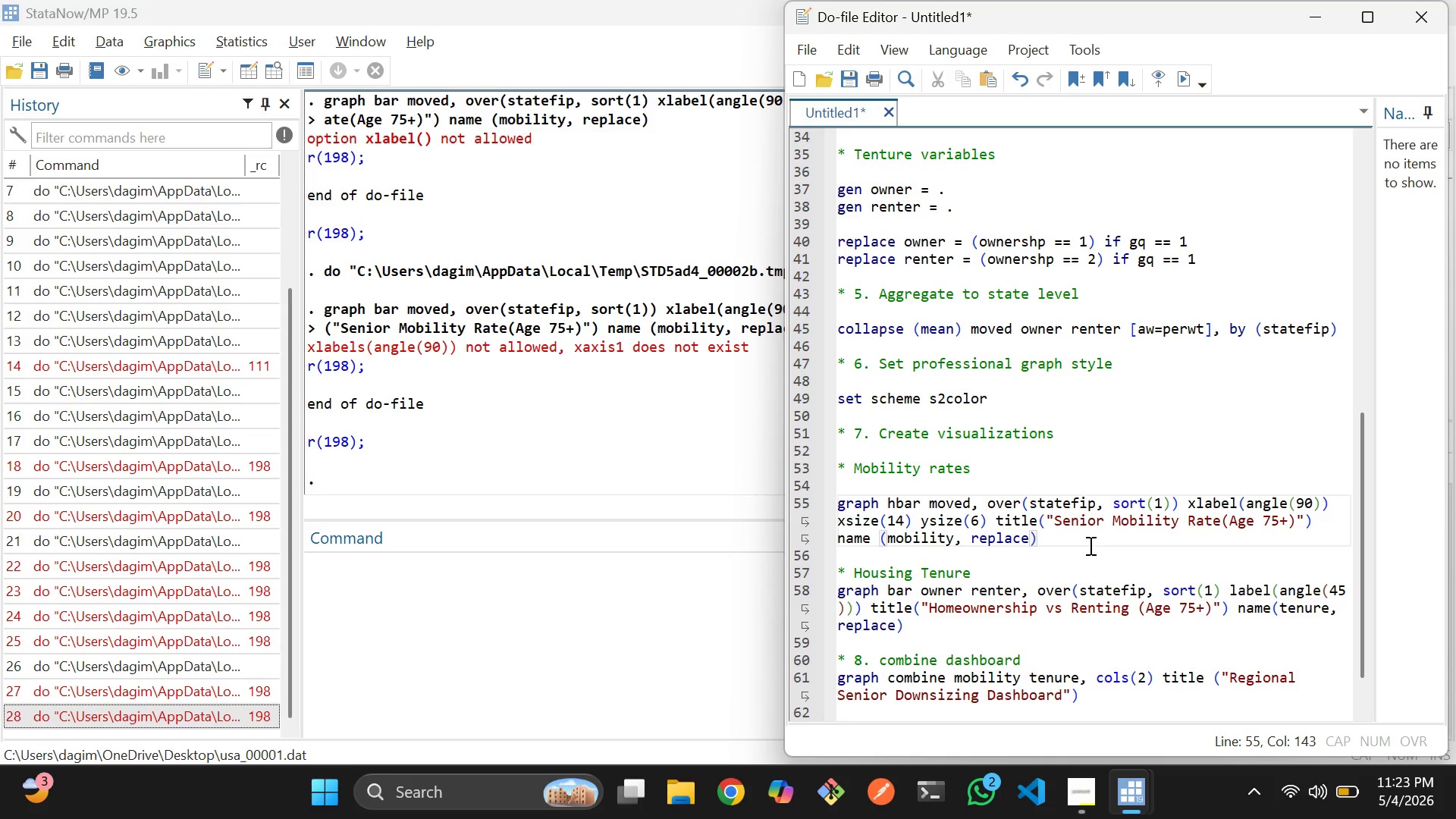 
wait(8.92)
 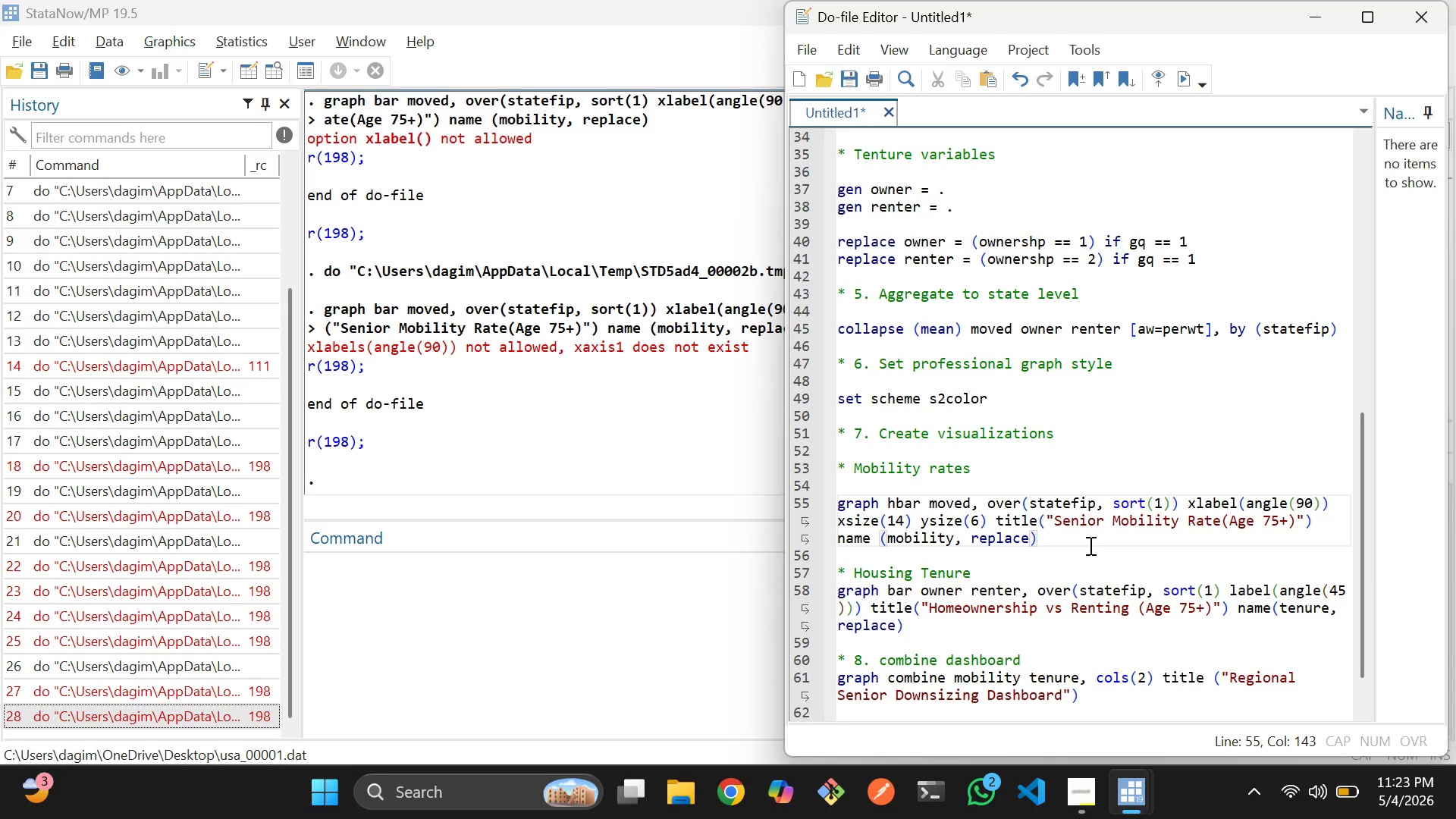 
left_click_drag(start_coordinate=[1186, 502], to_coordinate=[1323, 497])
 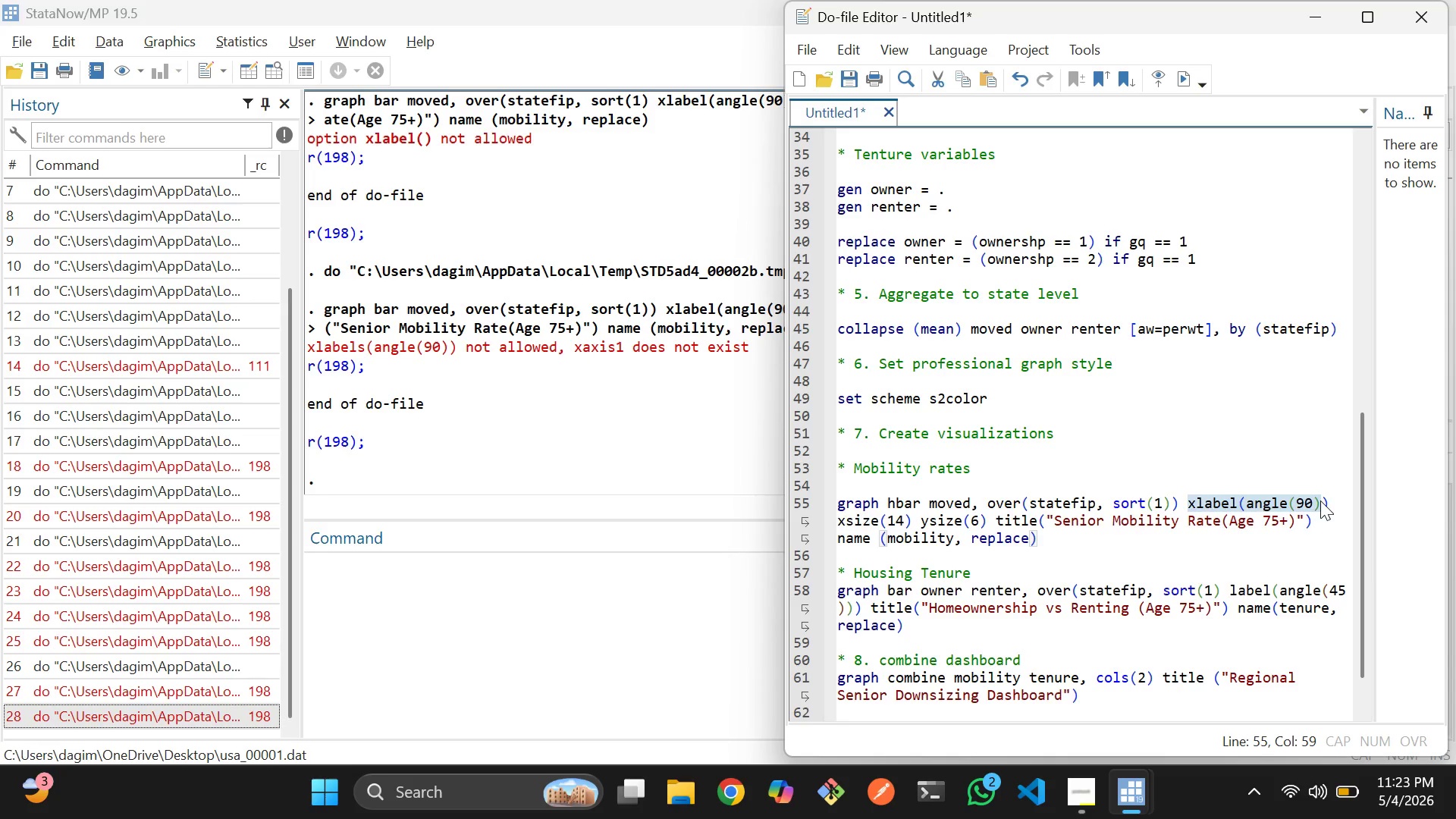 
key(Backspace)
 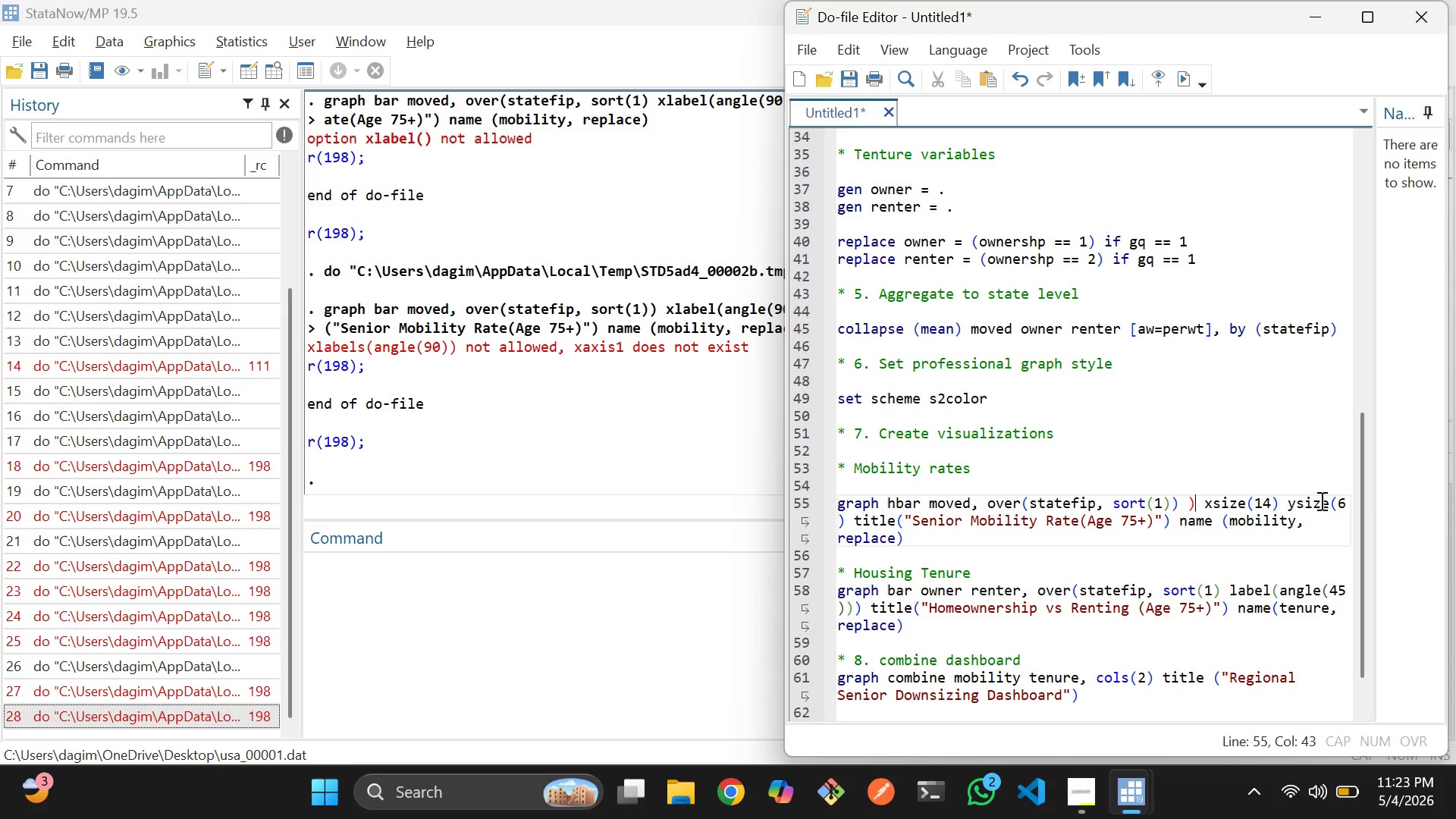 
key(ArrowRight)
 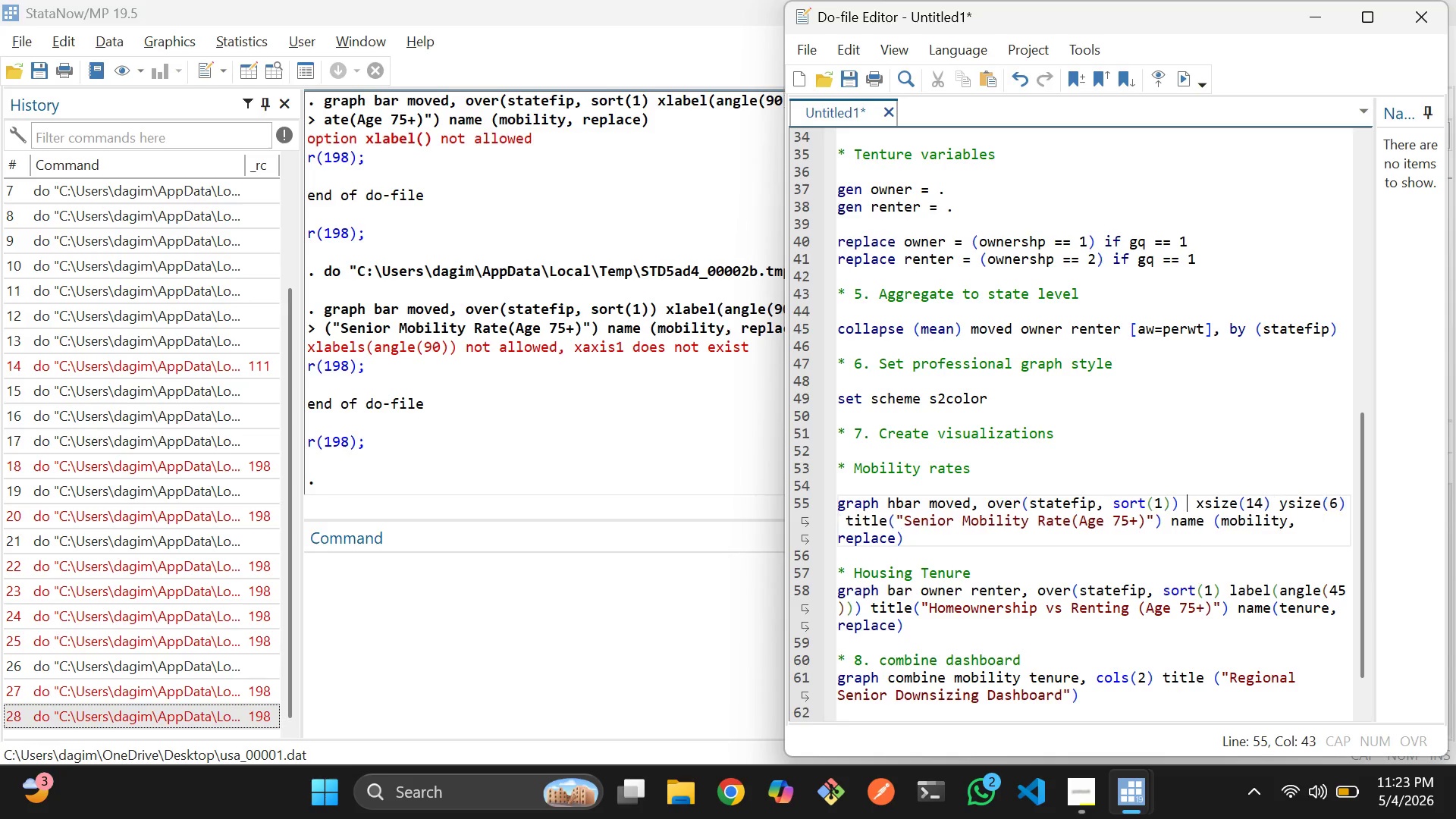 
key(Backspace)
 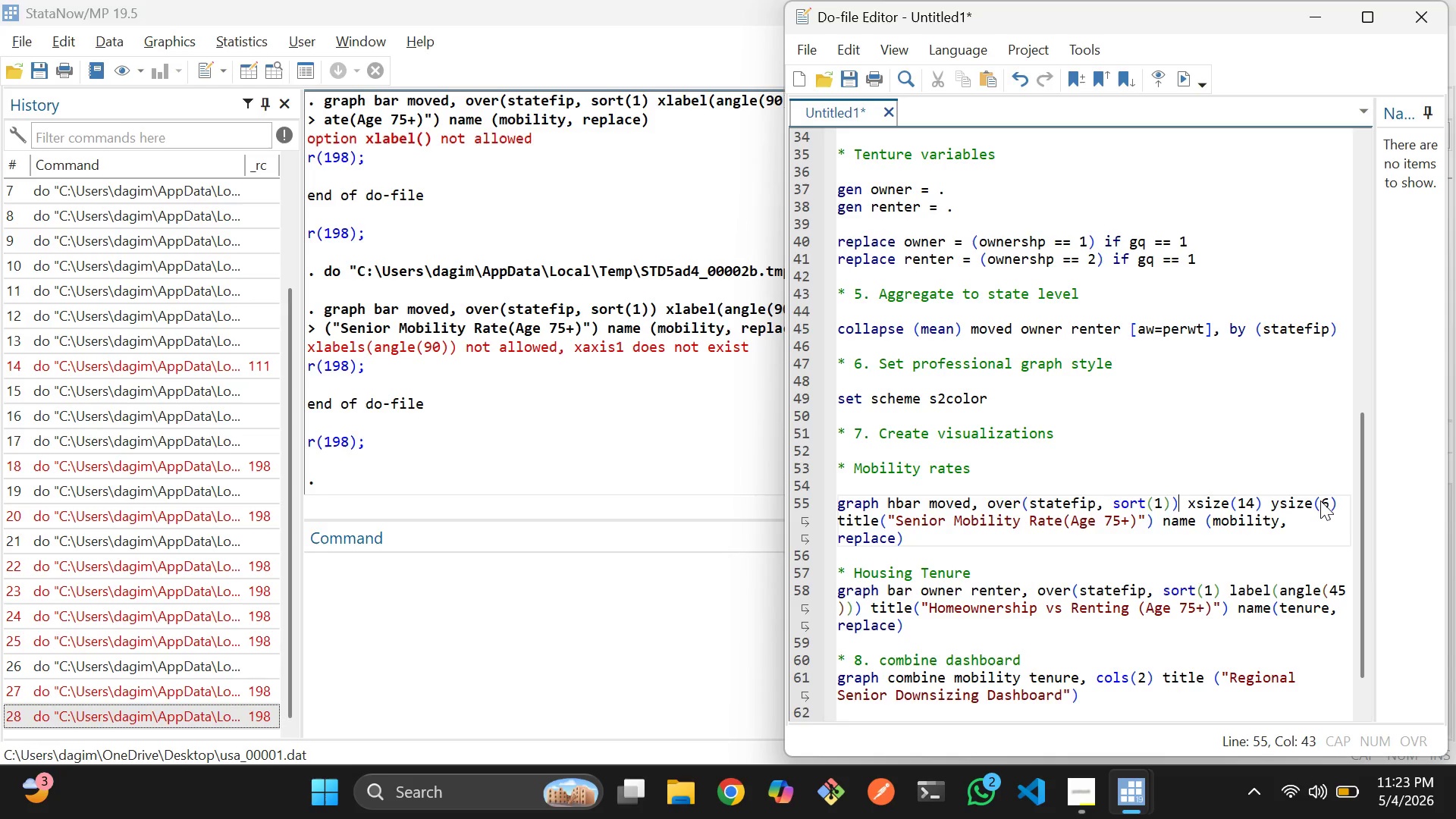 
key(Backspace)
 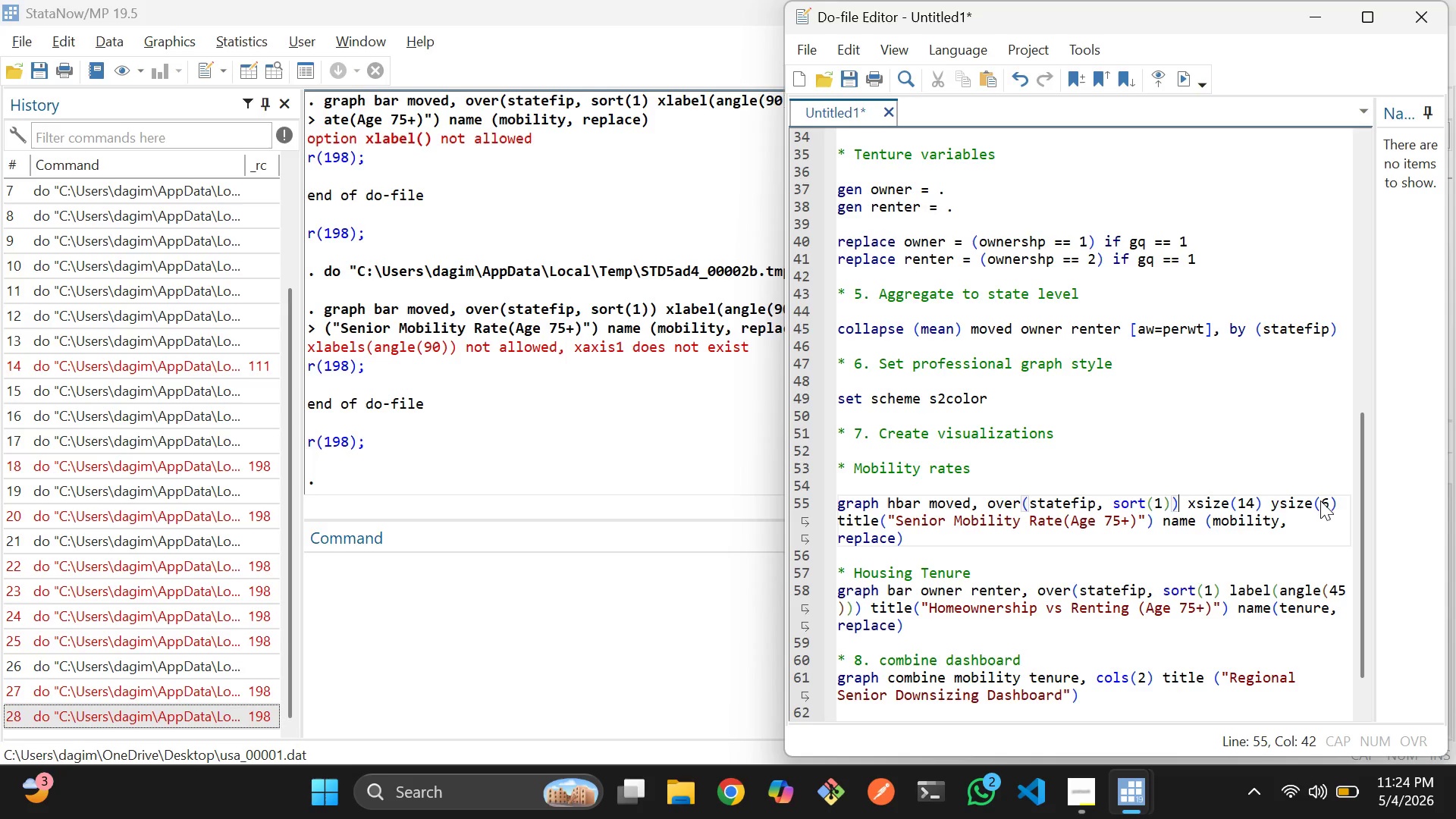 
key(ArrowRight)
 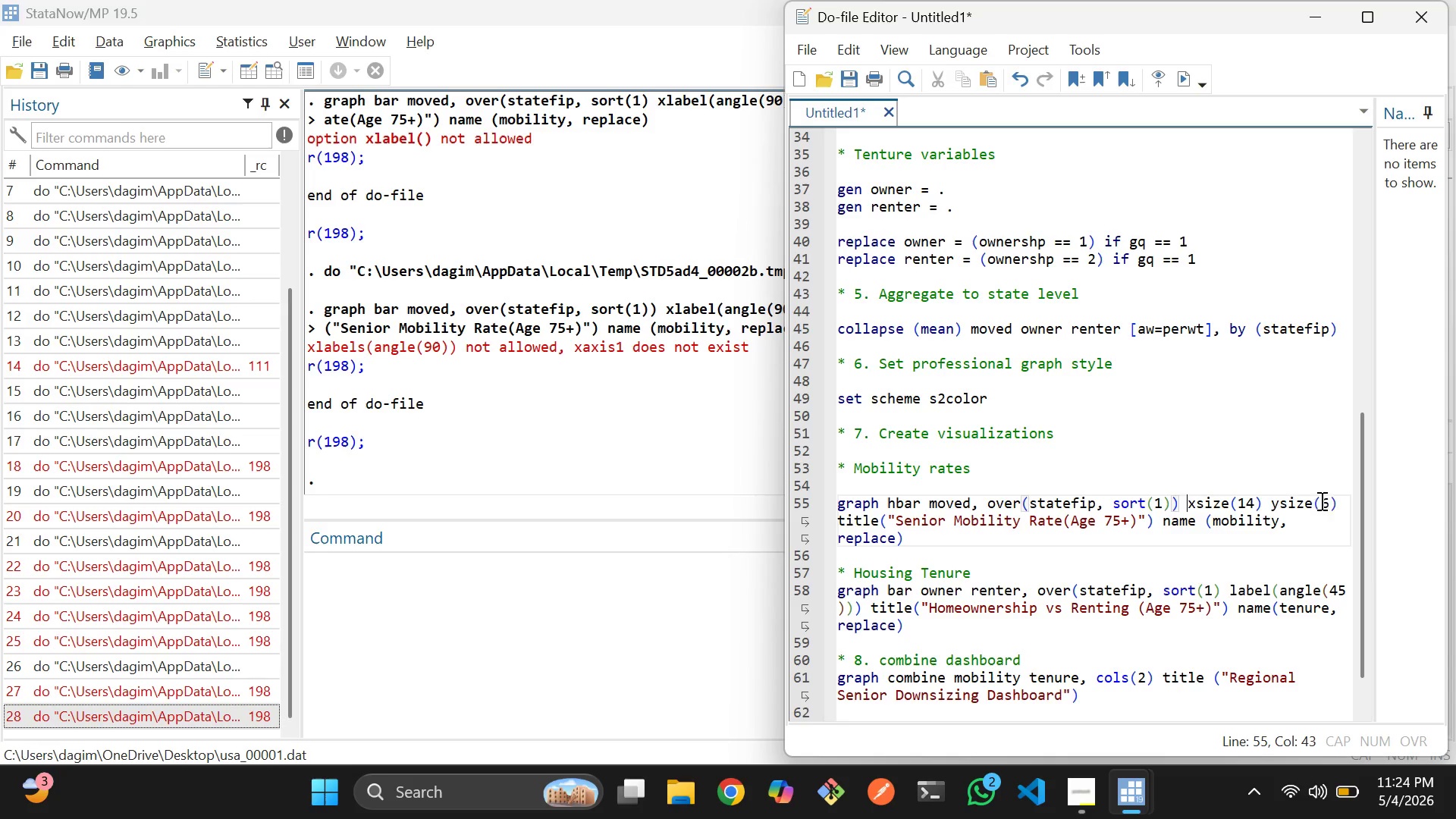 
key(Backspace)
 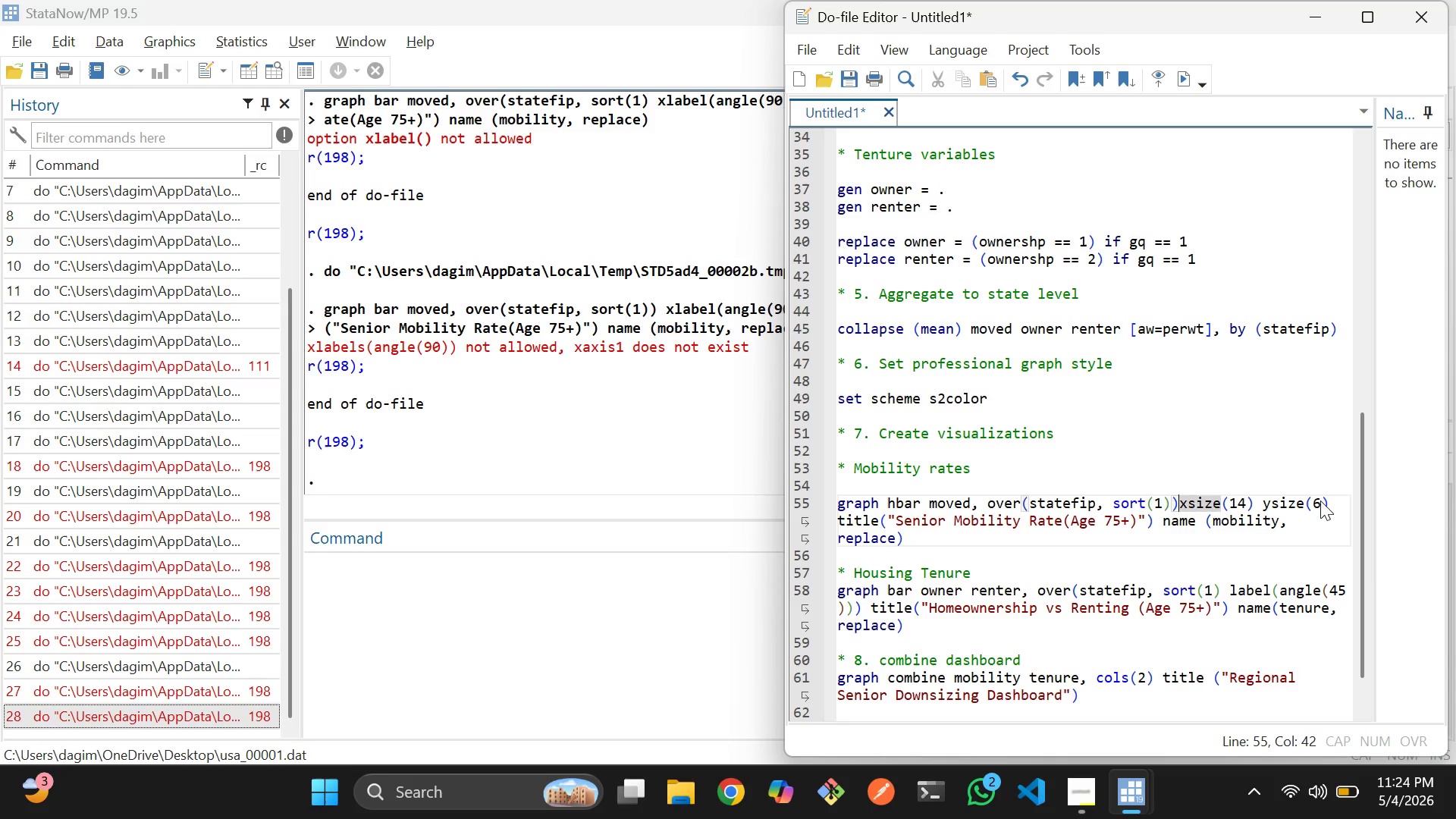 
key(Space)
 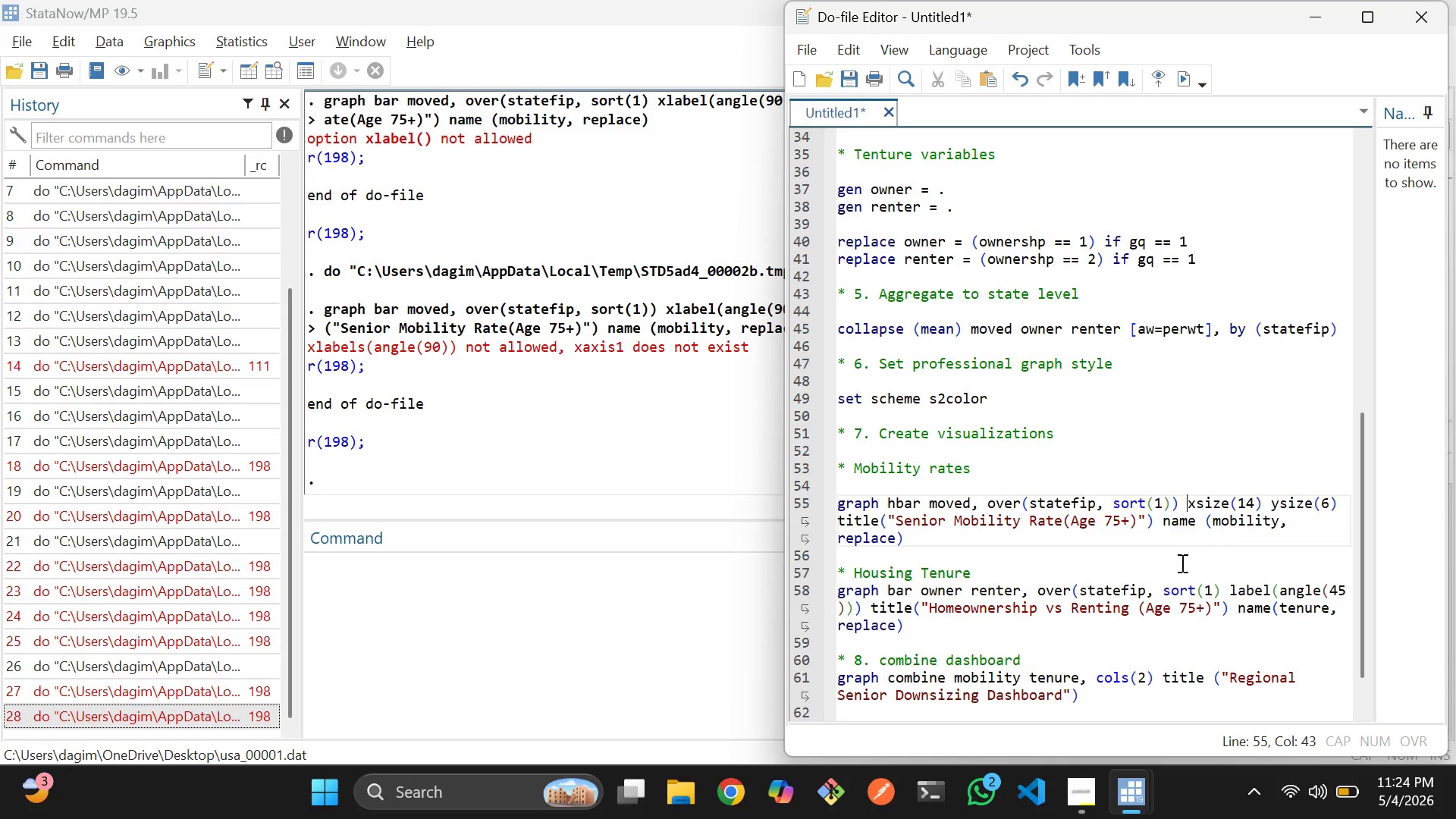 
left_click([1112, 566])
 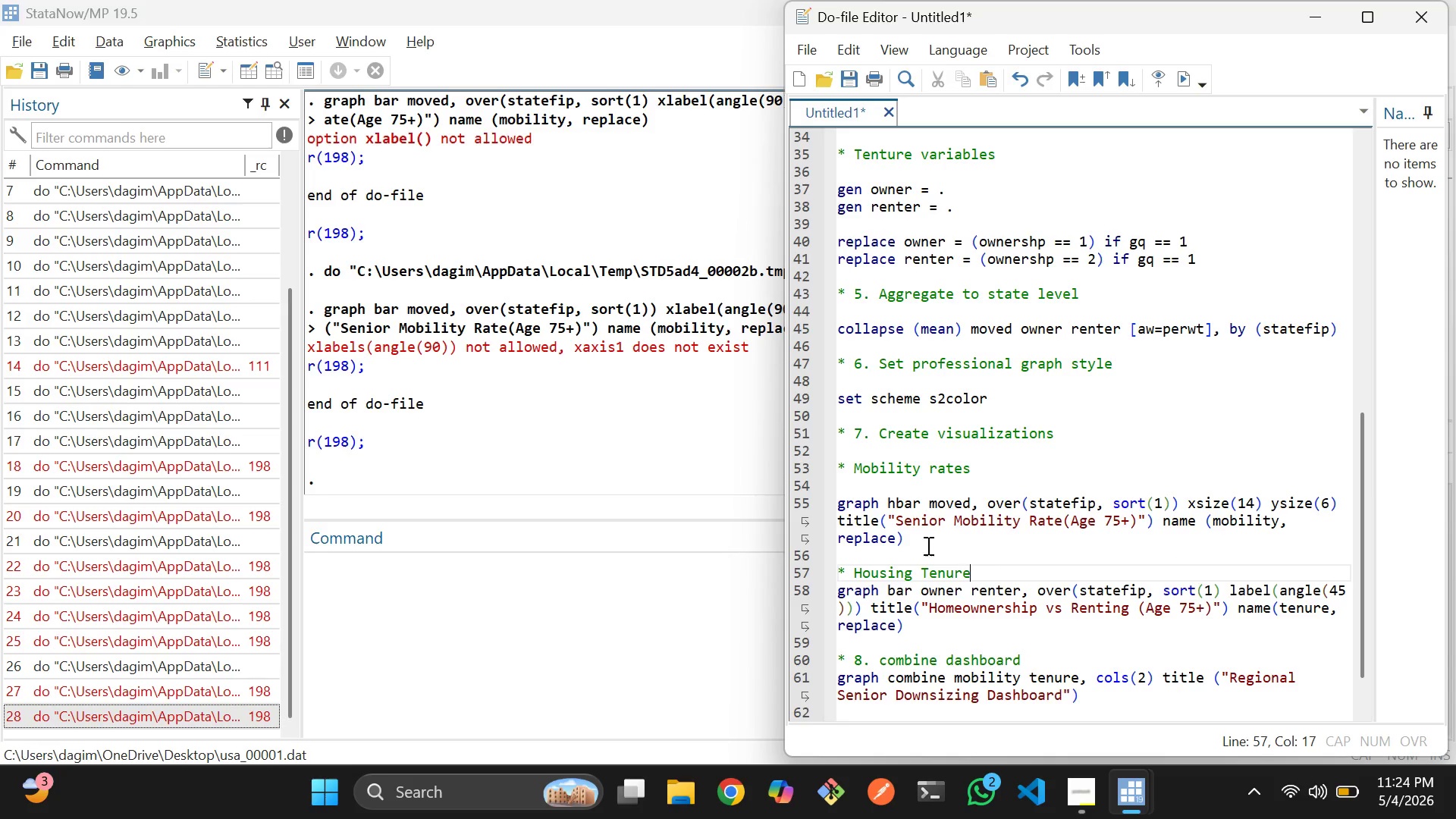 
left_click_drag(start_coordinate=[924, 545], to_coordinate=[838, 497])
 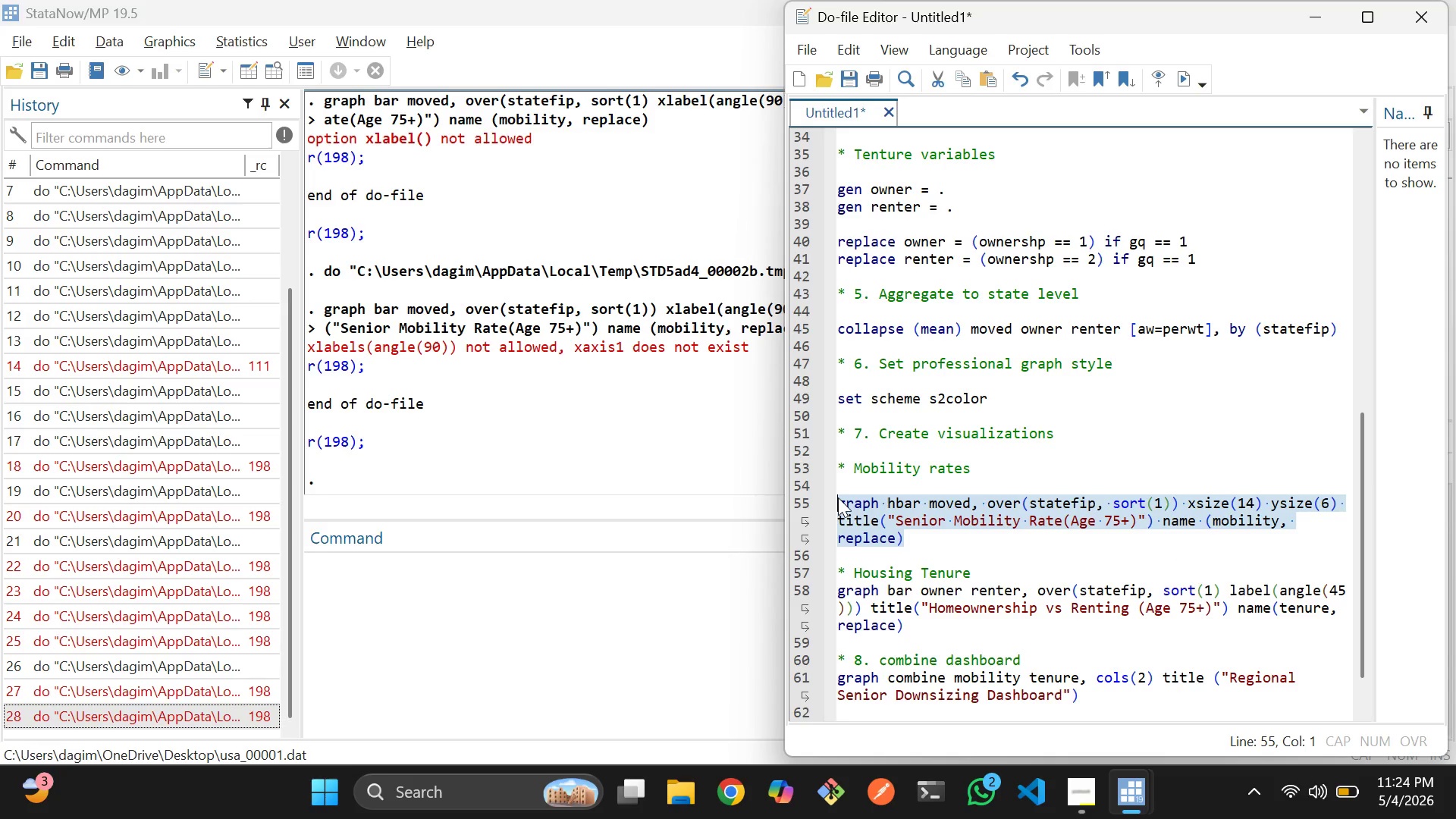 
key(Control+D)
 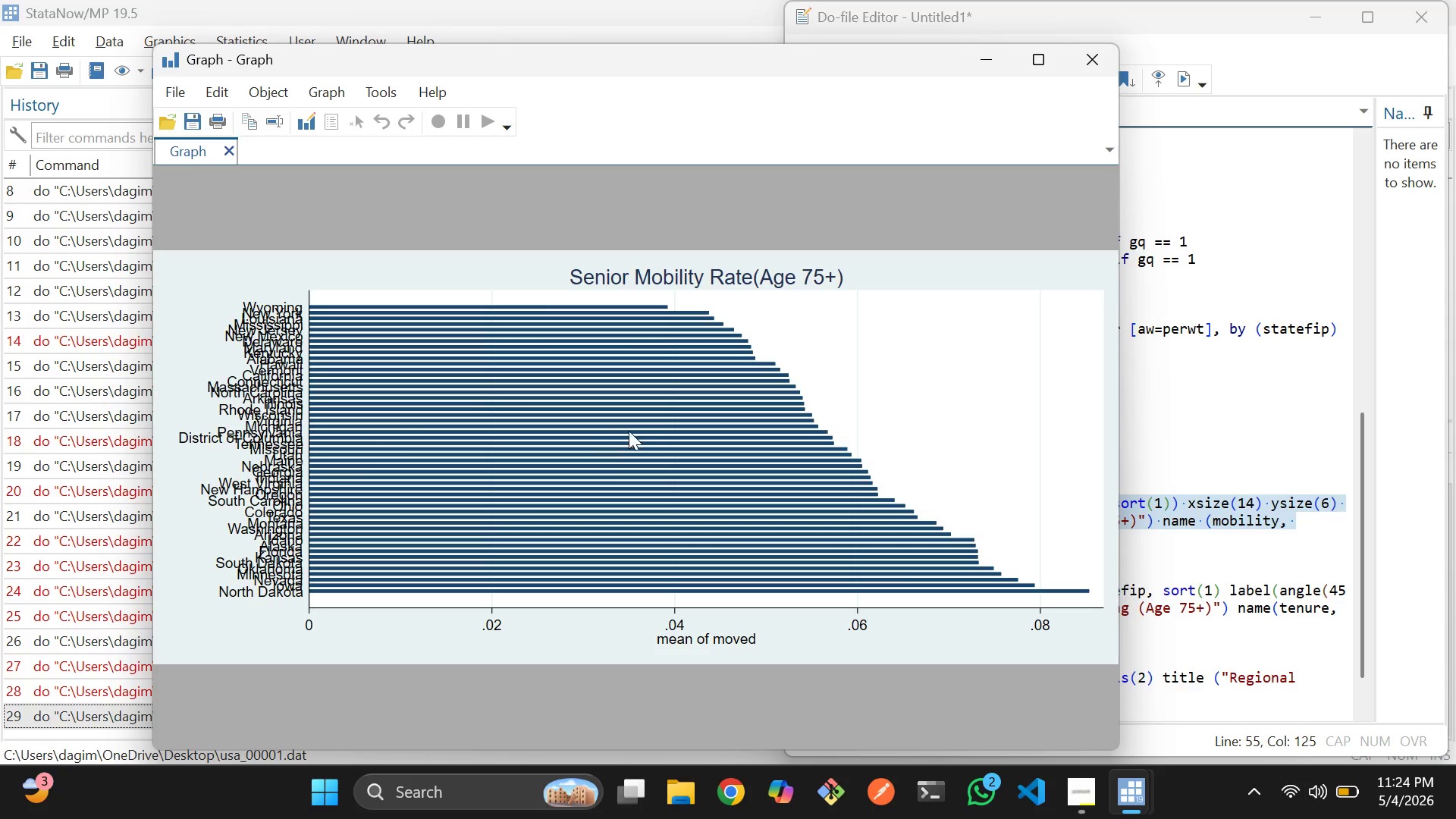 
wait(23.8)
 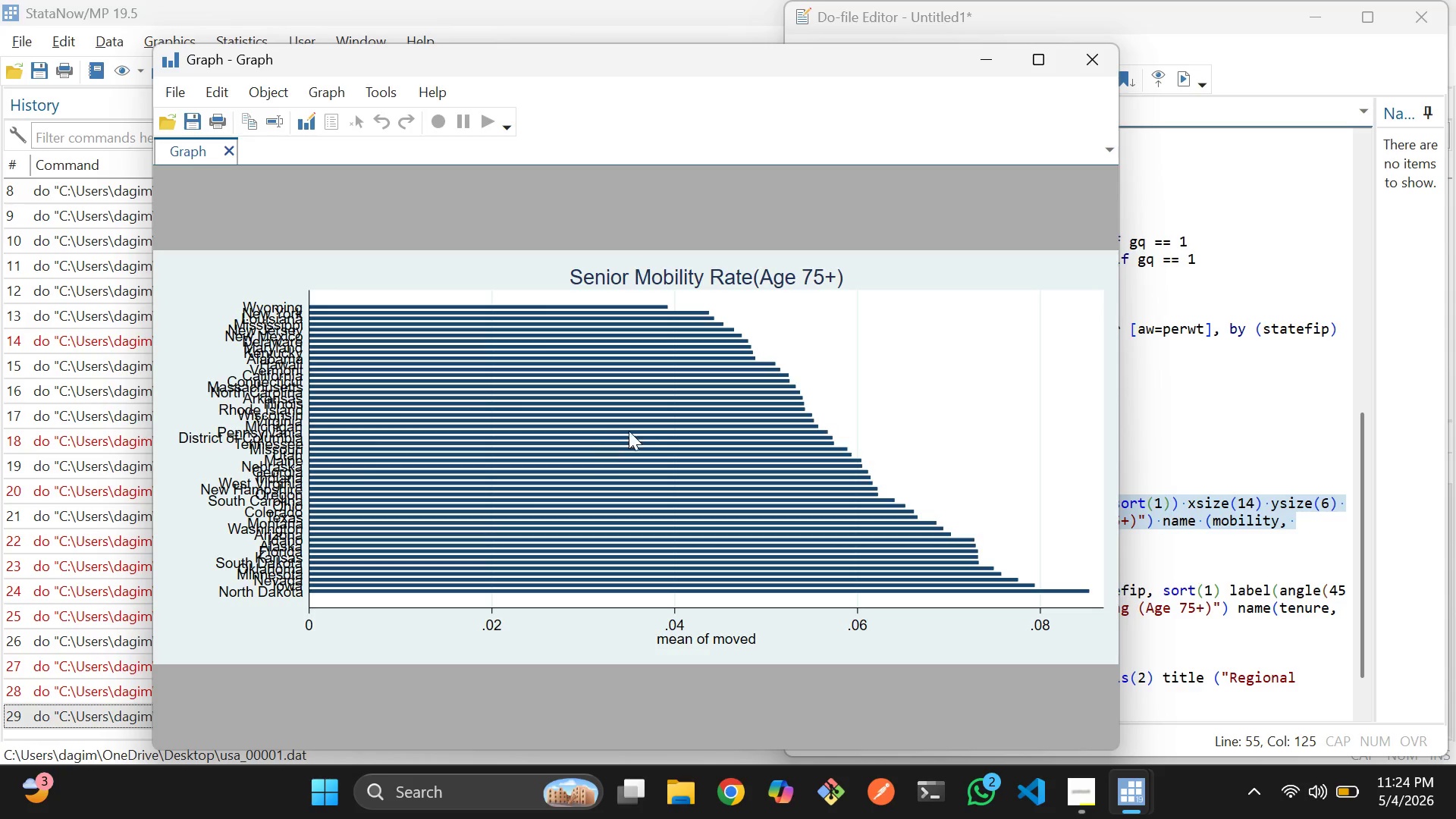 
left_click([1161, 466])
 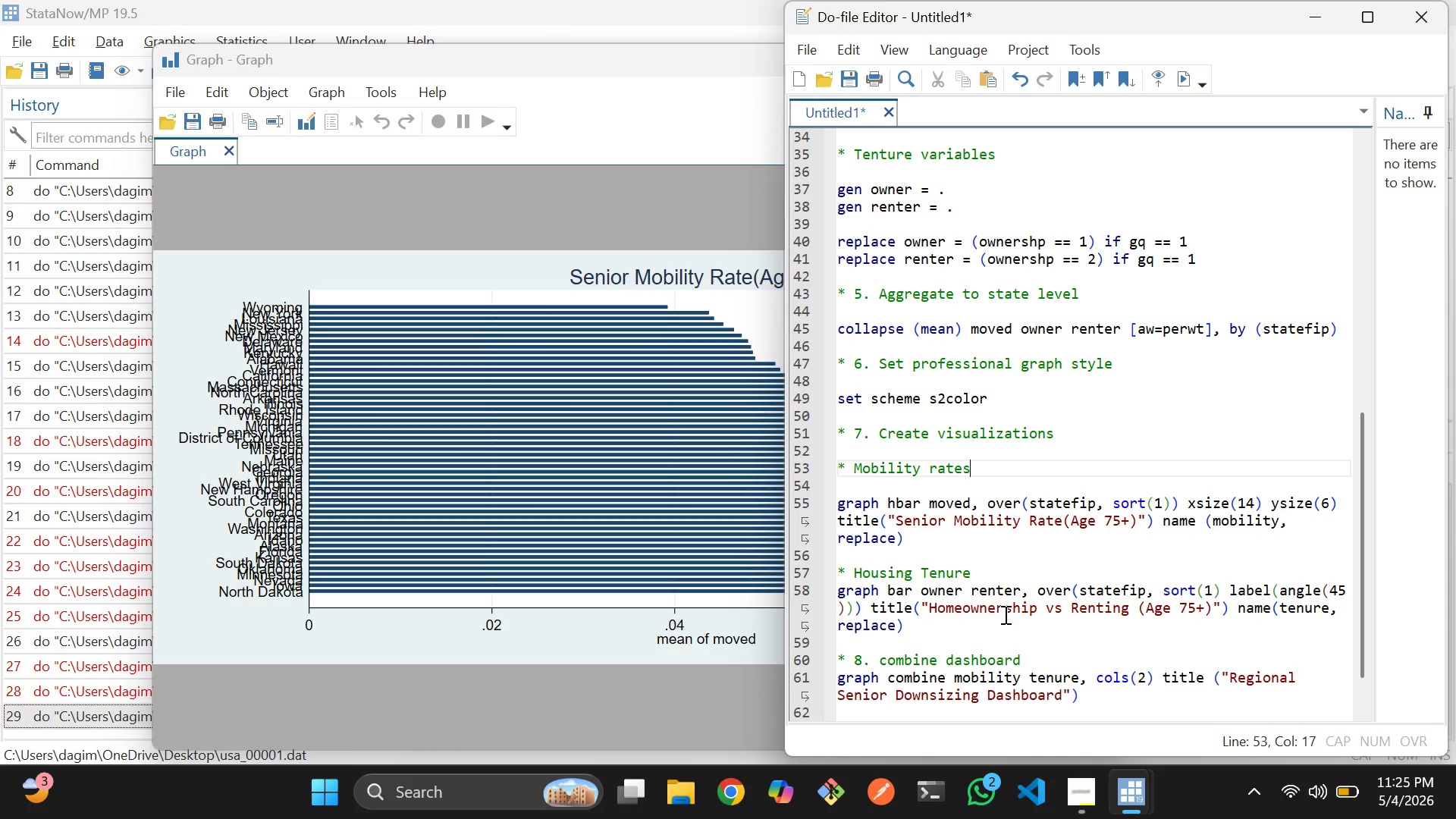 
wait(35.06)
 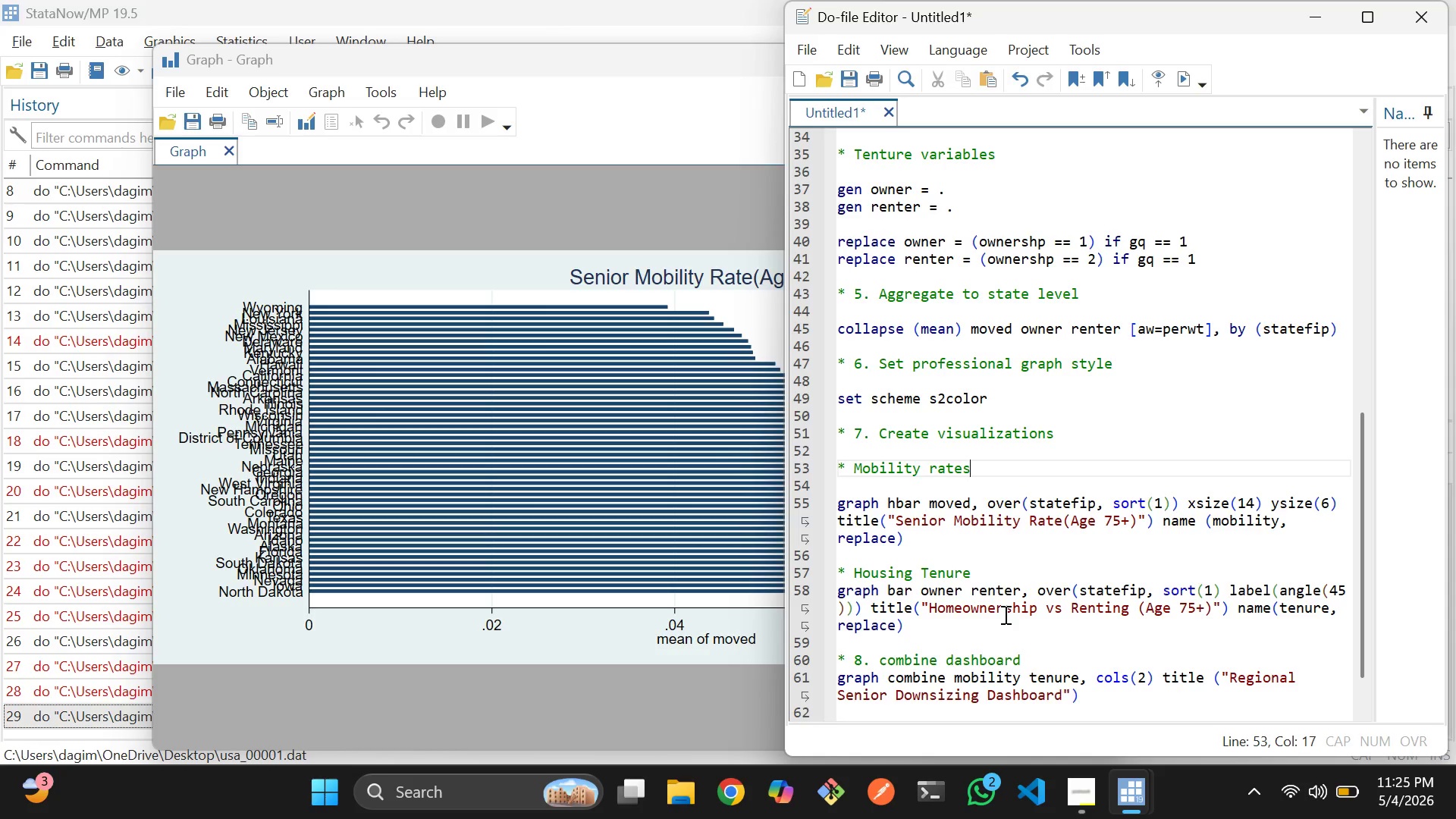 
scroll: coordinate [312, 509], scroll_direction: none, amount: 0.0
 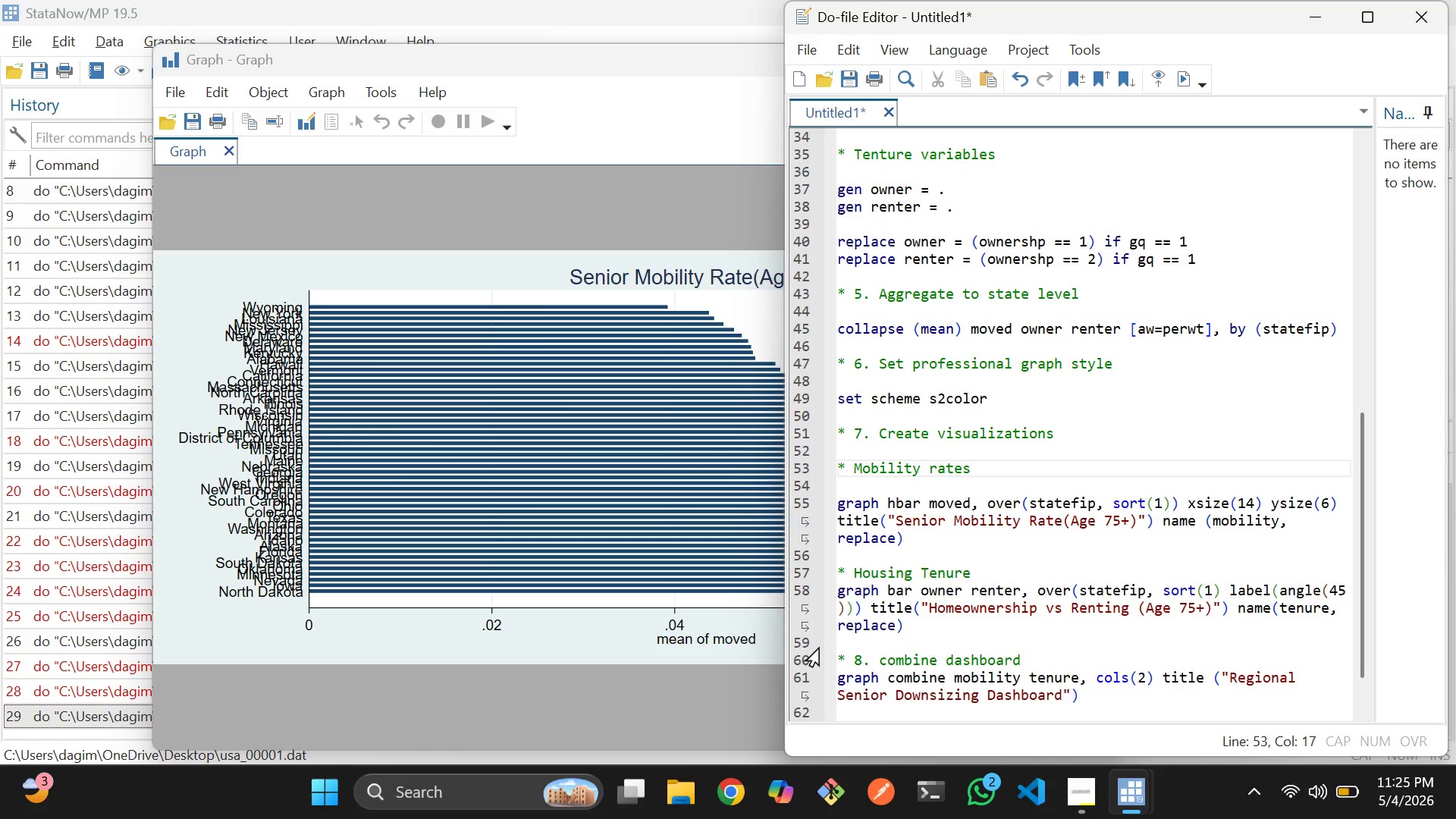 
wait(10.39)
 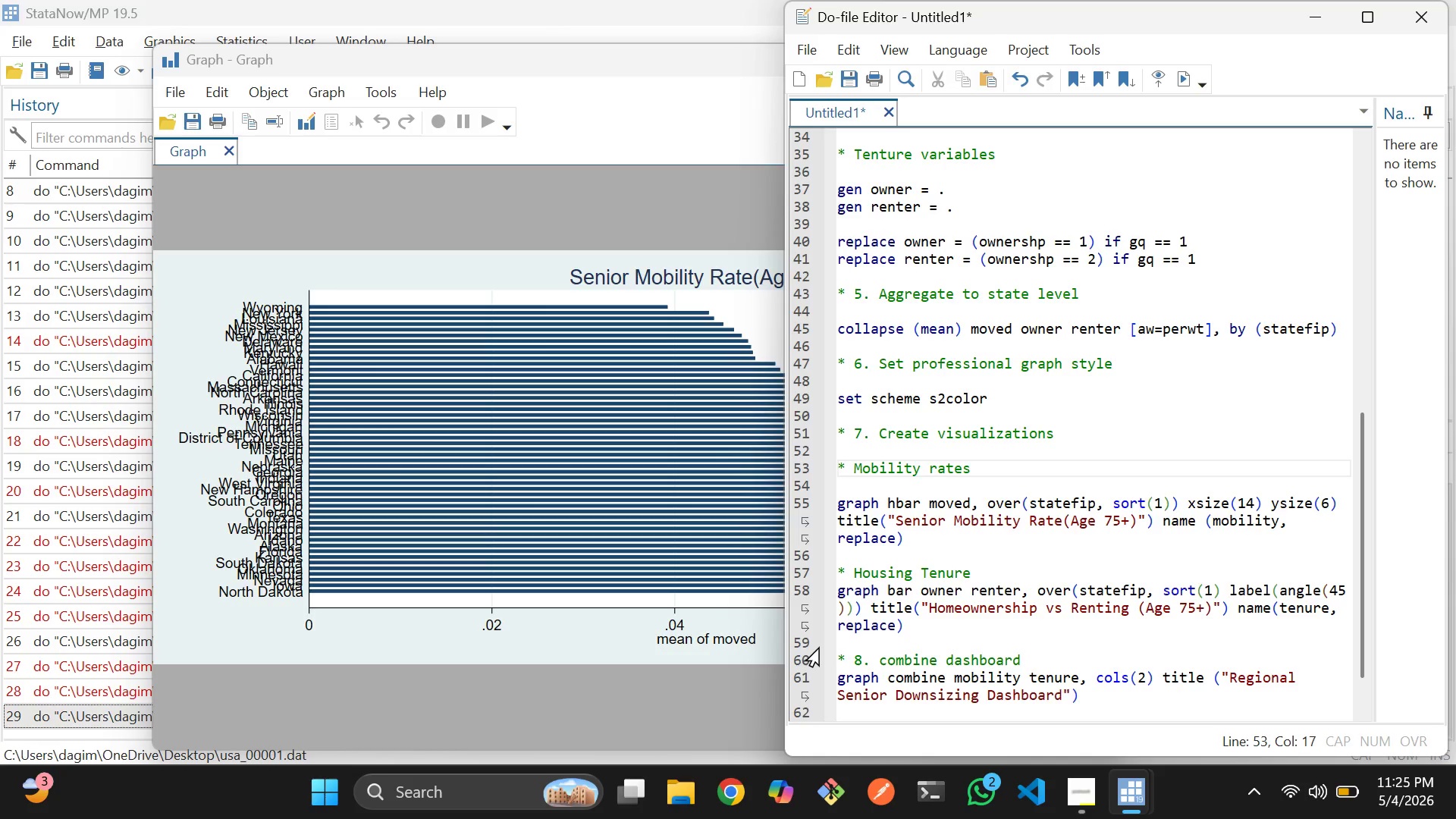 
key(Alt+AltLeft)
 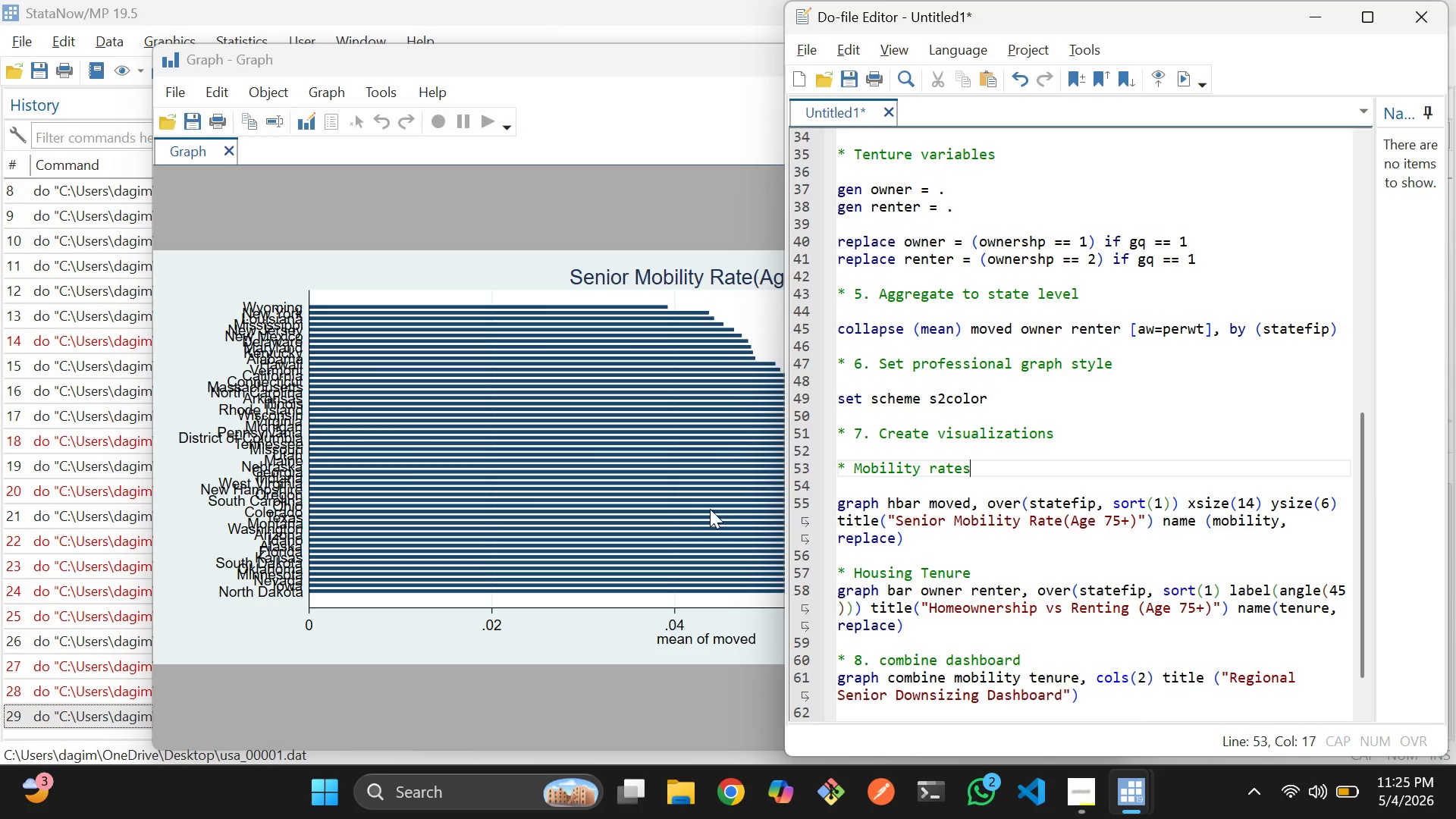 
key(Alt+Tab)
 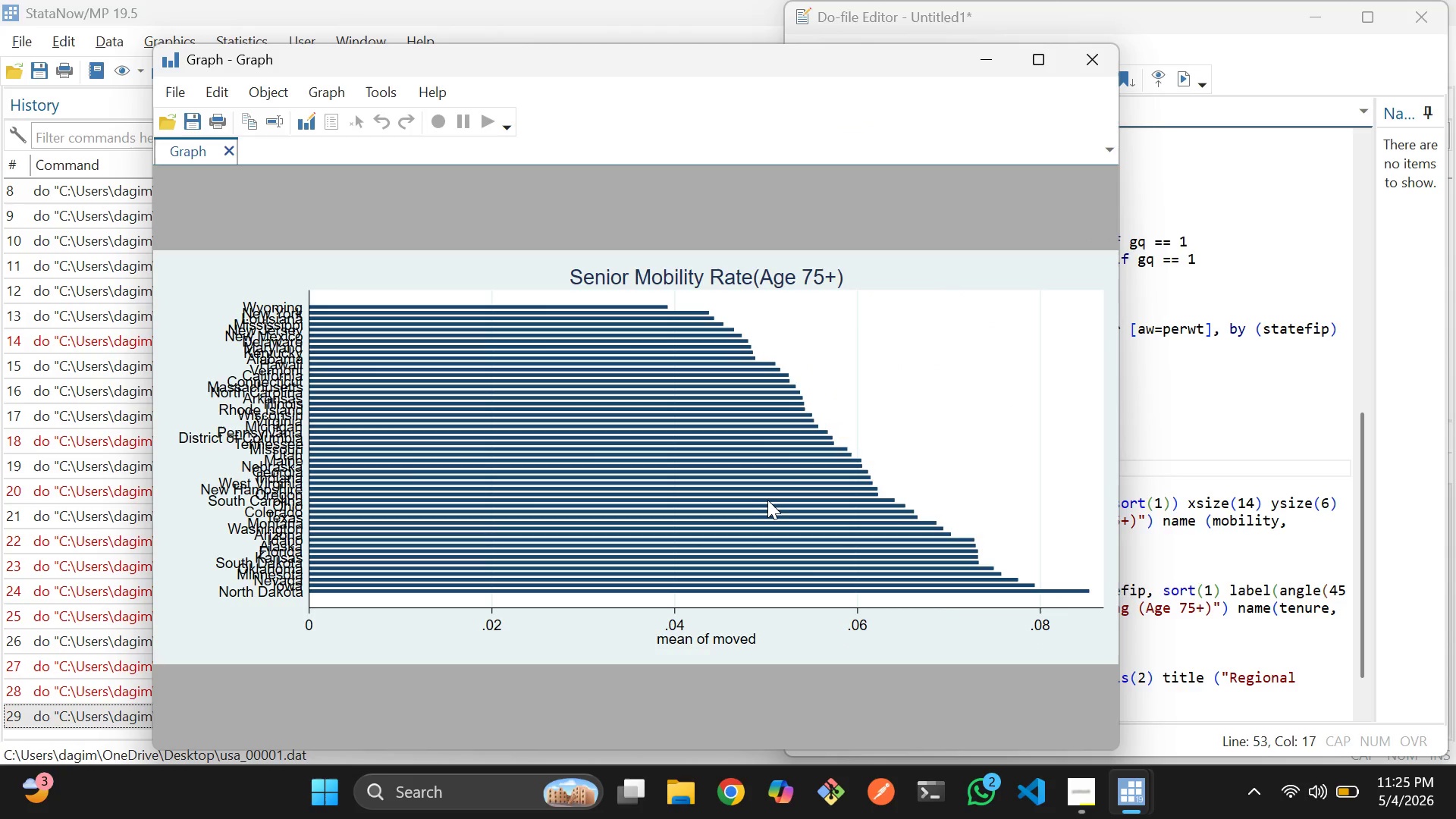 
key(Alt+AltLeft)
 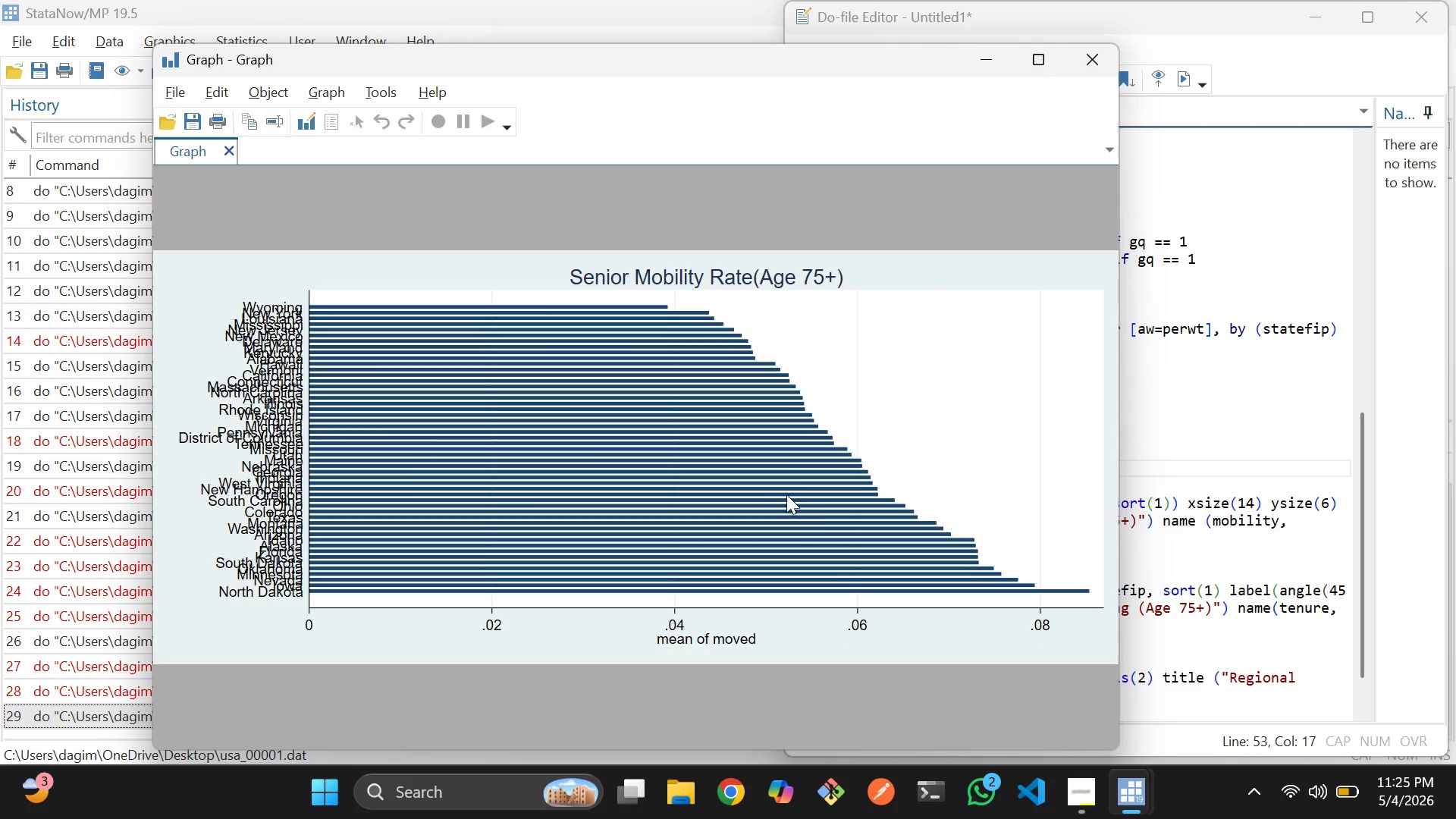 
key(Alt+Tab)
 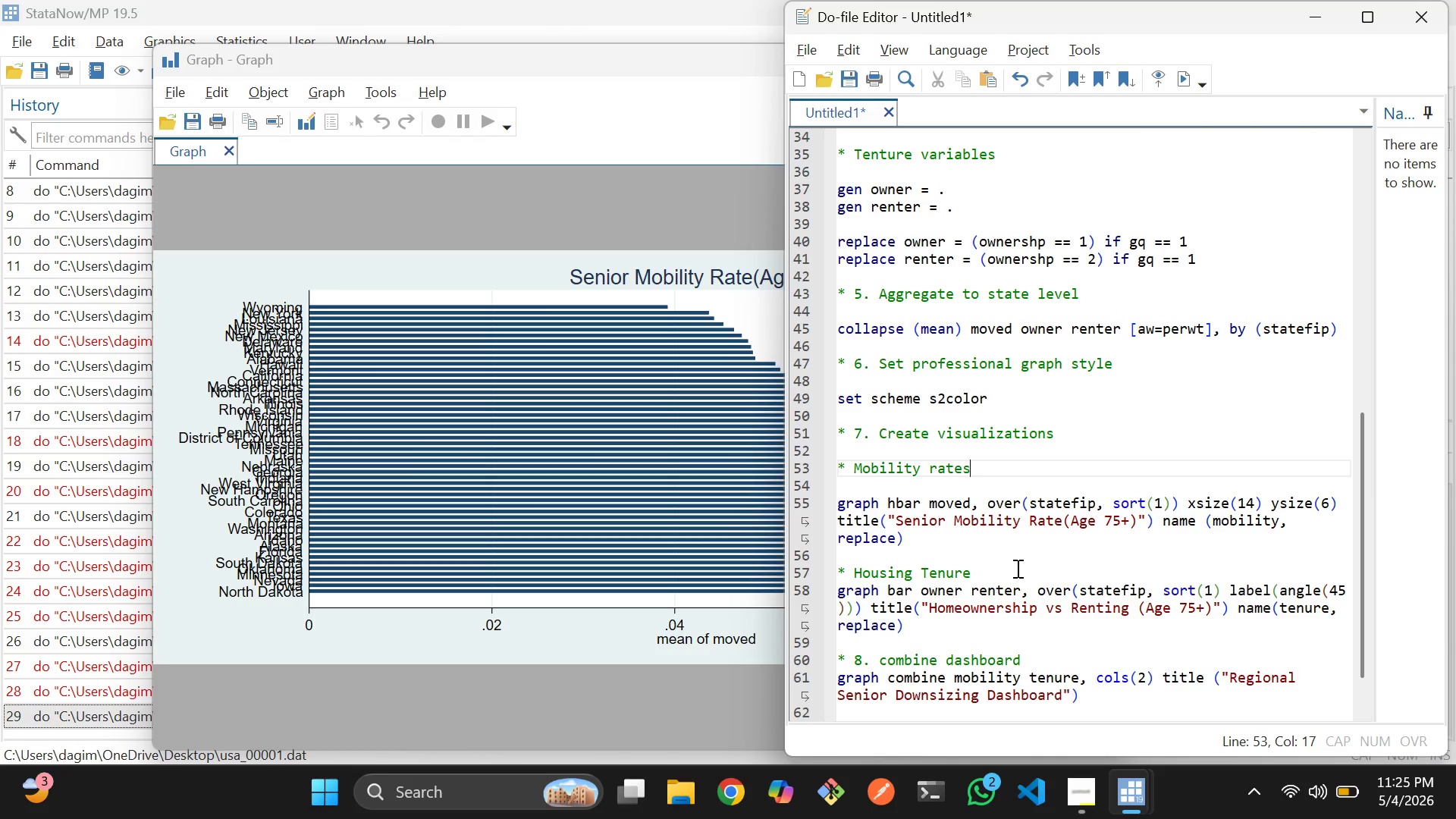 
left_click([1016, 568])
 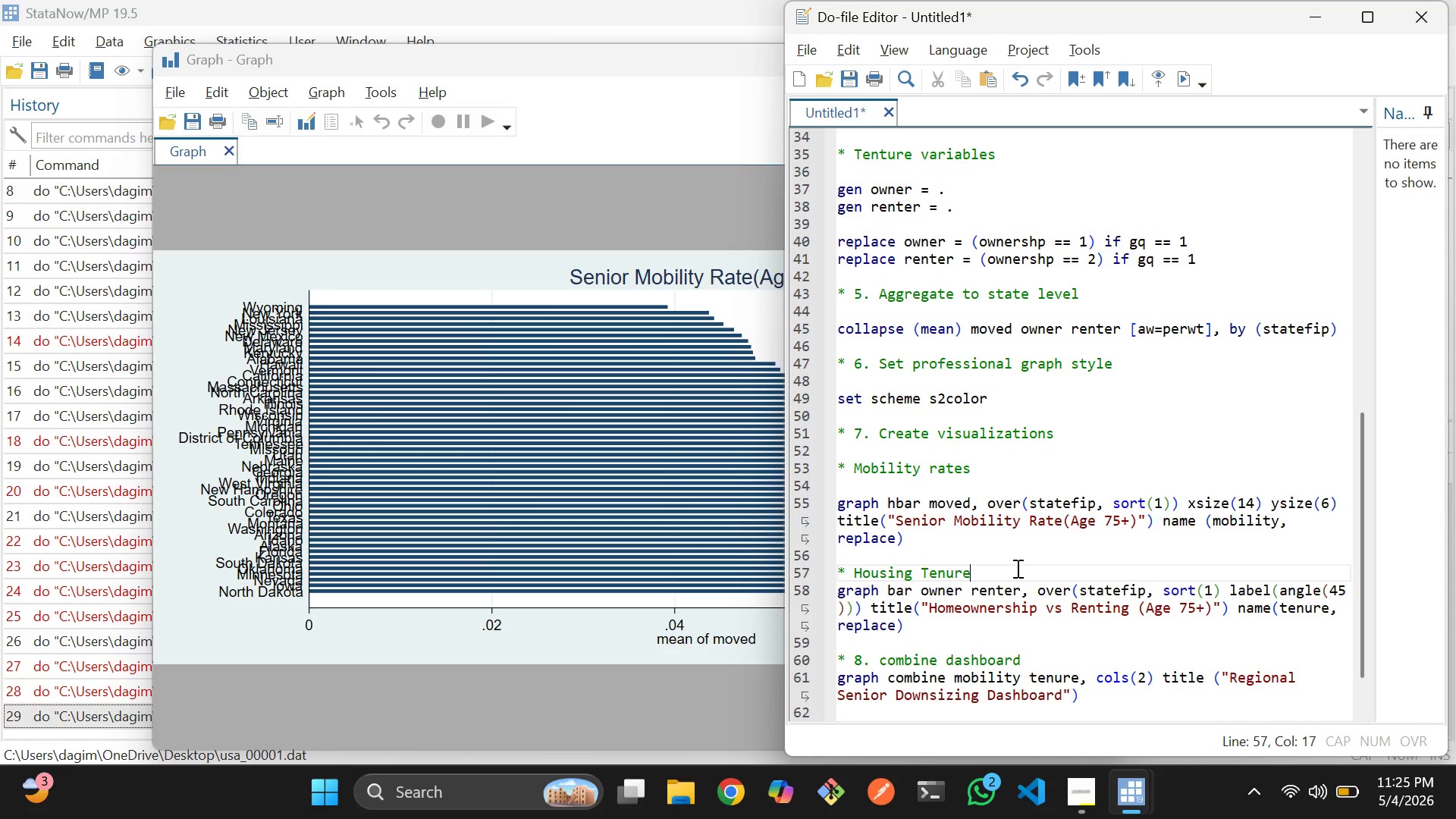 
wait(9.5)
 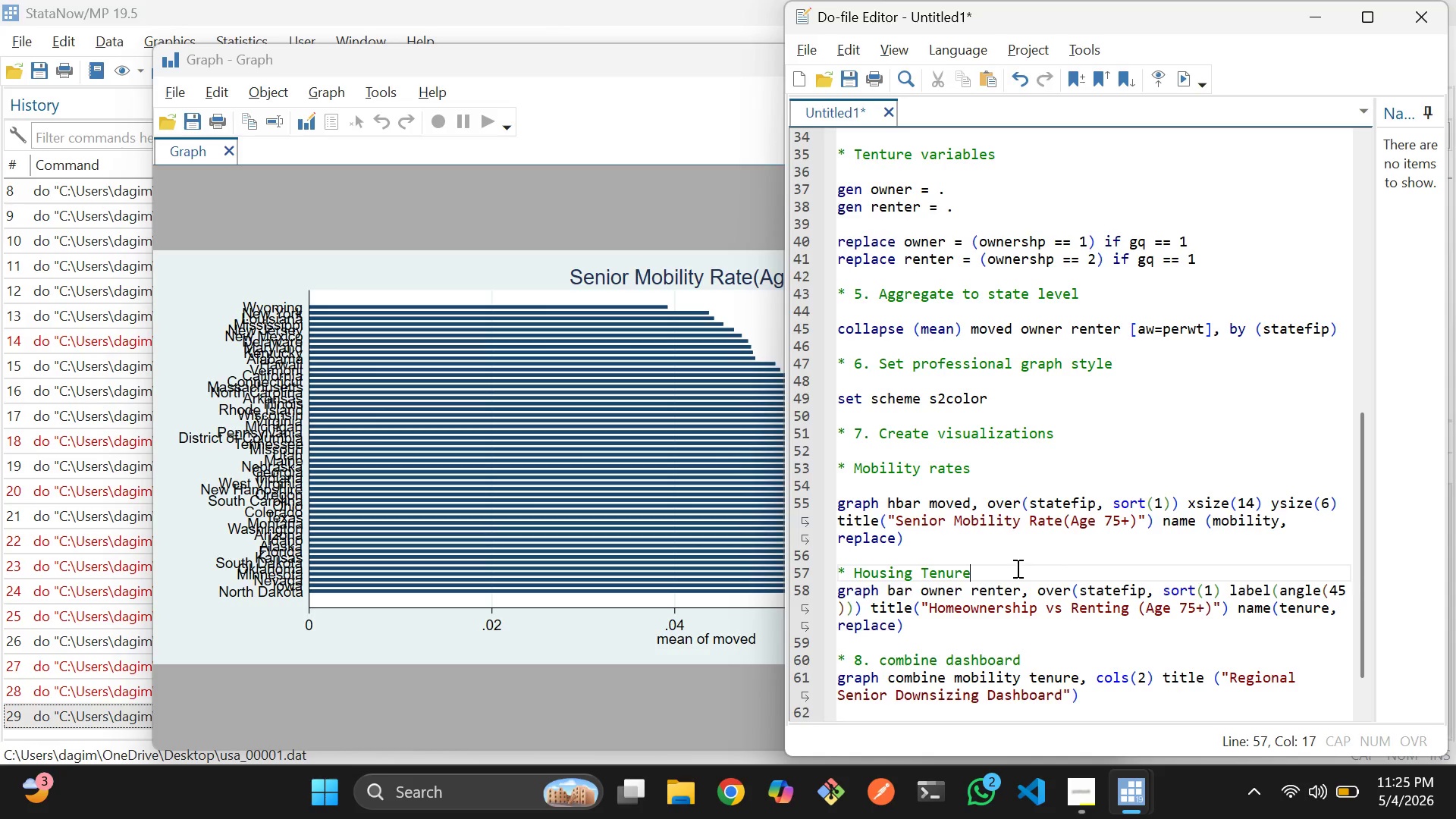 
scroll: coordinate [1016, 568], scroll_direction: up, amount: 4.0
 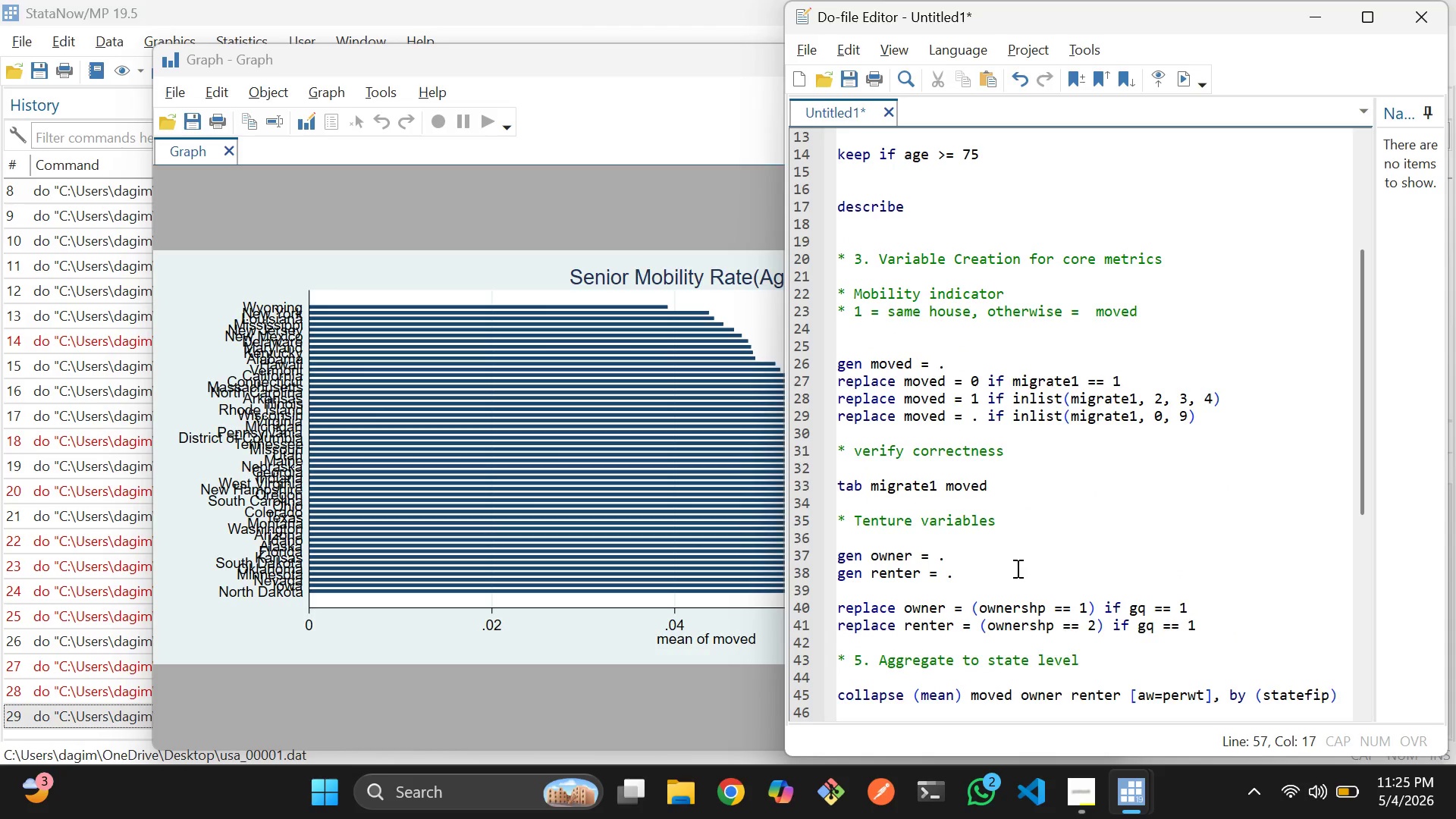 
scroll: coordinate [1016, 568], scroll_direction: down, amount: 8.0
 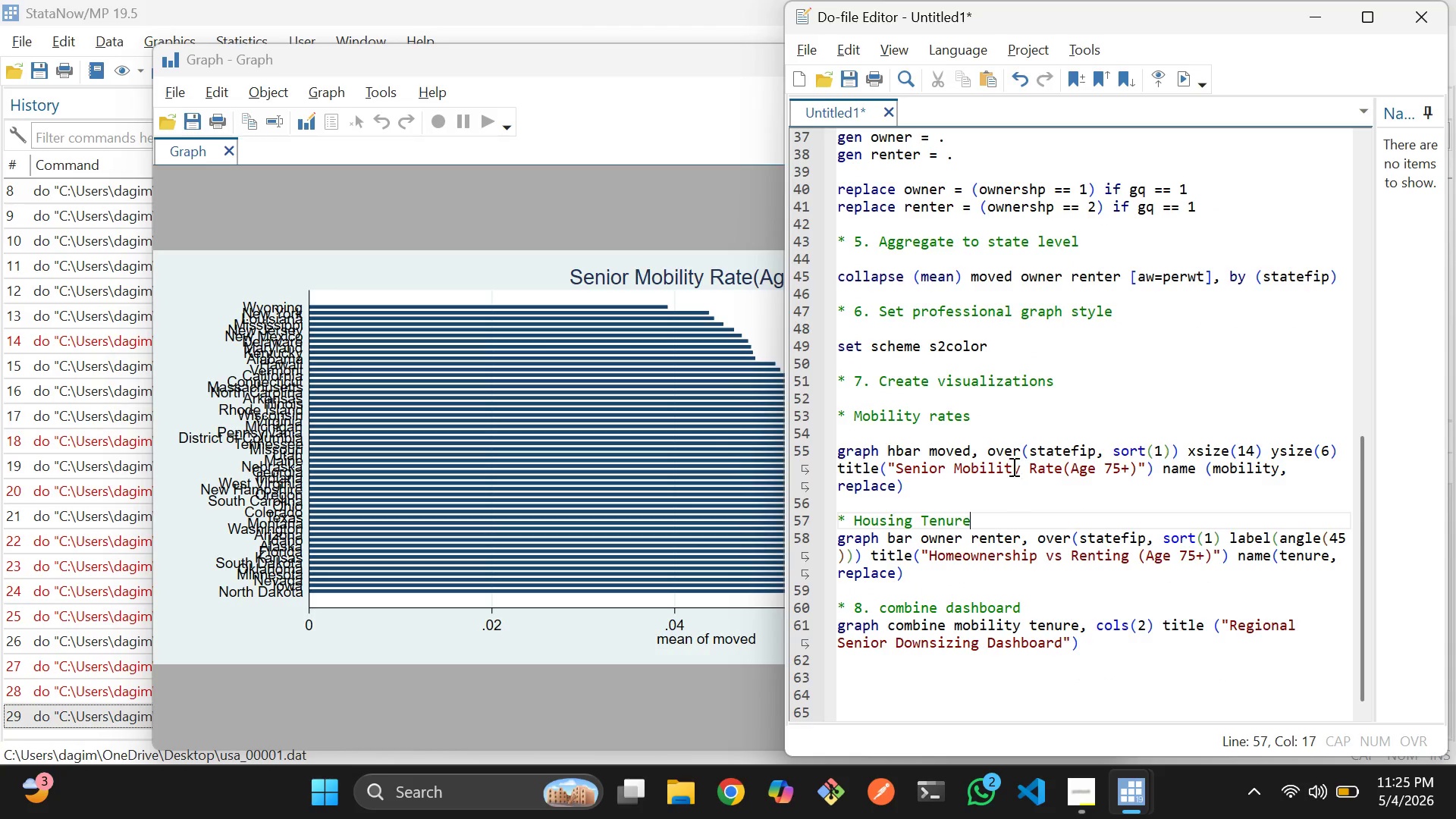 
left_click([1014, 416])
 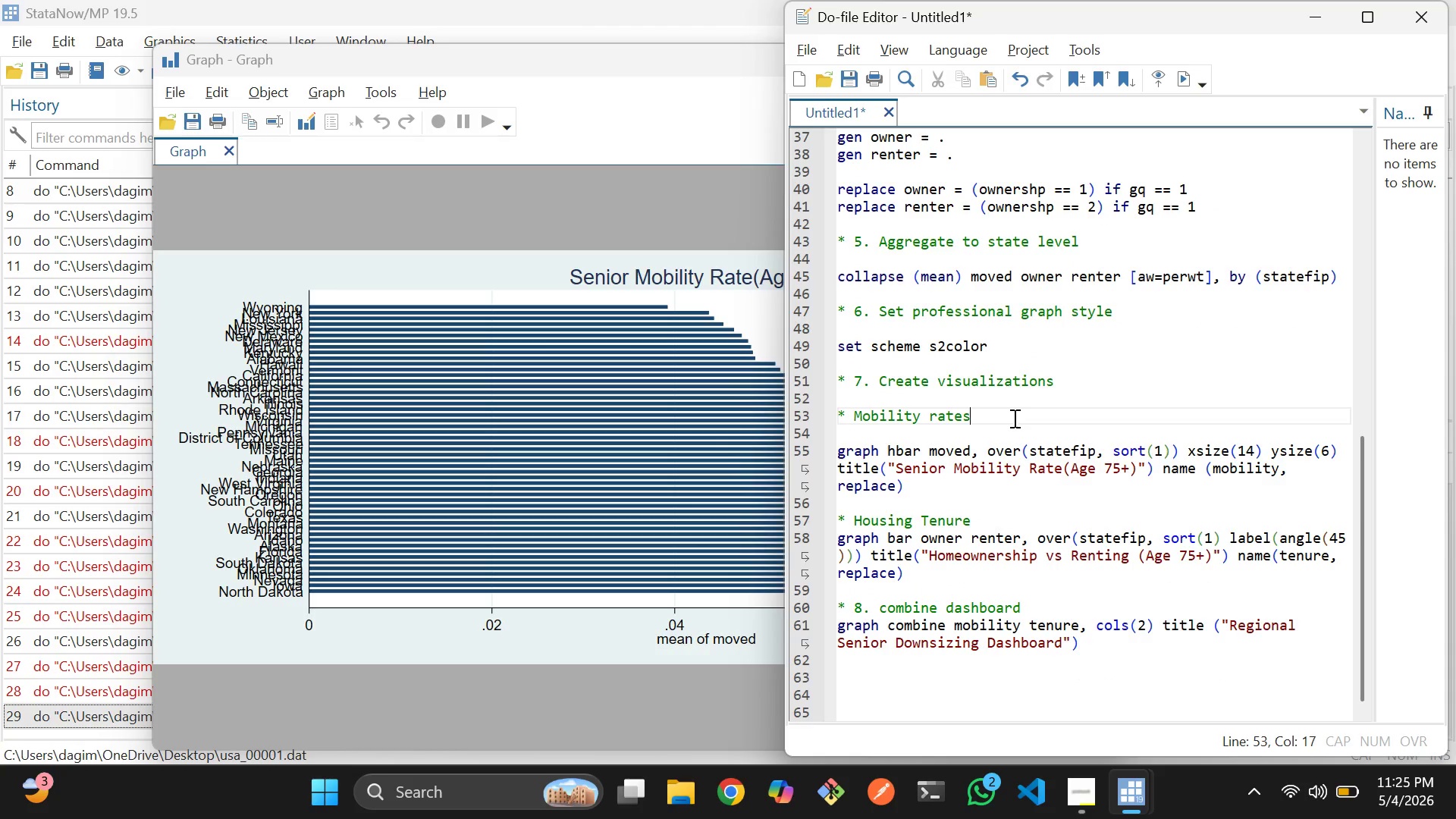 
key(Enter)
 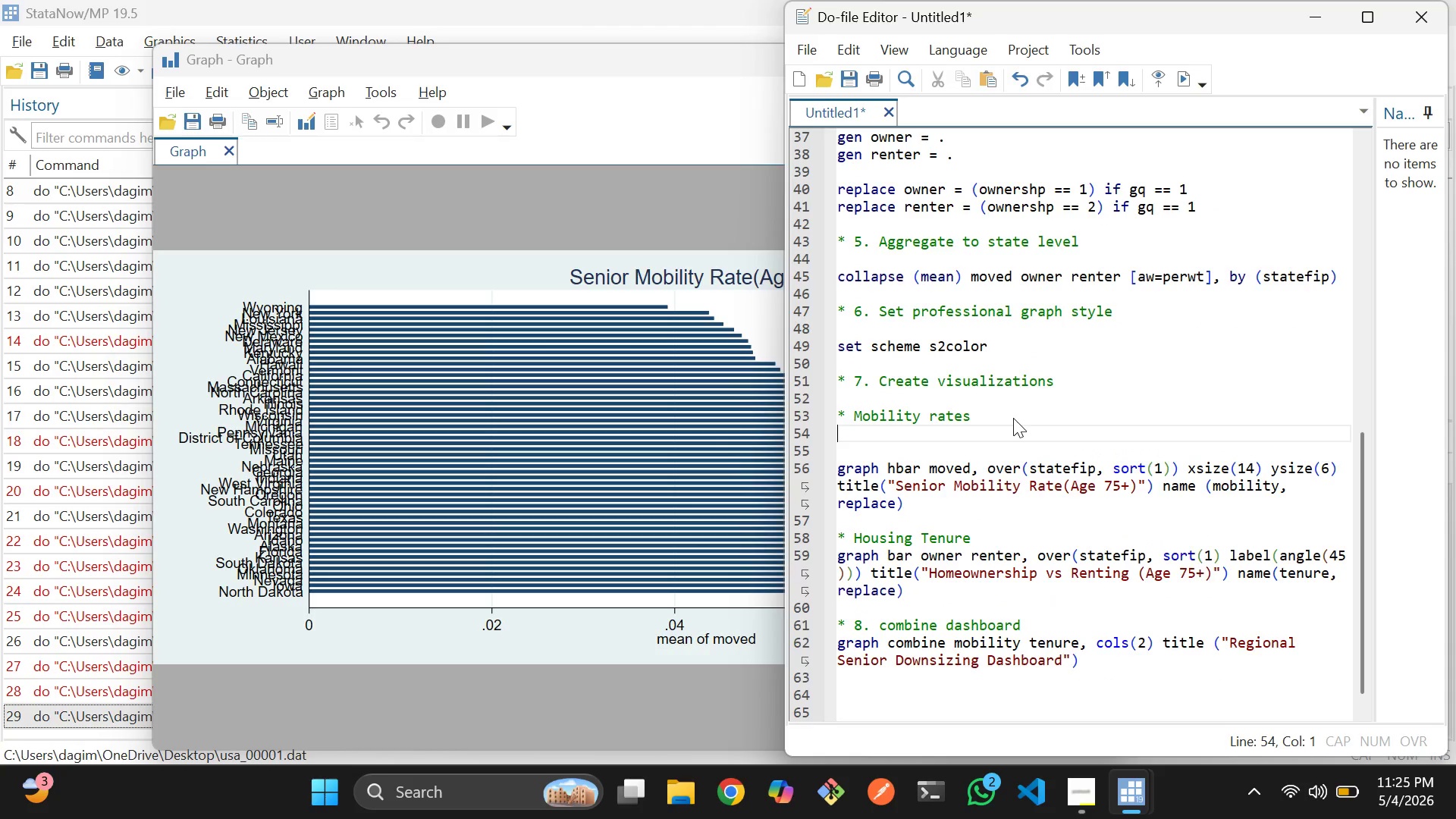 
key(Enter)
 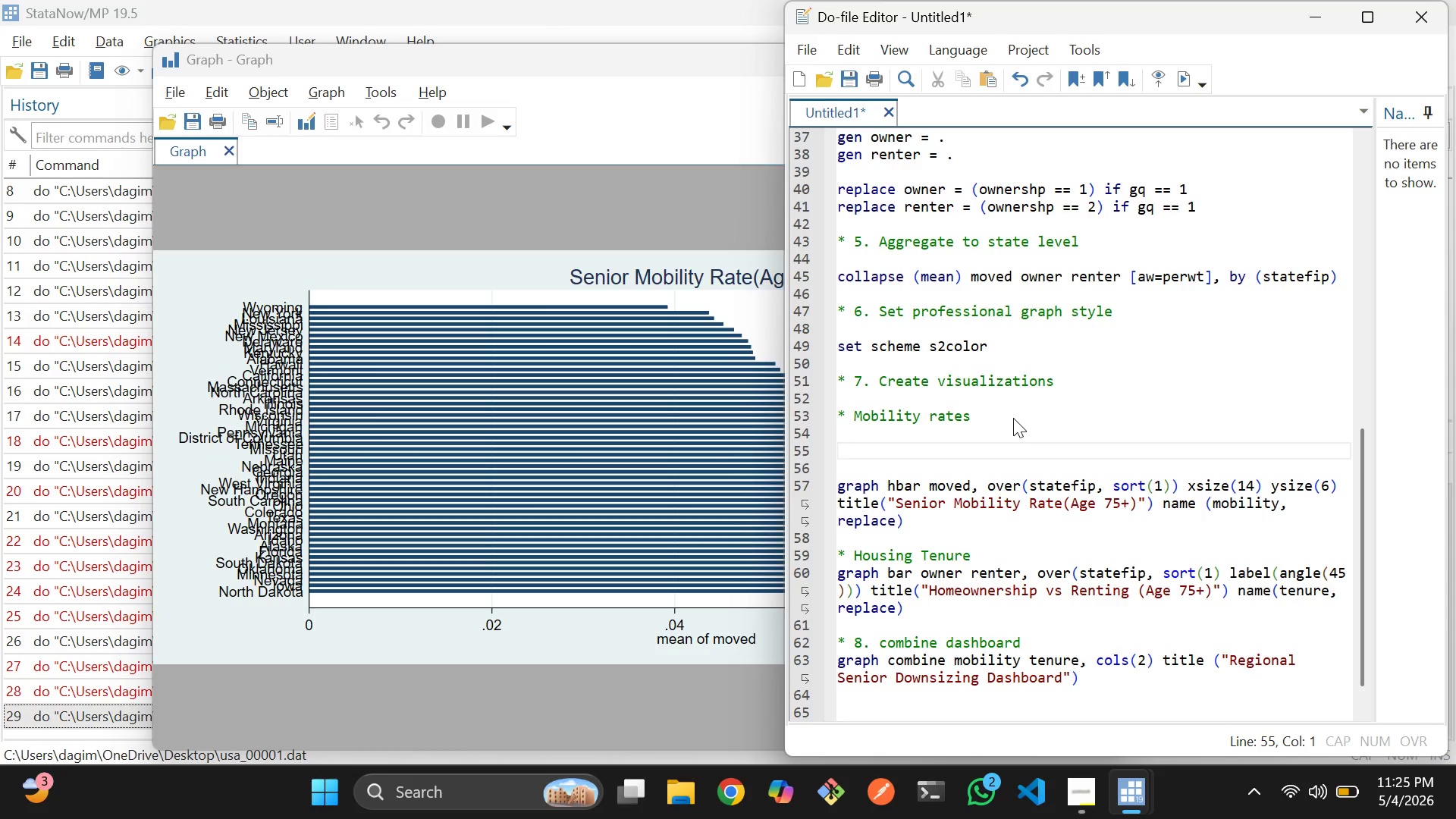 
type(gsort -moved)
 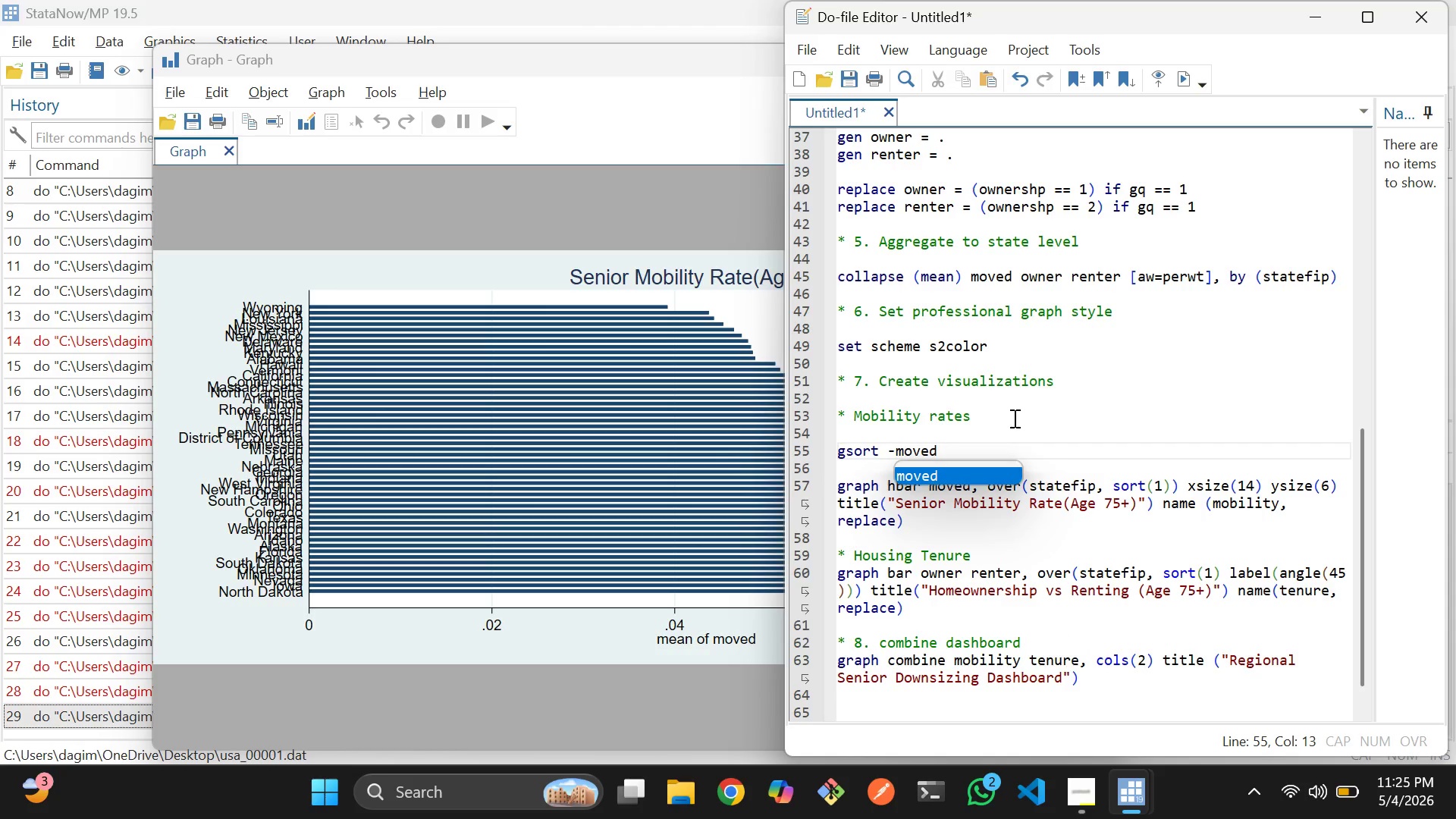 
key(Enter)
 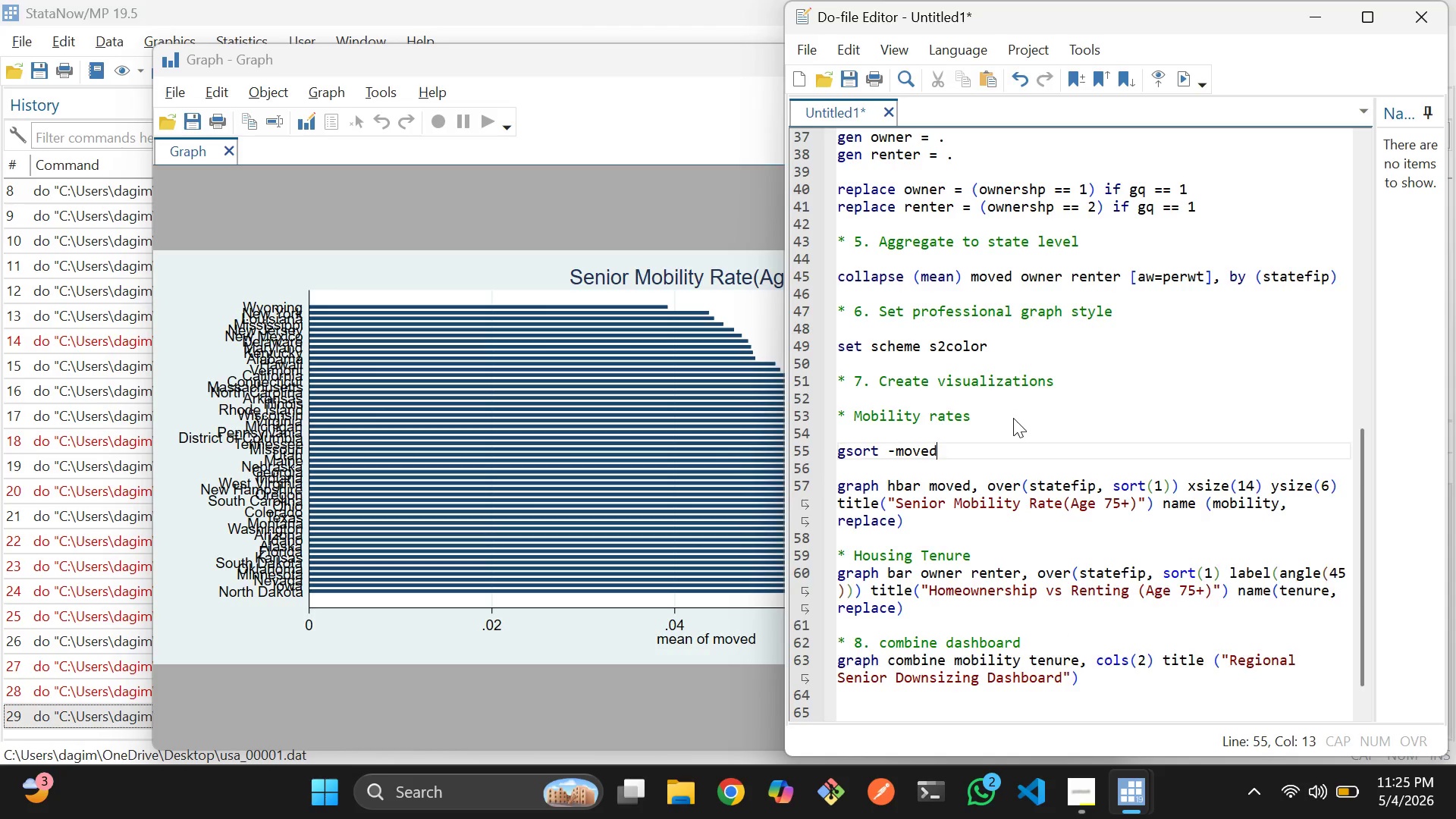 
key(Enter)
 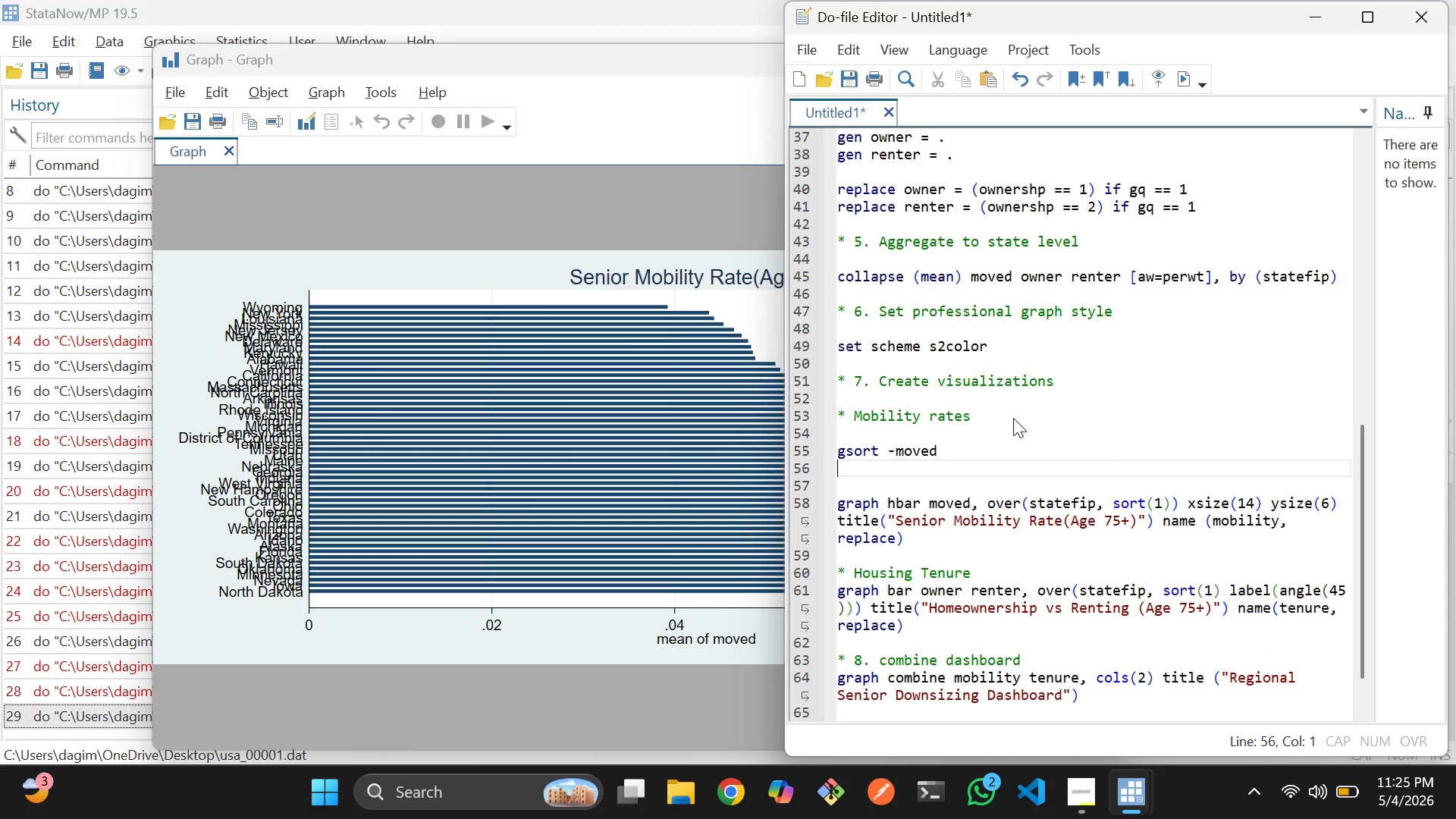 
type(gen t)
key(Backspace)
type(rank = _n)
 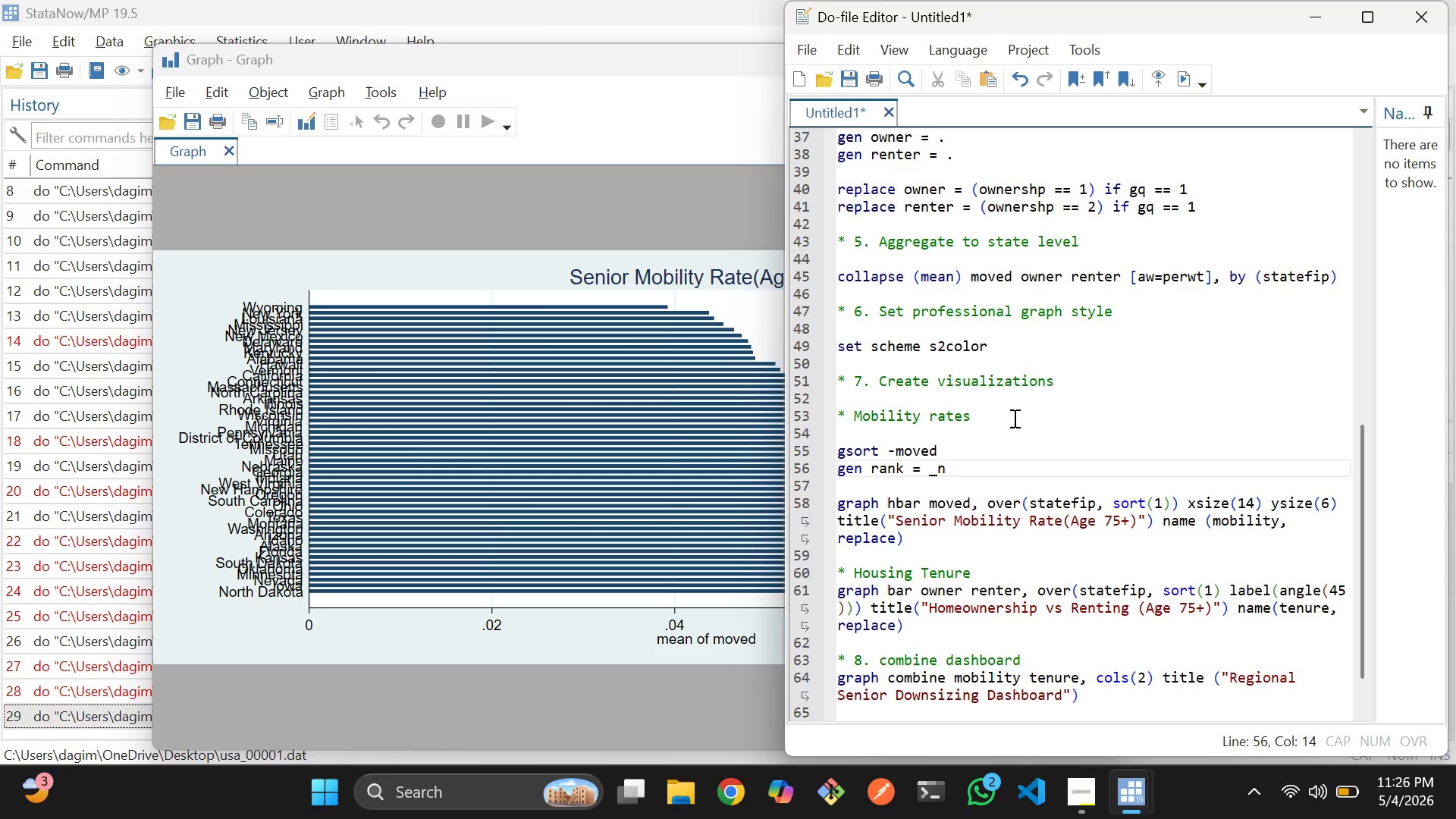 
key(Enter)
 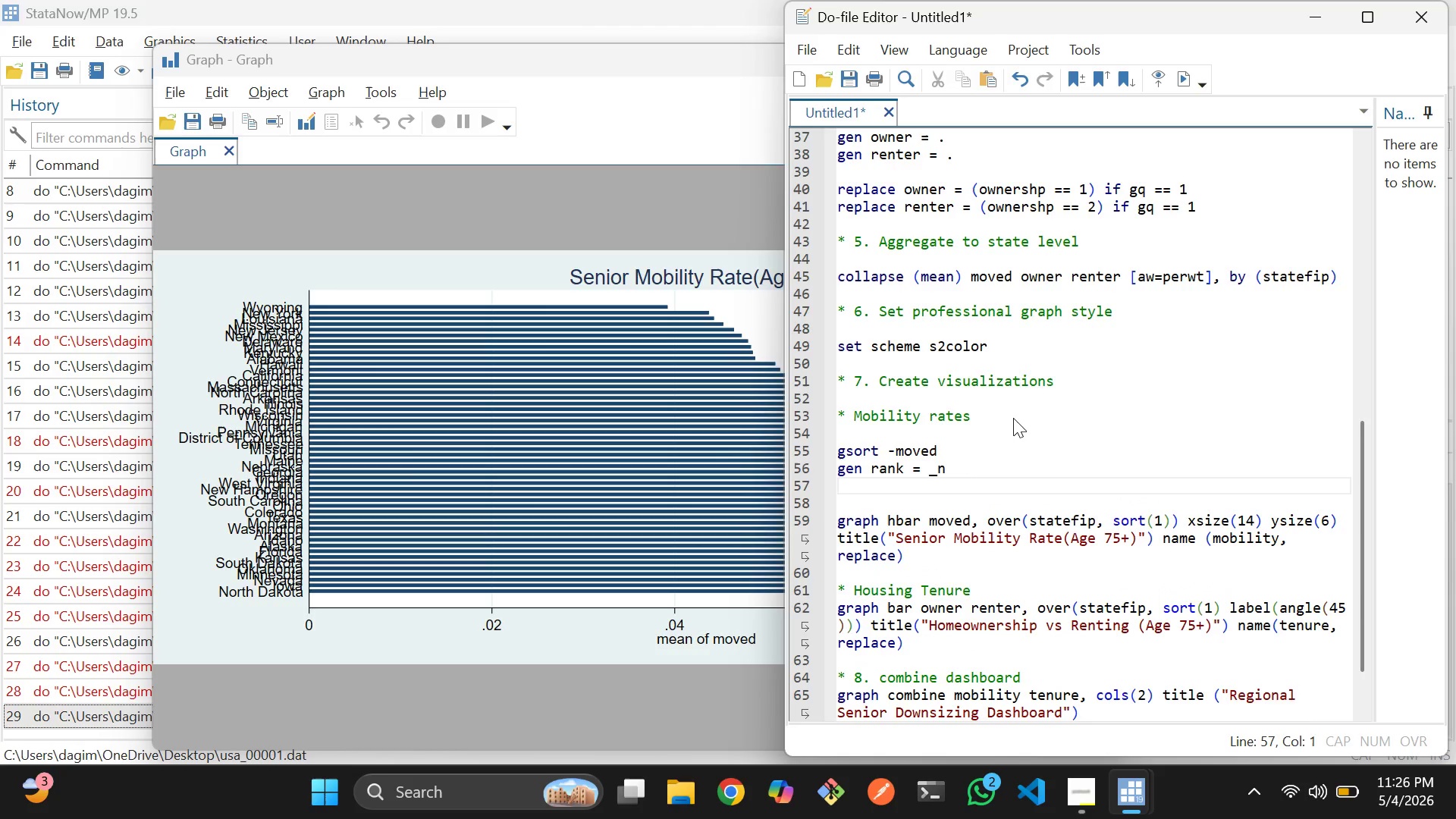 
type(keep if rank <= 15)
 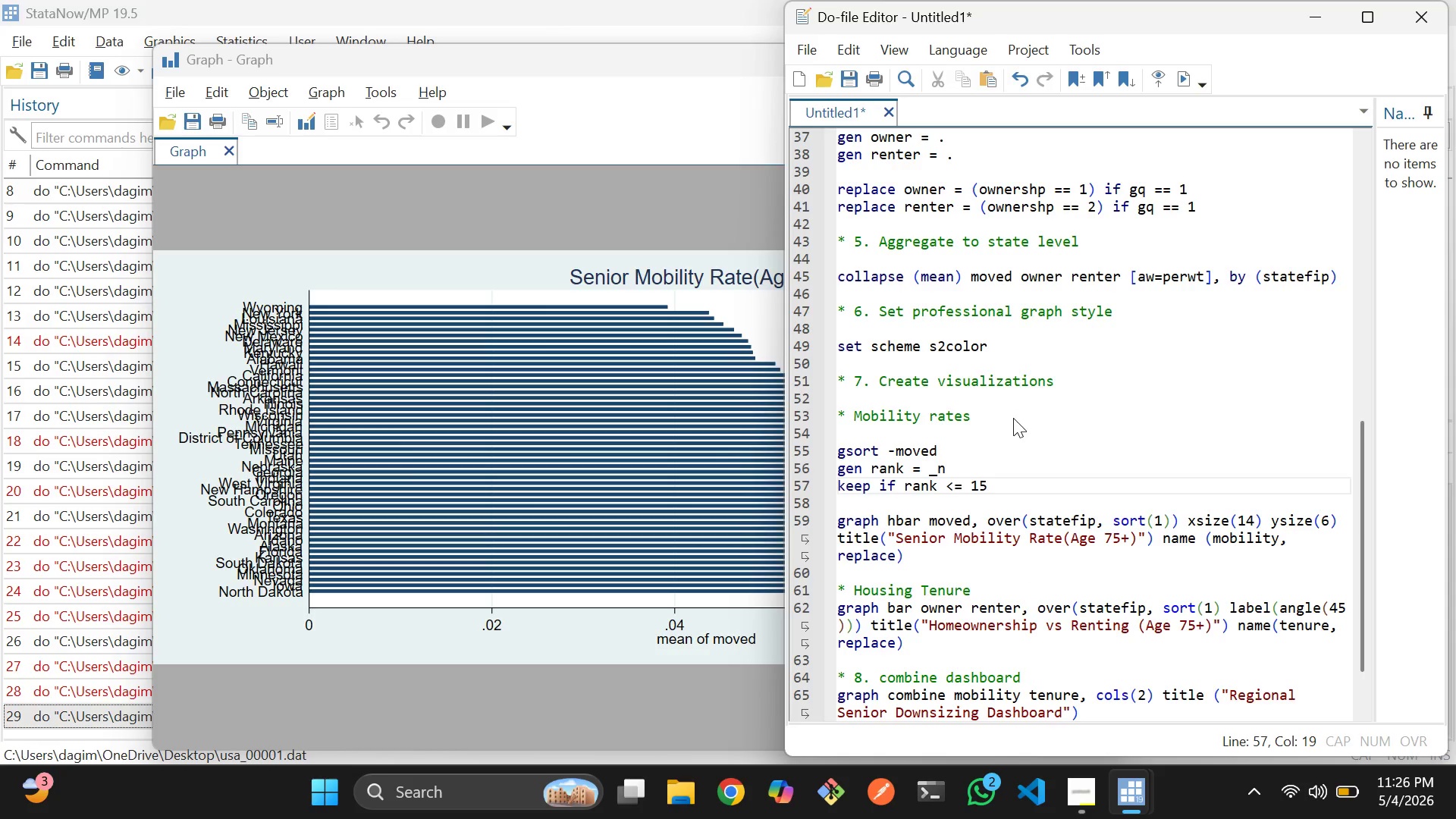 
wait(6.06)
 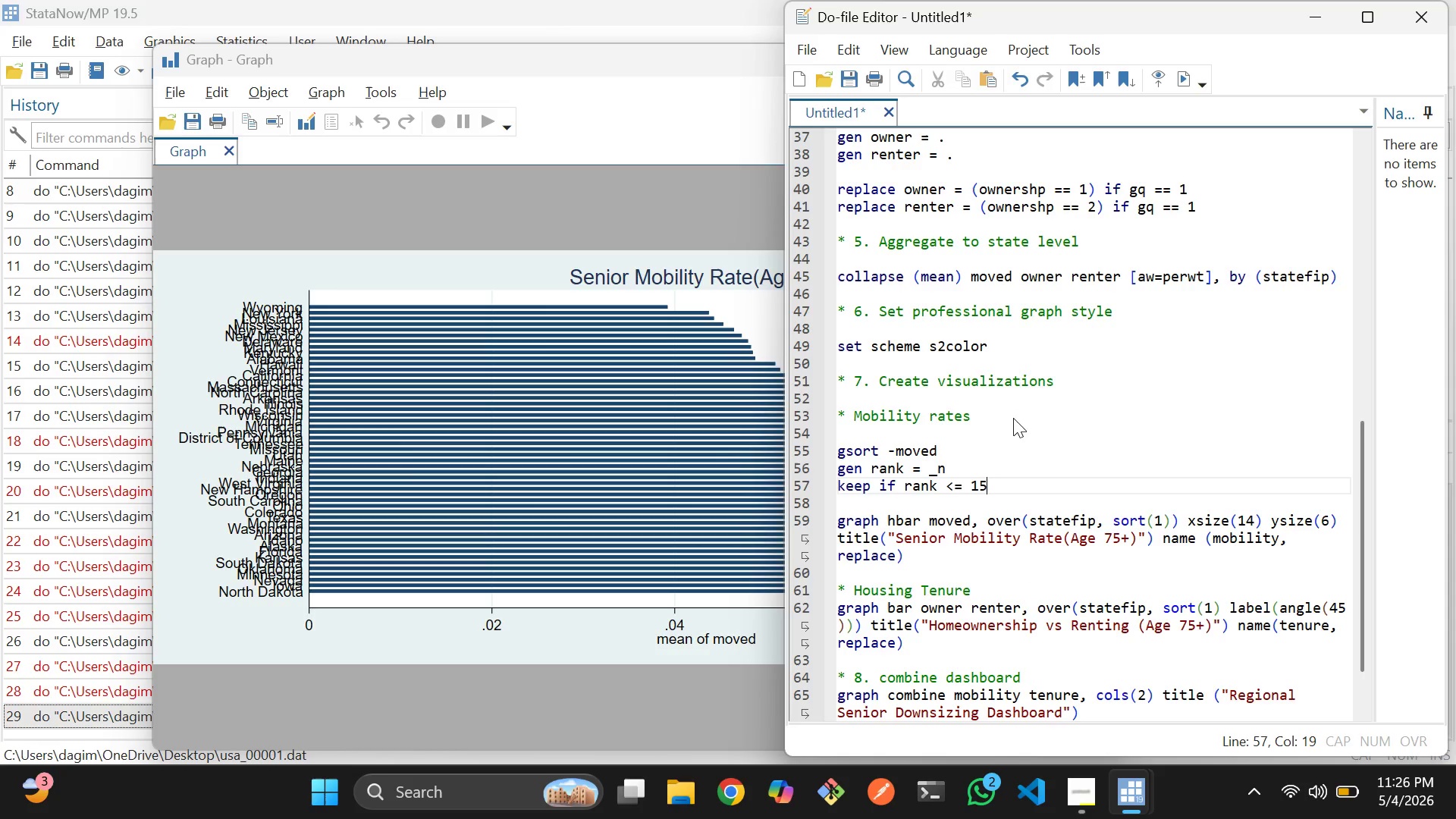 
left_click([898, 519])
 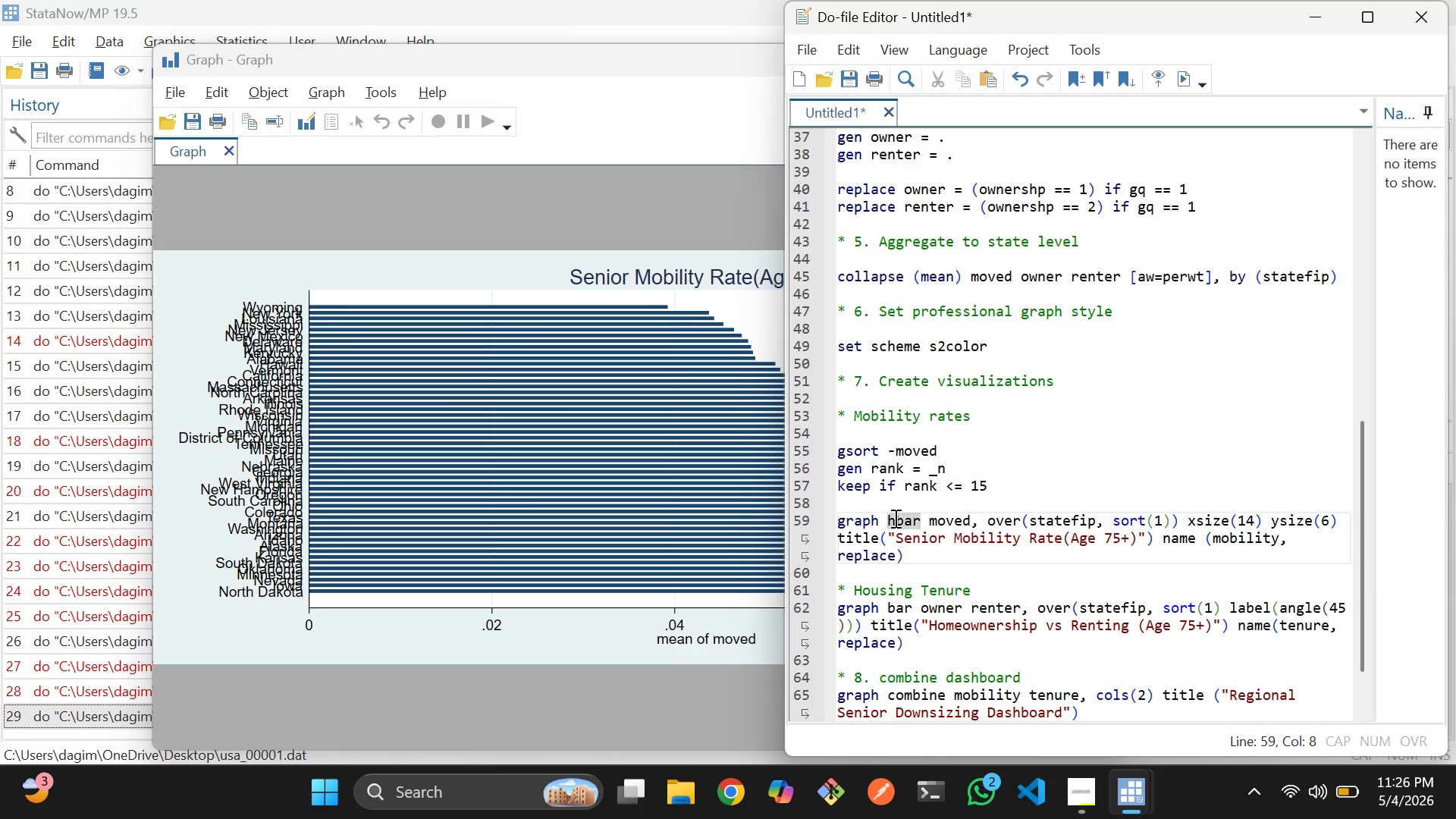 
key(Backspace)
 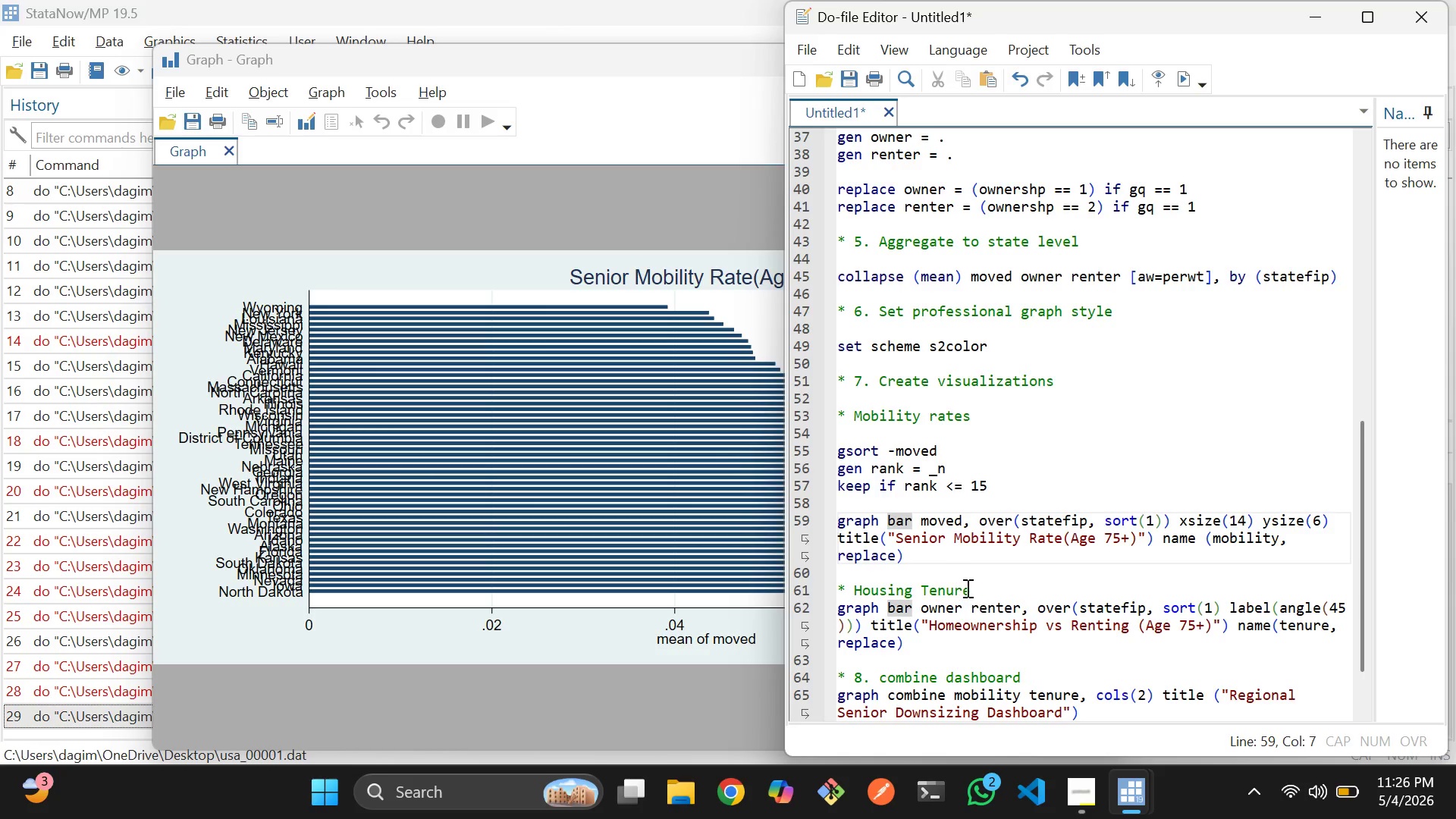 
left_click_drag(start_coordinate=[946, 570], to_coordinate=[836, 454])
 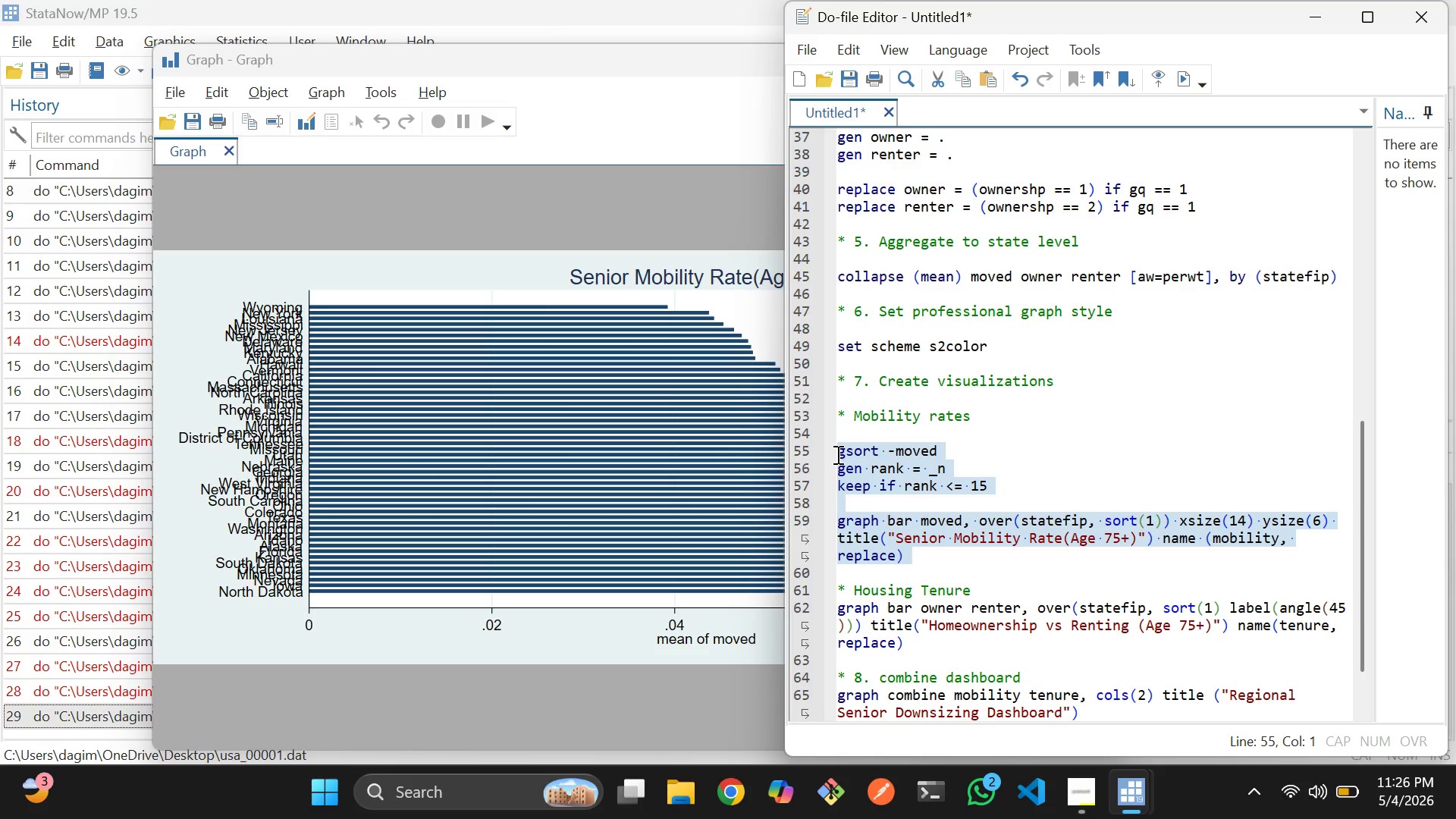 
key(Control+D)
 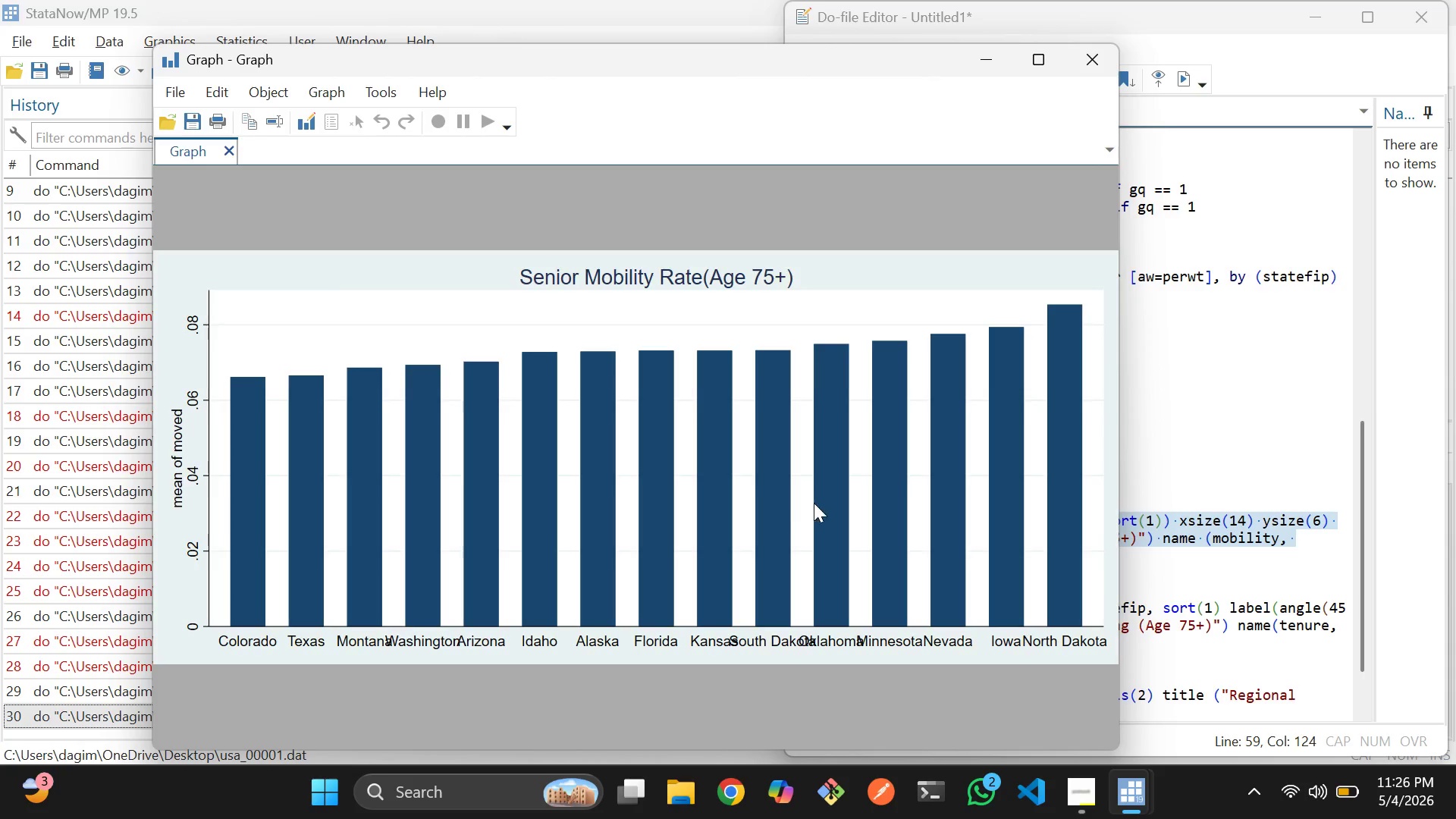 
left_click([1150, 453])
 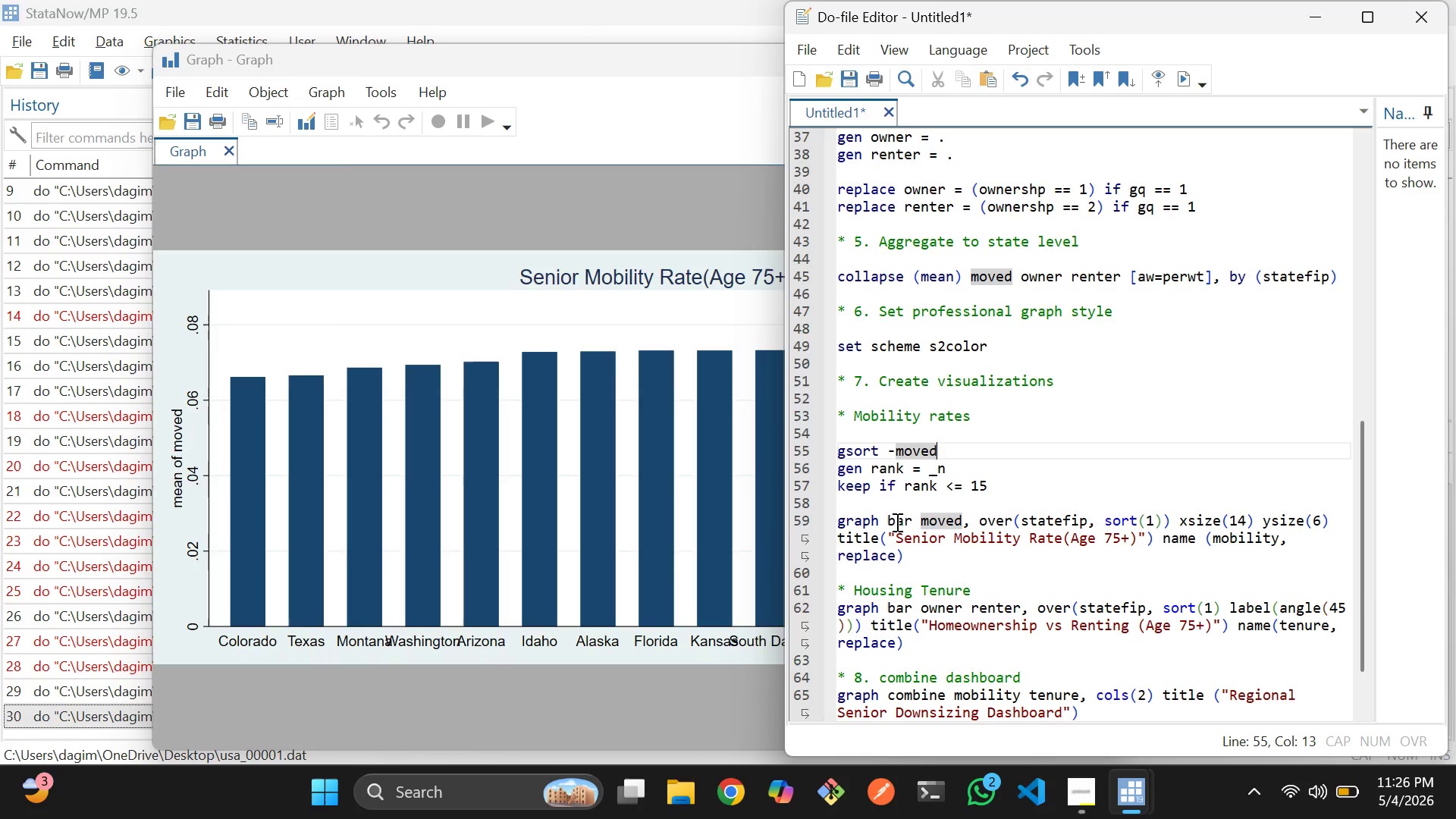 
left_click([890, 522])
 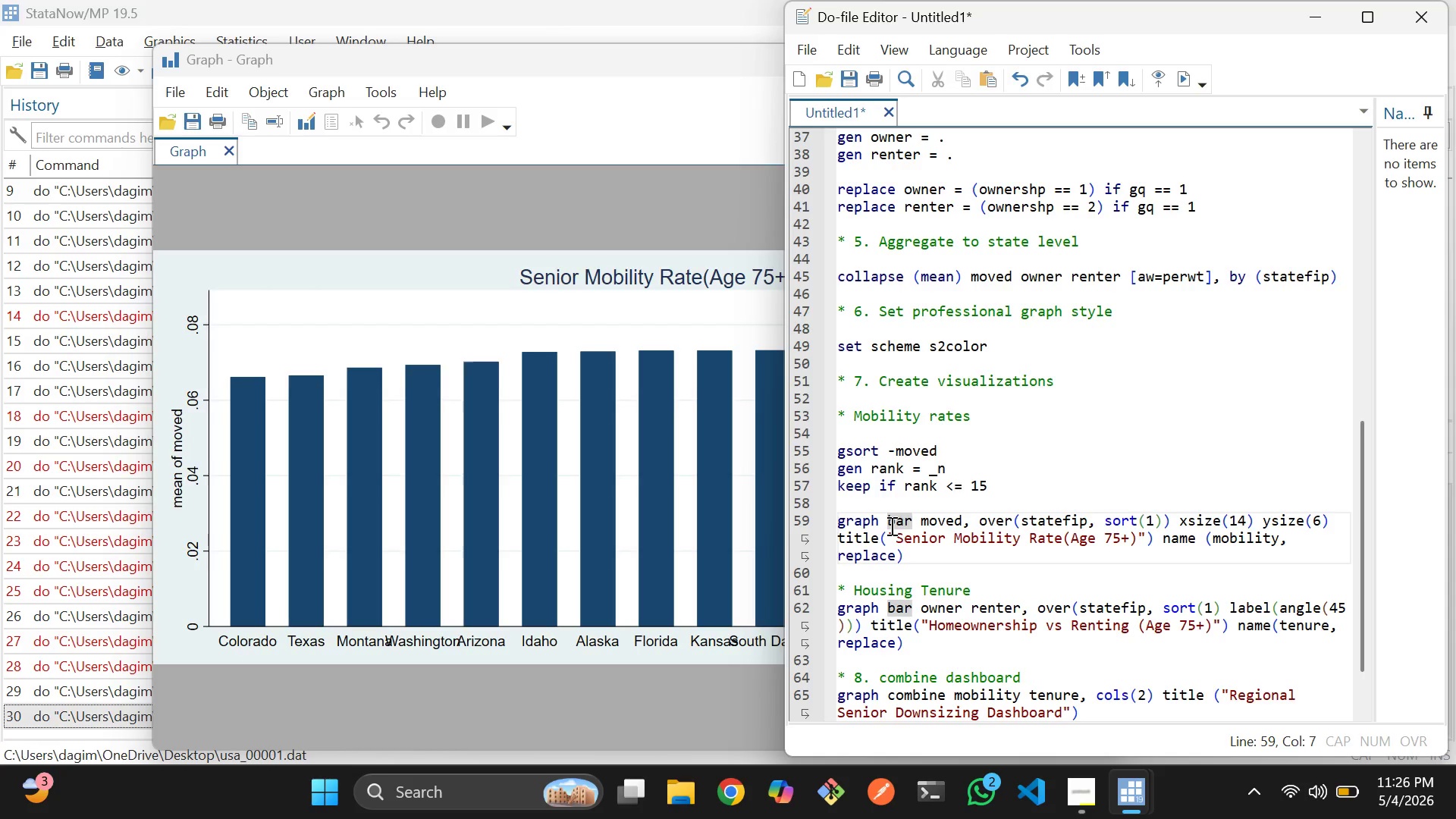 
key(H)
 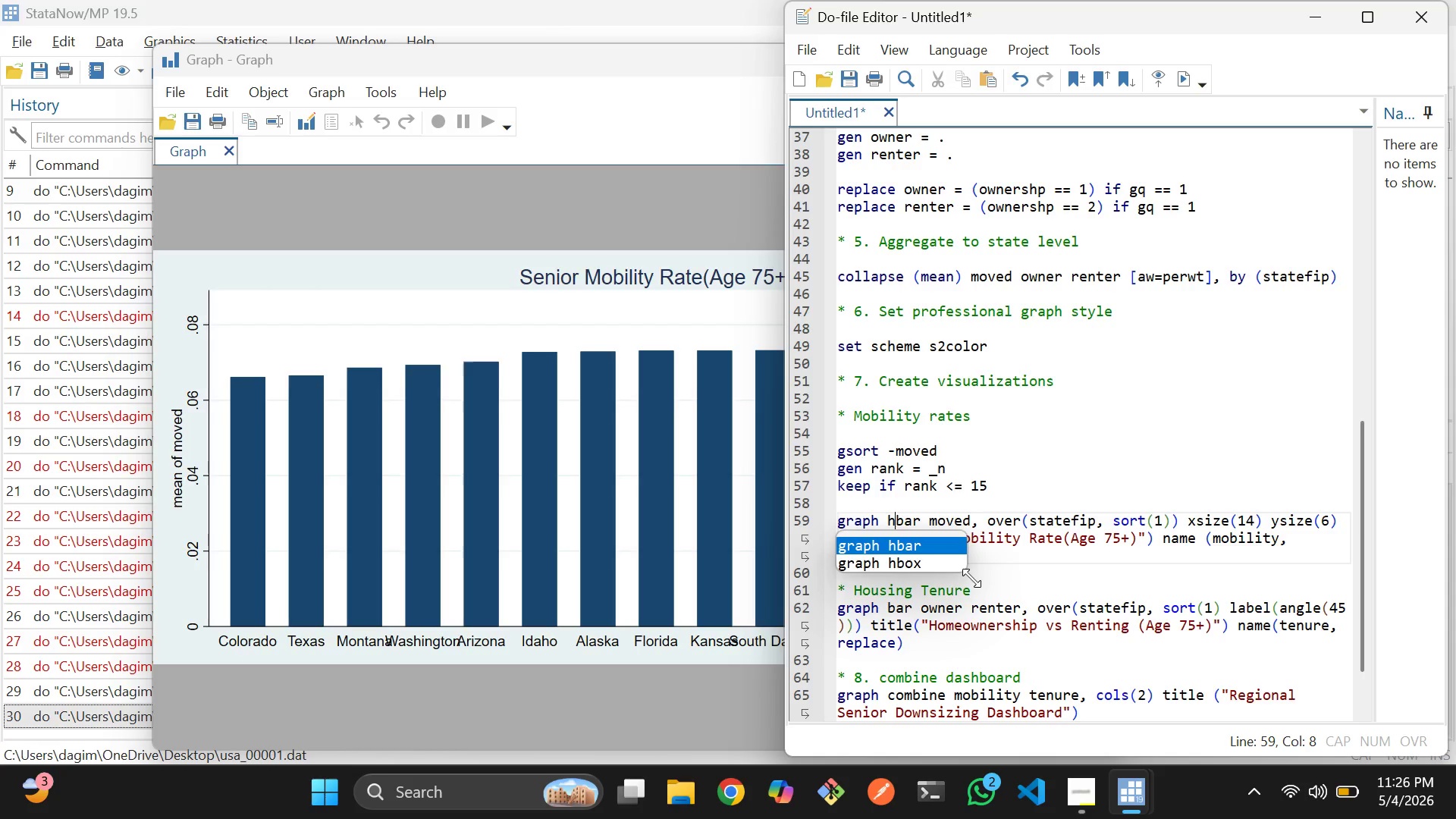 
double_click([981, 578])
 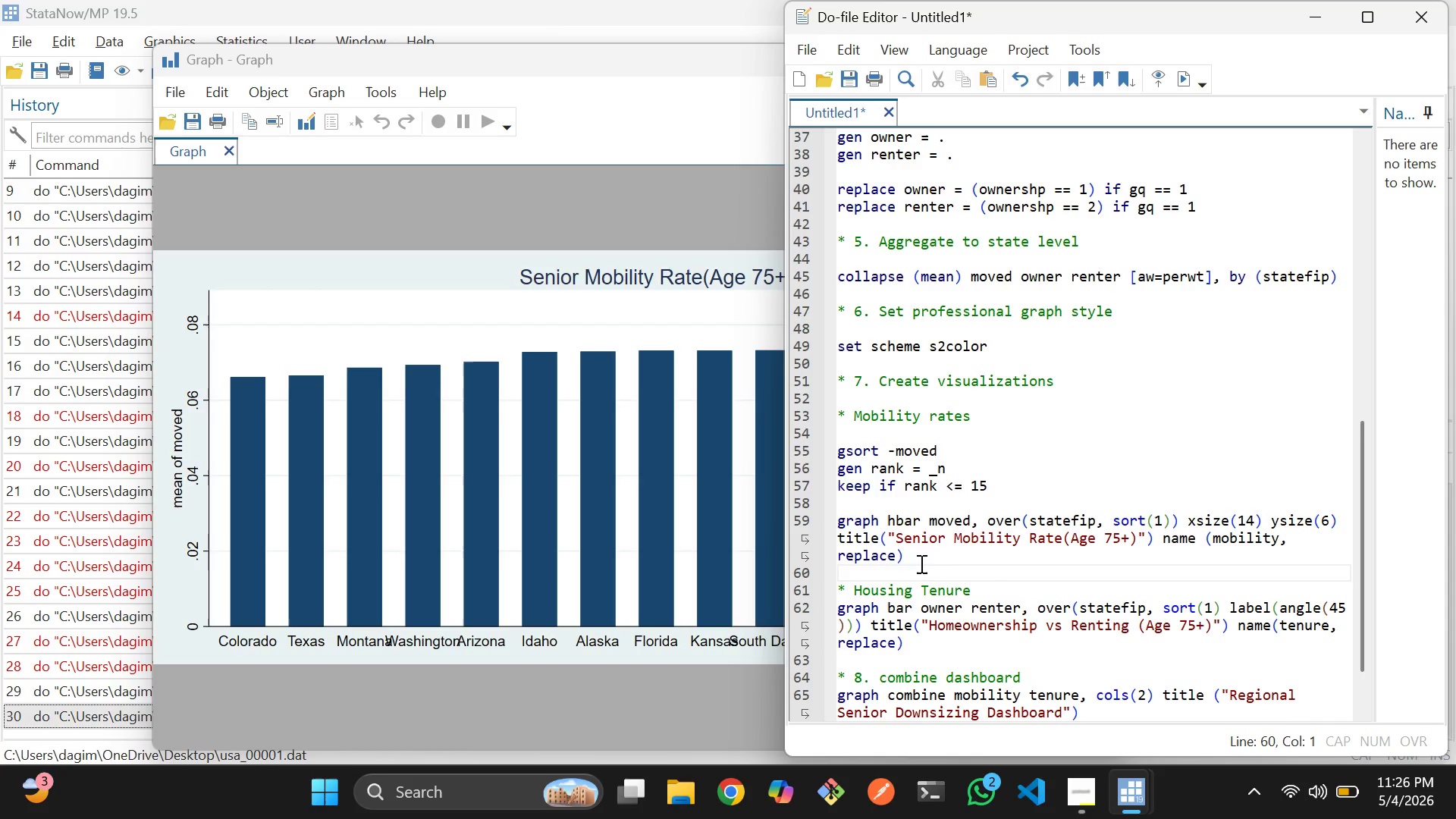 
left_click_drag(start_coordinate=[920, 563], to_coordinate=[837, 453])
 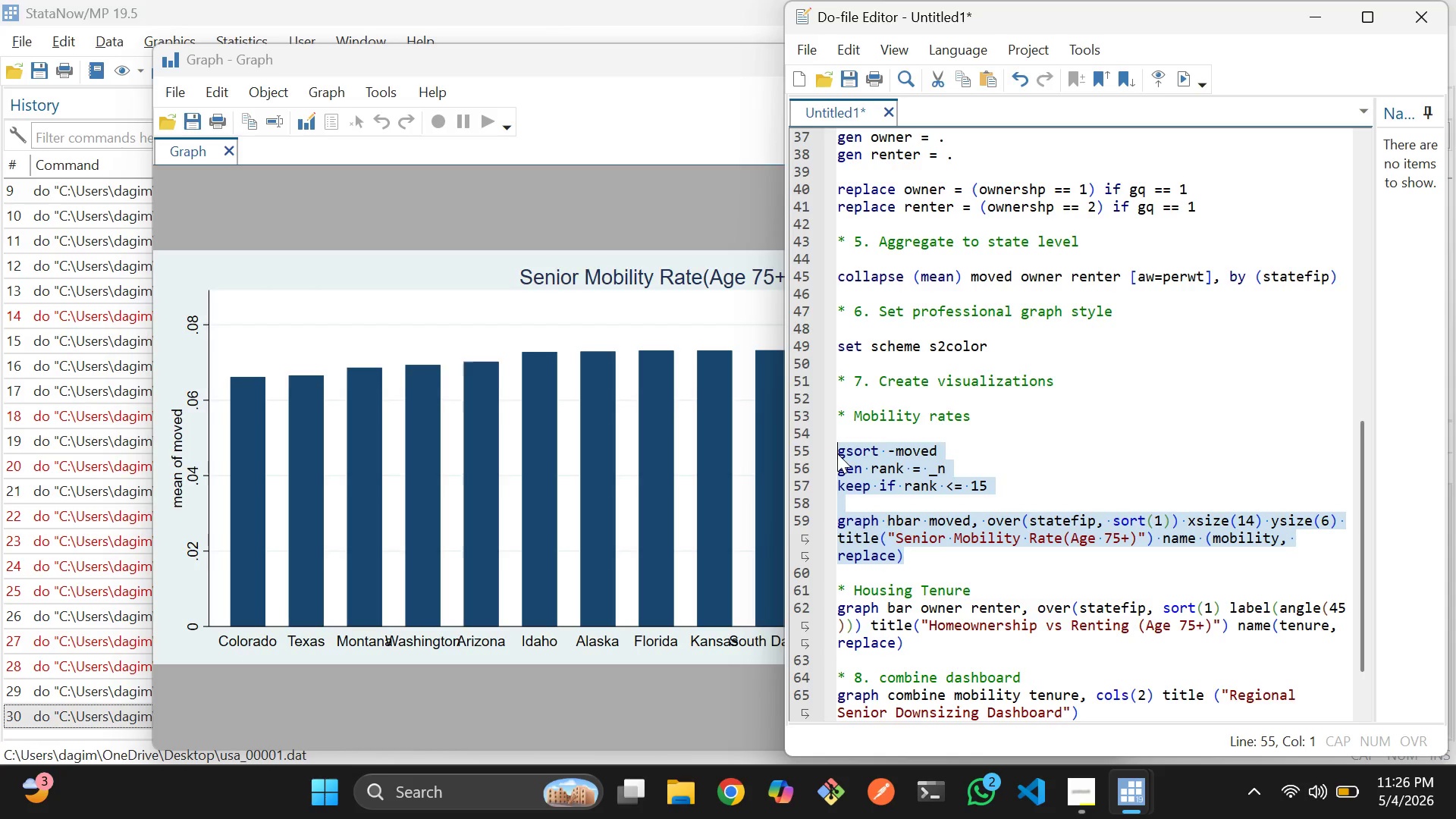 
key(Control+D)
 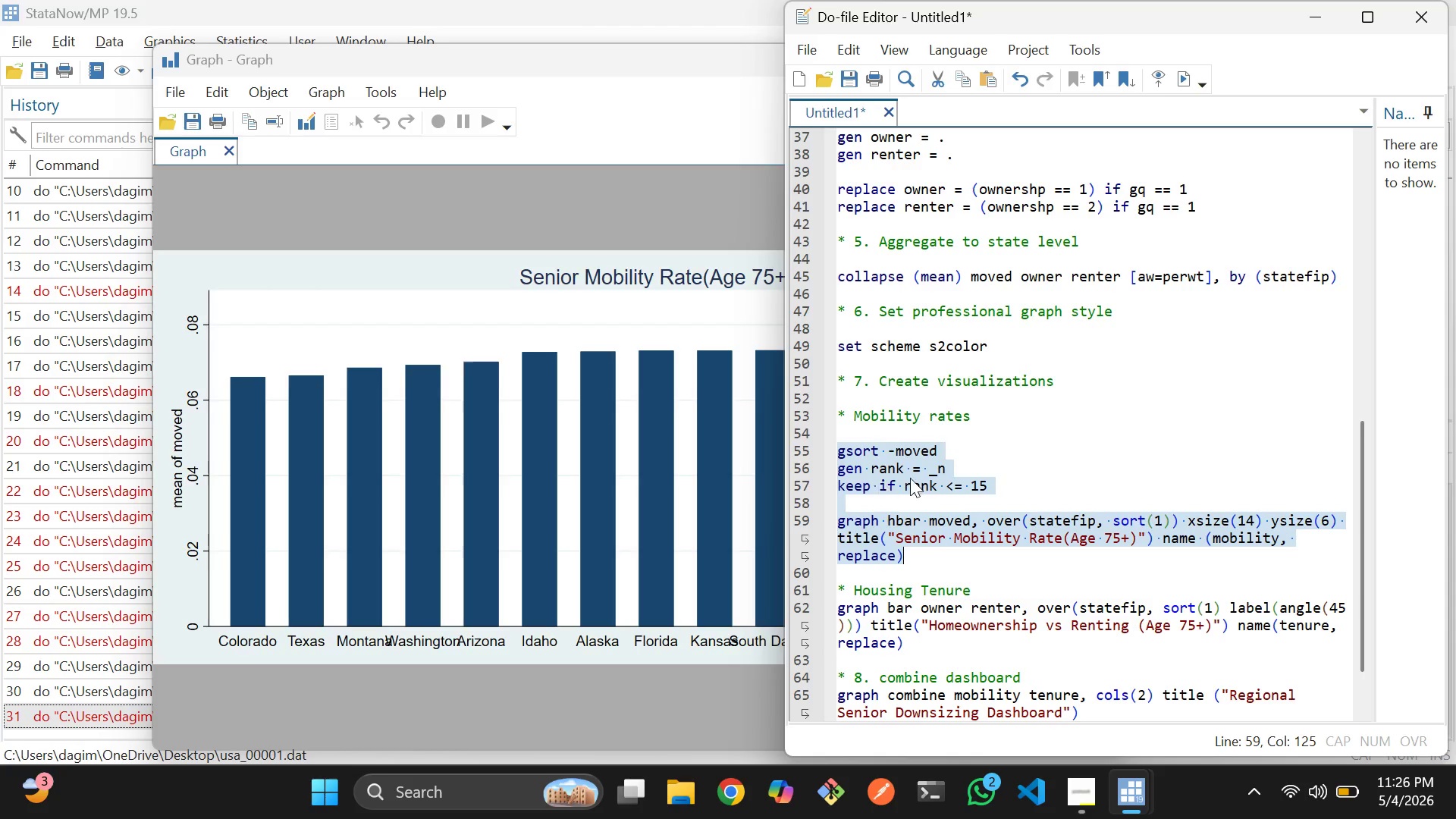 
left_click([1025, 450])
 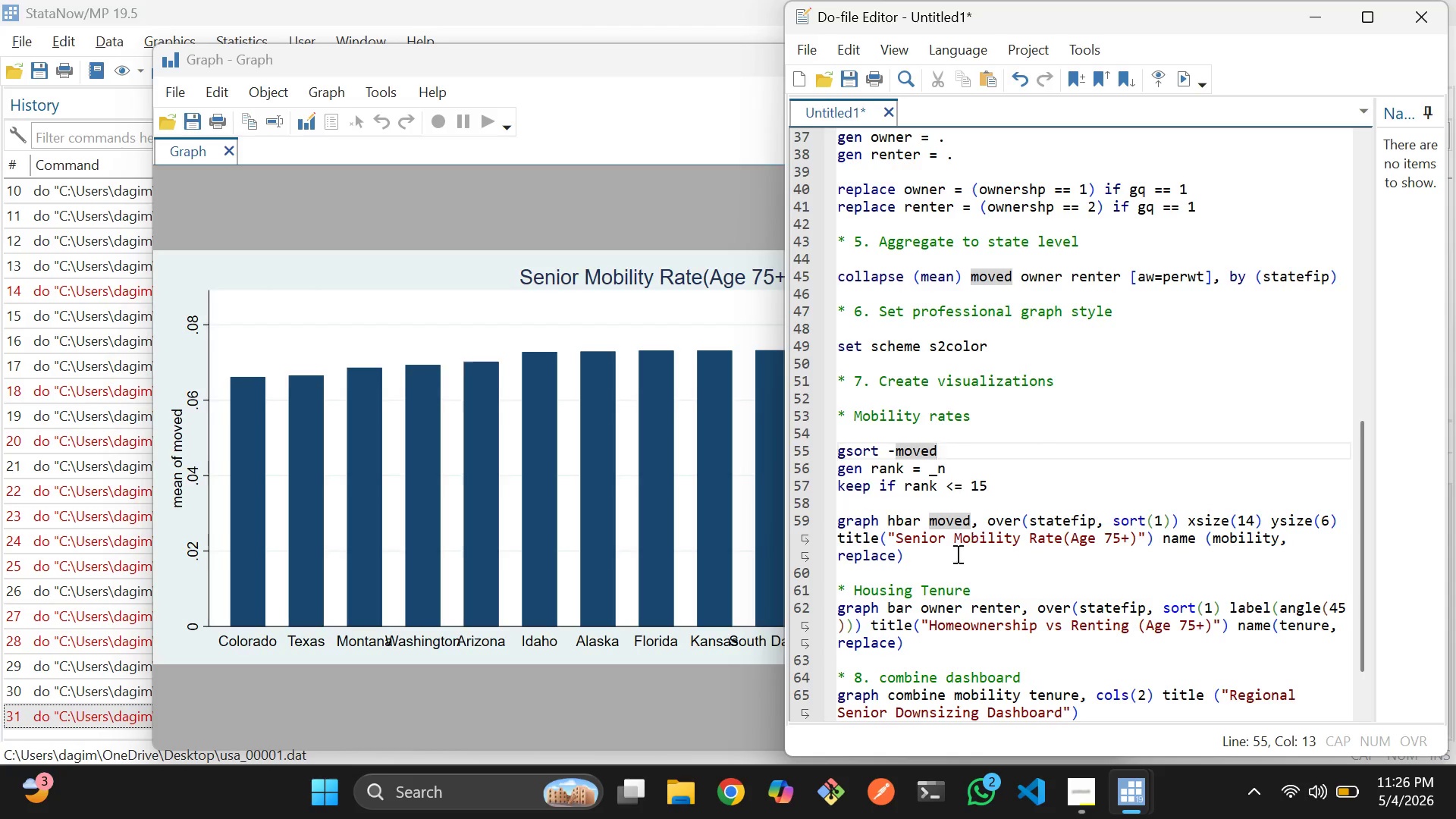 
left_click_drag(start_coordinate=[947, 558], to_coordinate=[836, 451])
 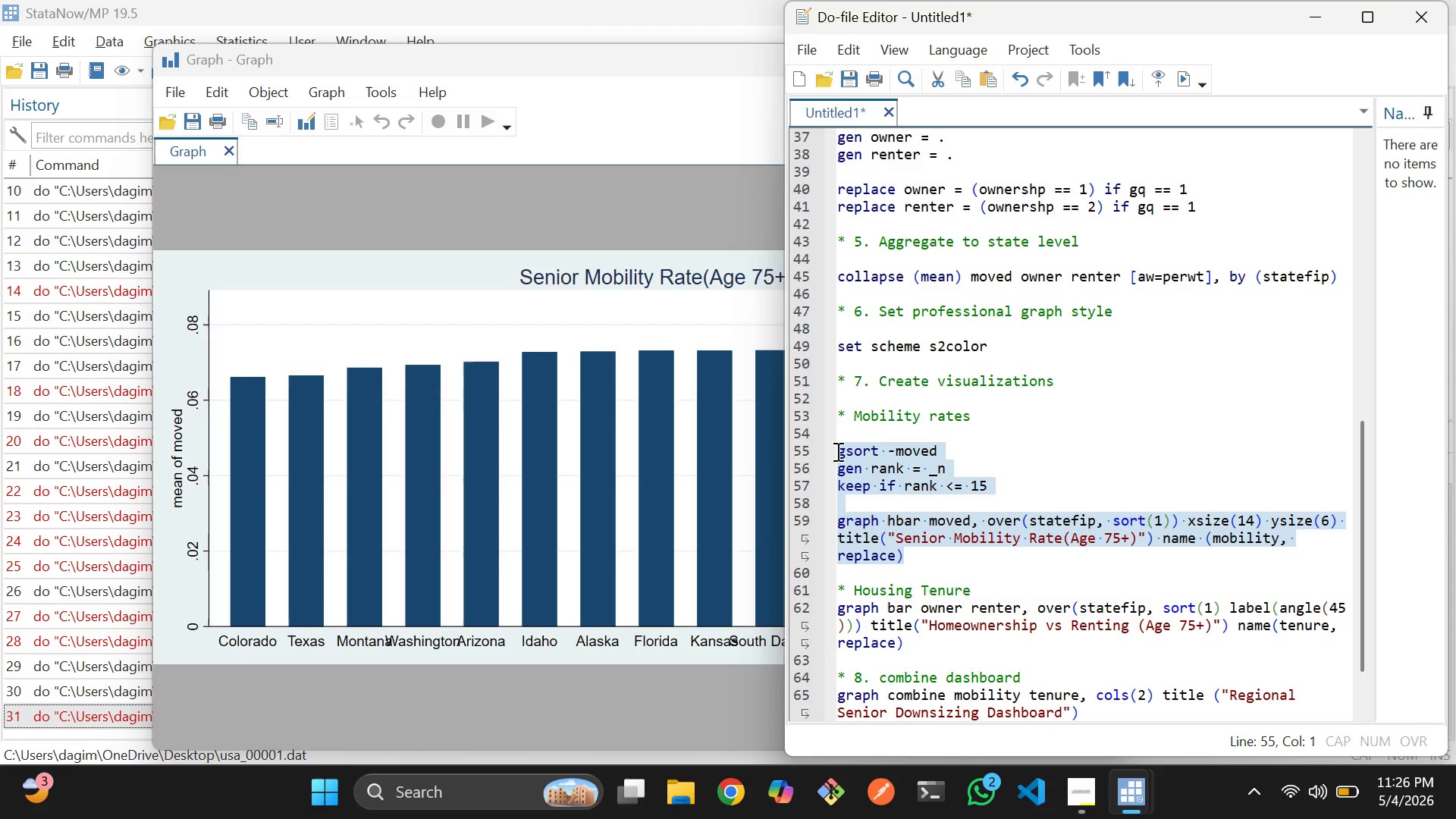 
key(Control+D)
 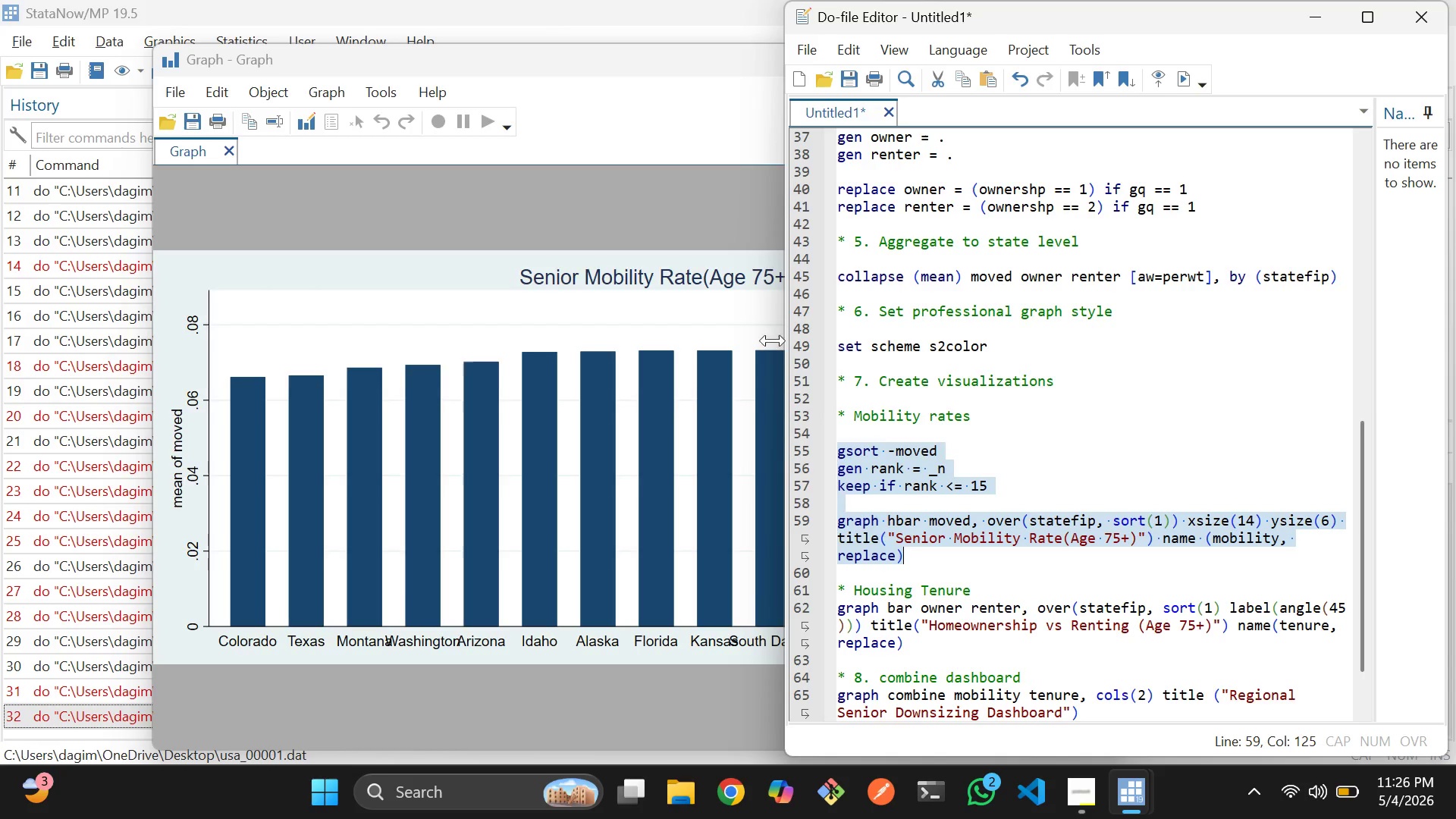 
left_click([725, 304])
 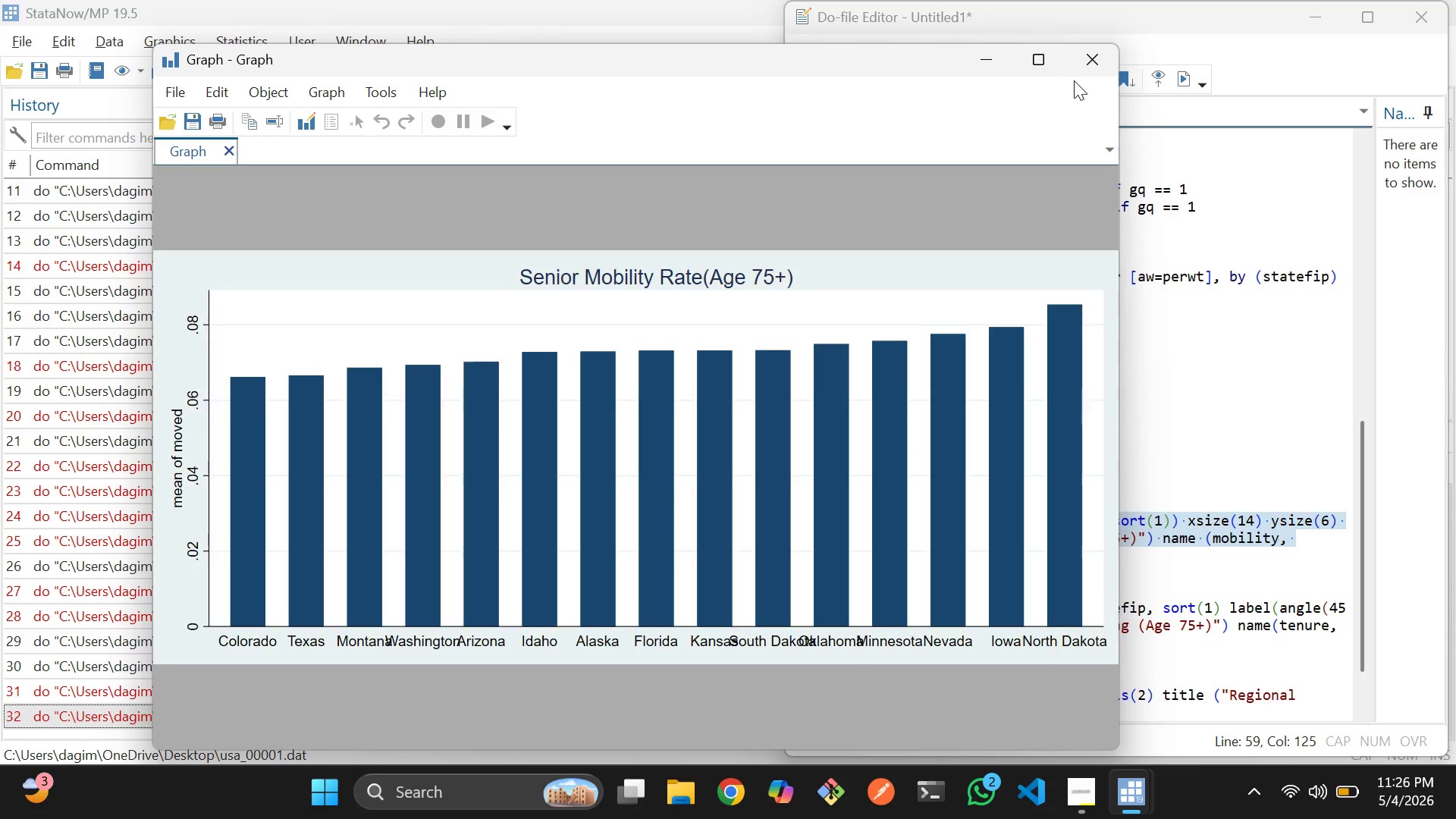 
left_click([1081, 73])
 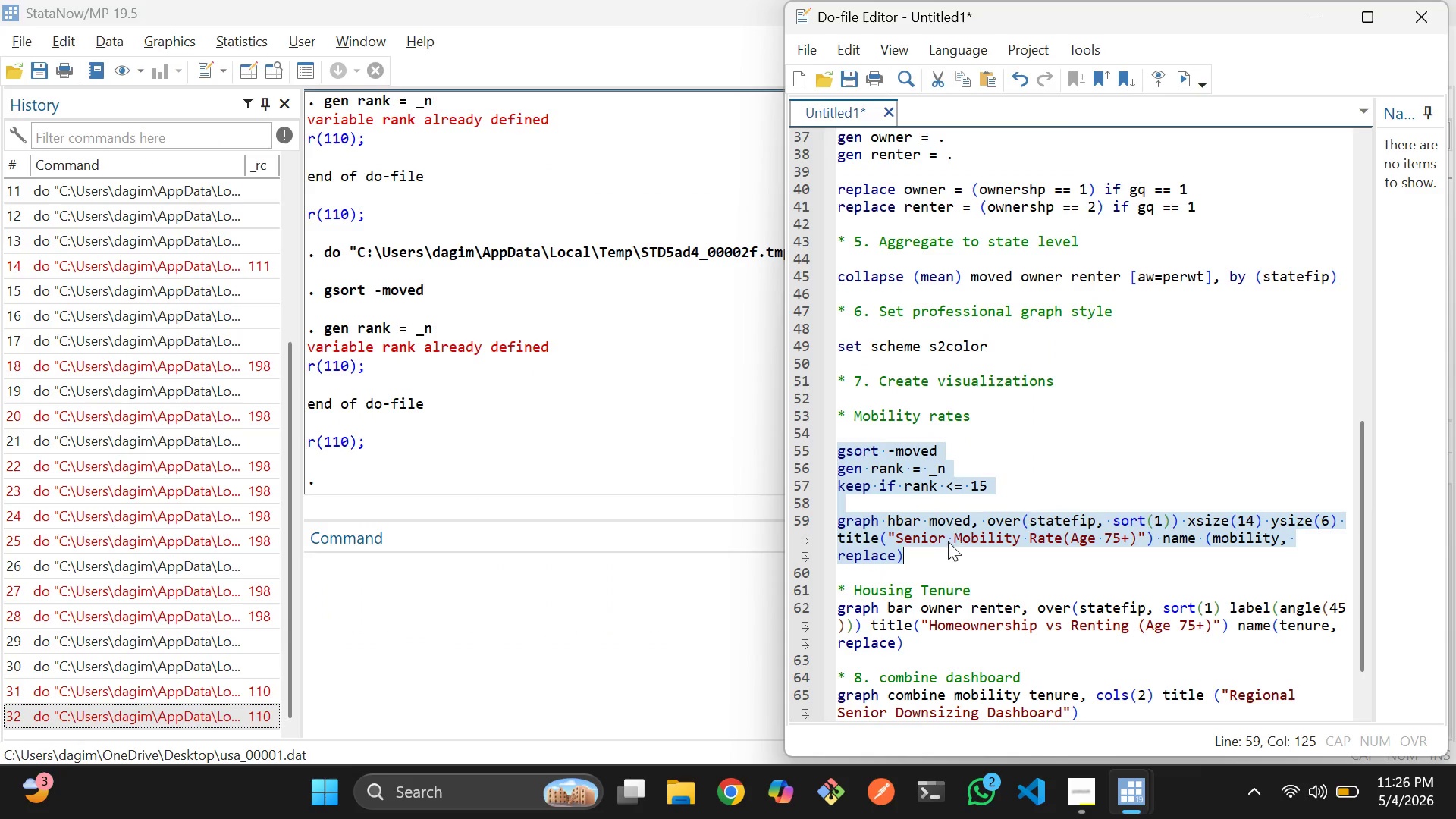 
left_click([940, 557])
 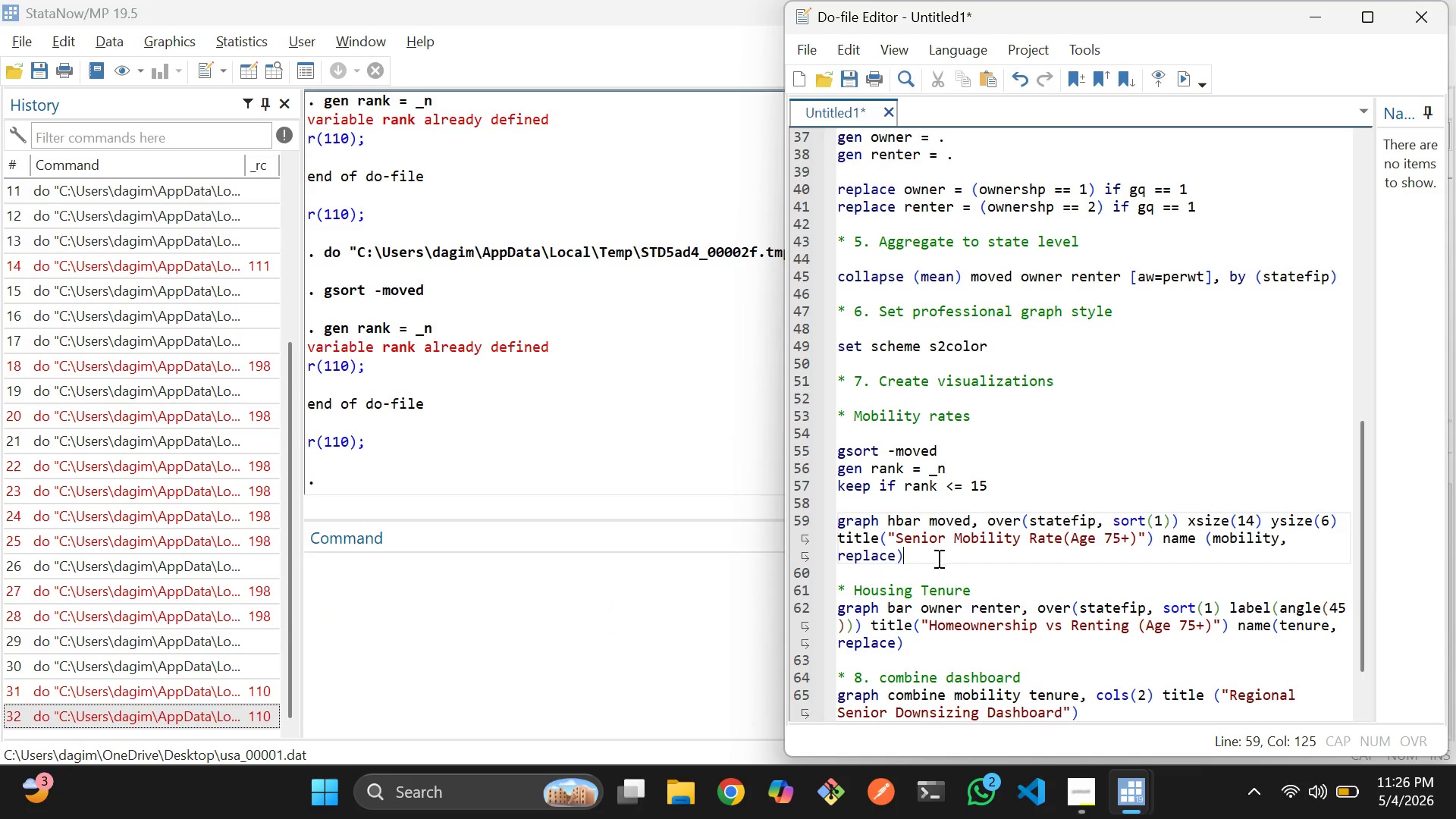 
left_click_drag(start_coordinate=[937, 558], to_coordinate=[833, 444])
 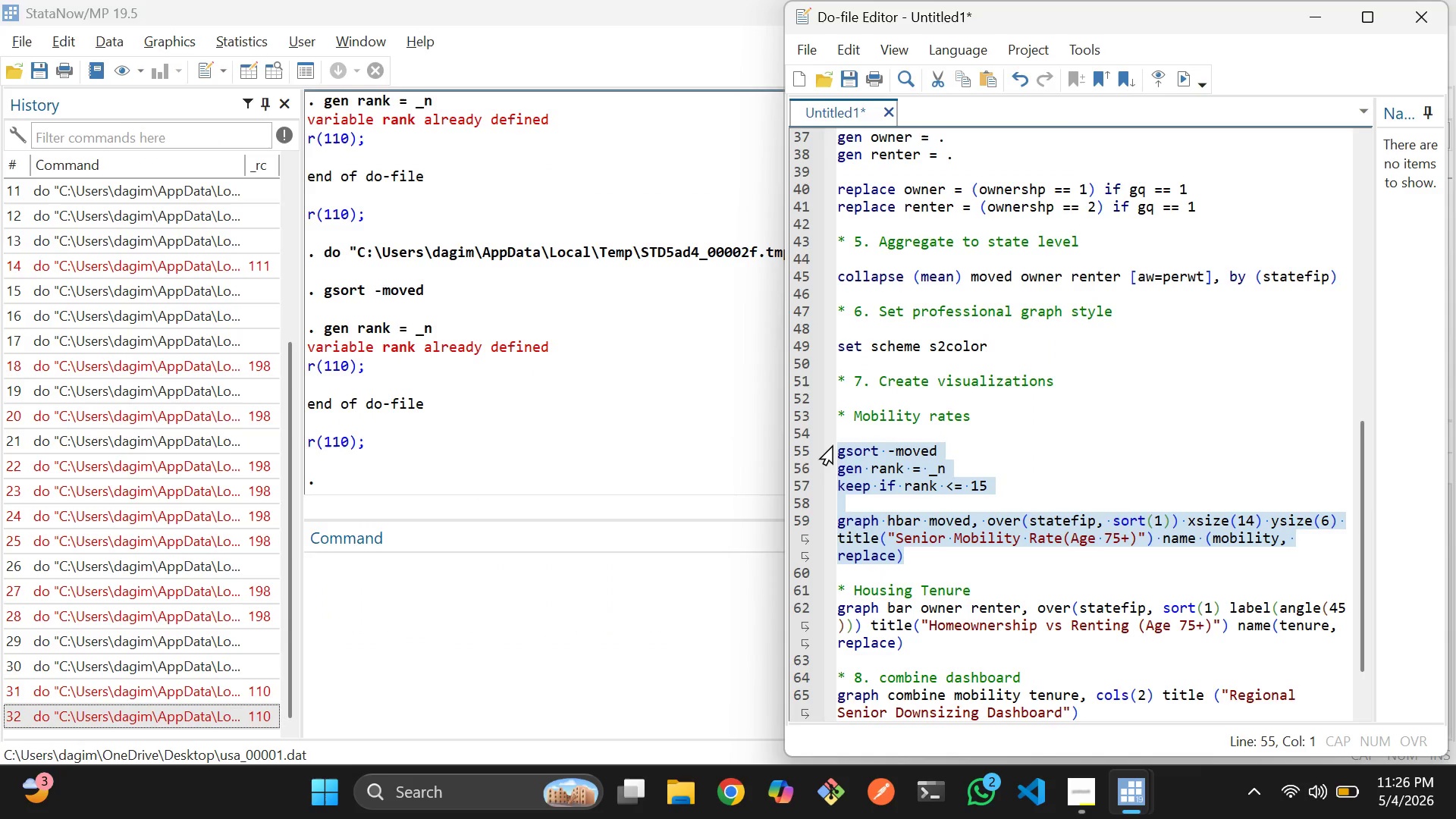 
key(Control+D)
 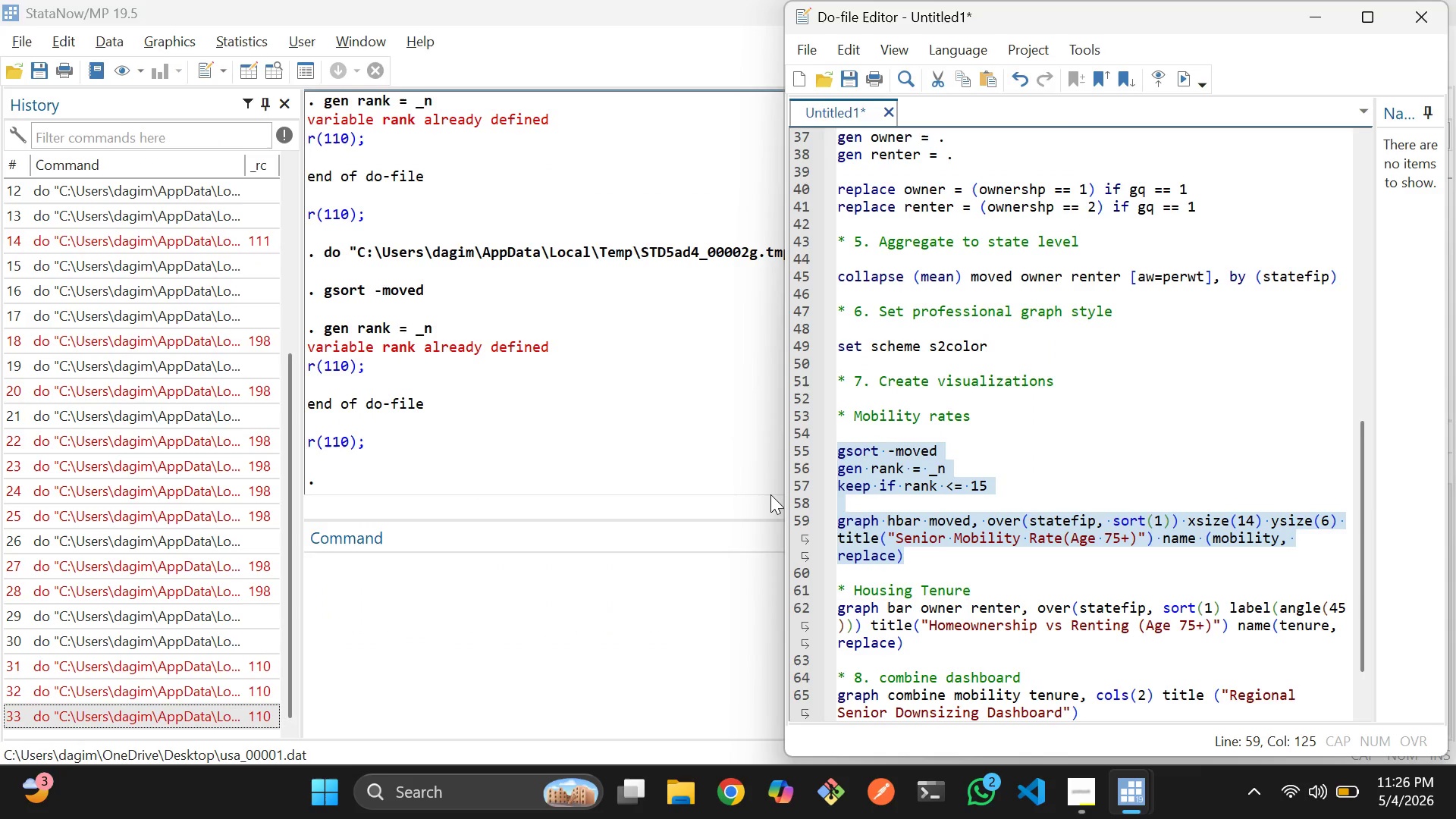 
wait(7.33)
 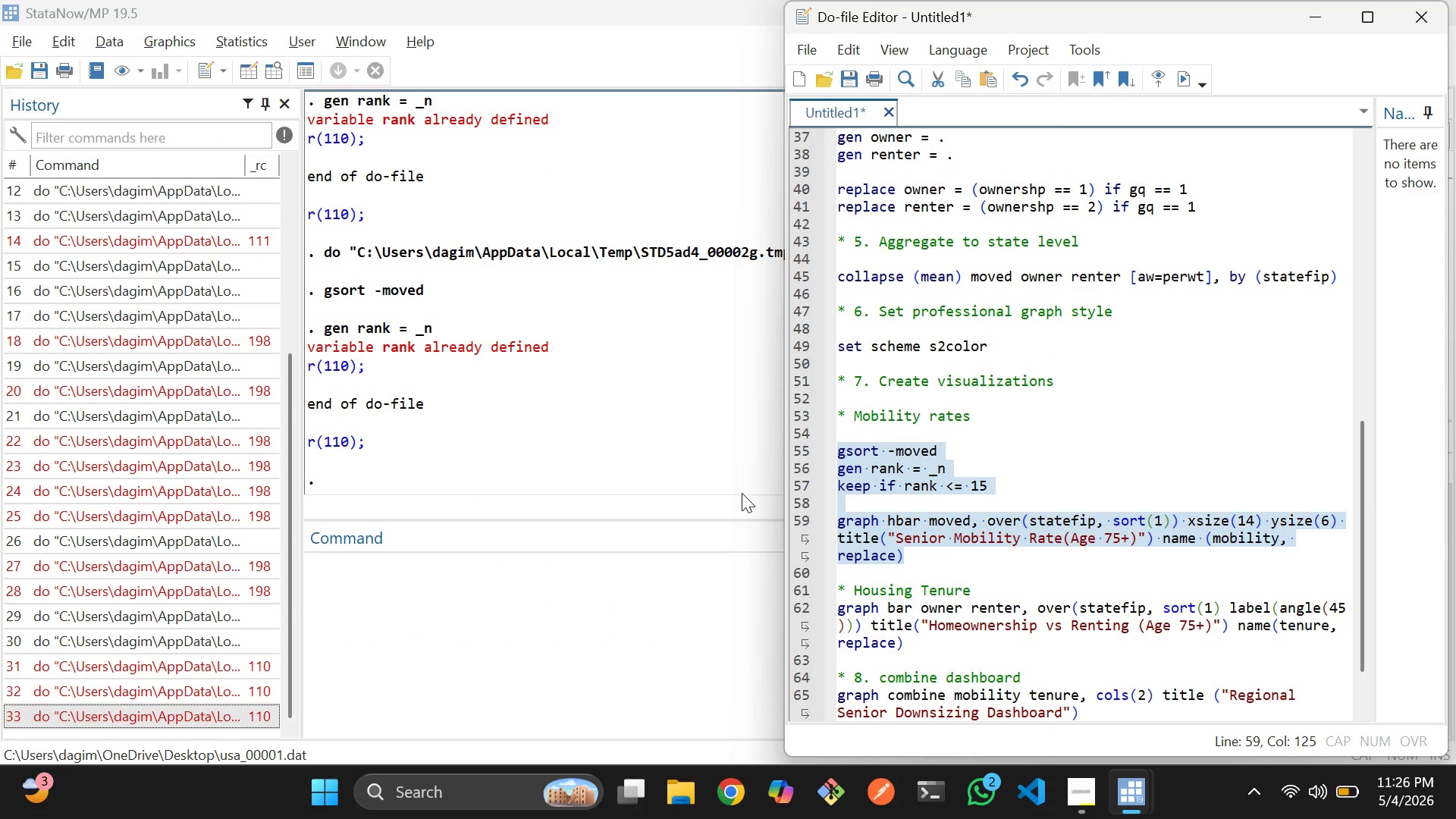 
left_click([1032, 477])
 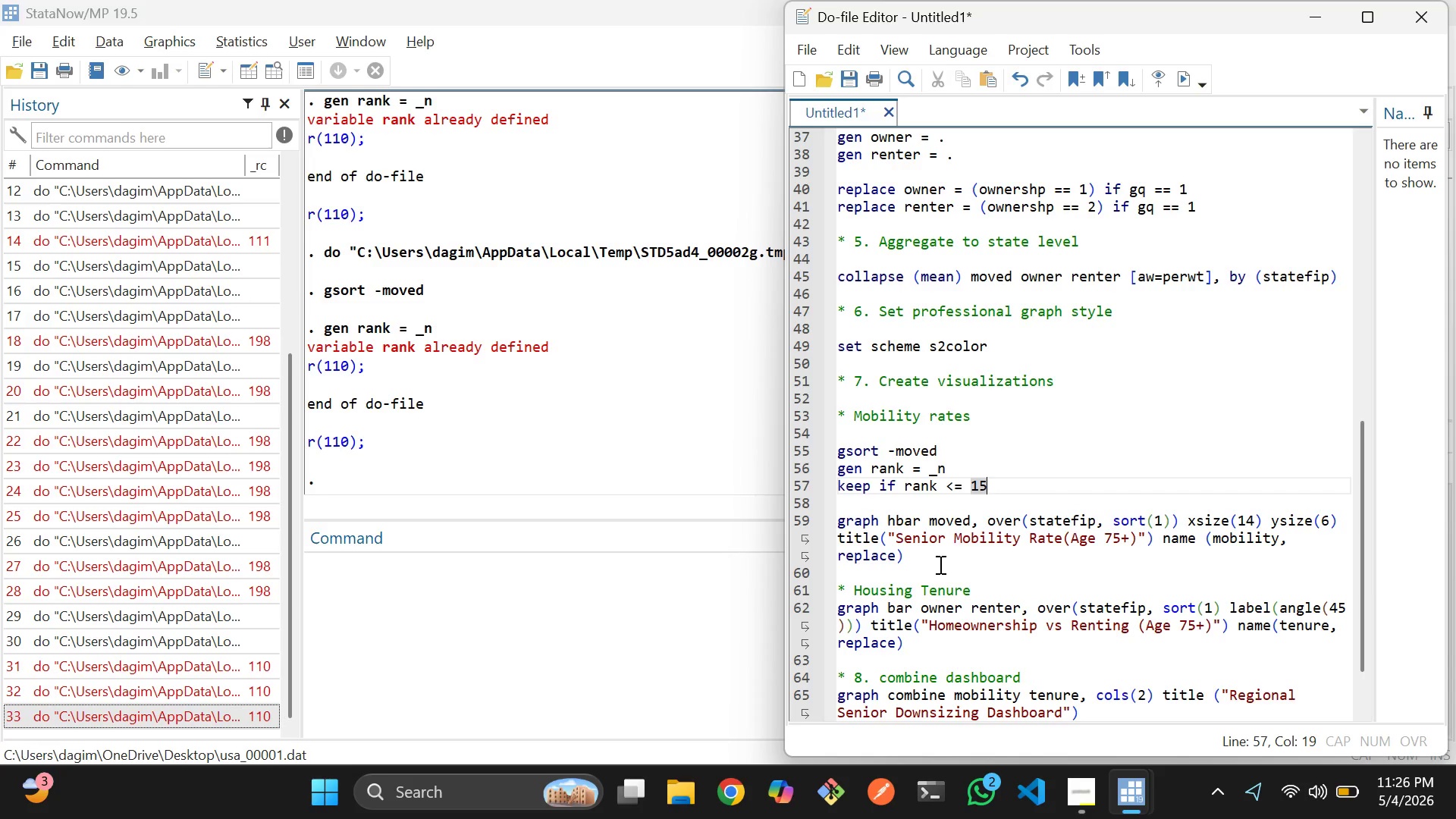 
left_click_drag(start_coordinate=[939, 565], to_coordinate=[836, 522])
 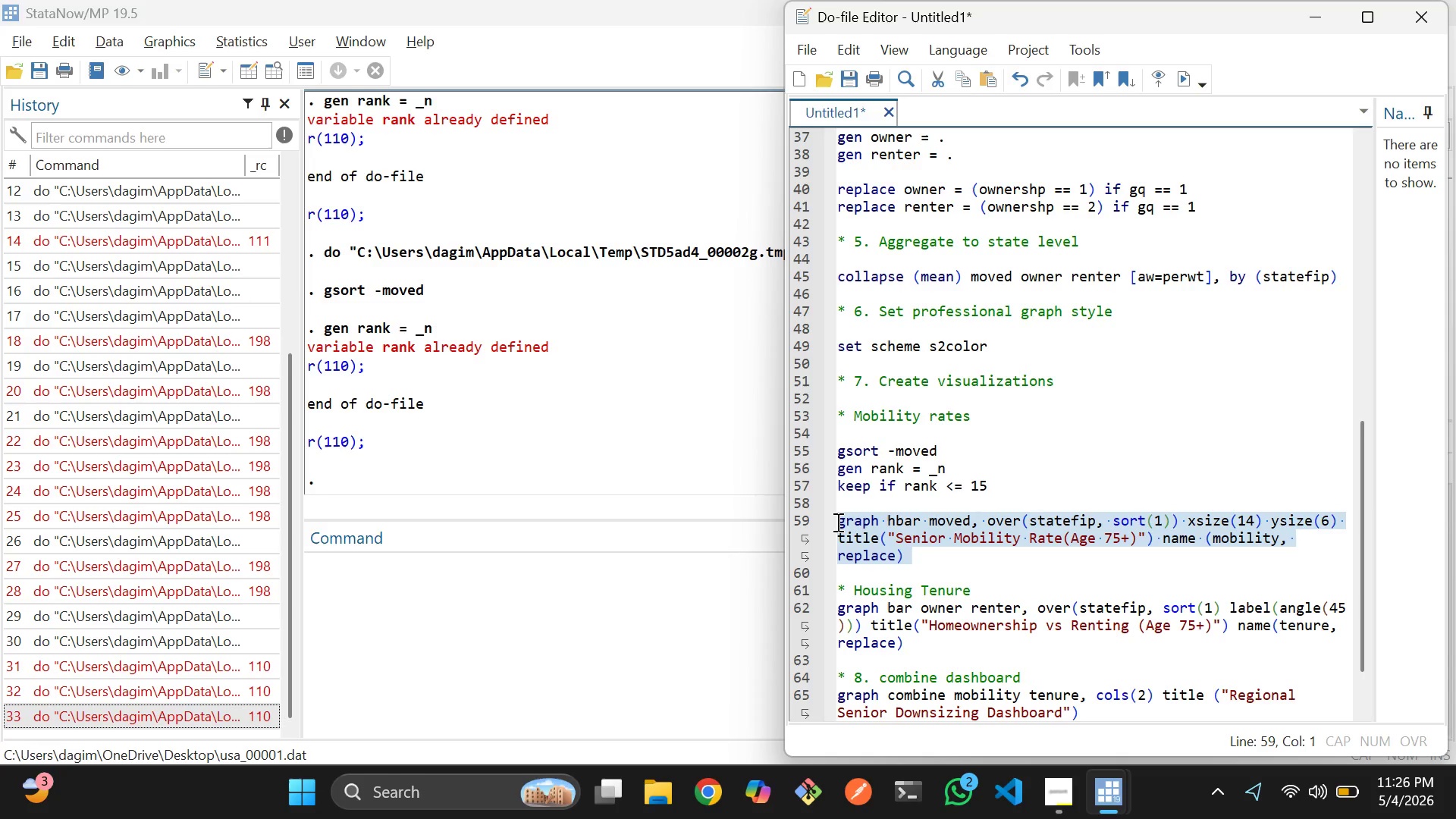 
key(Control+D)
 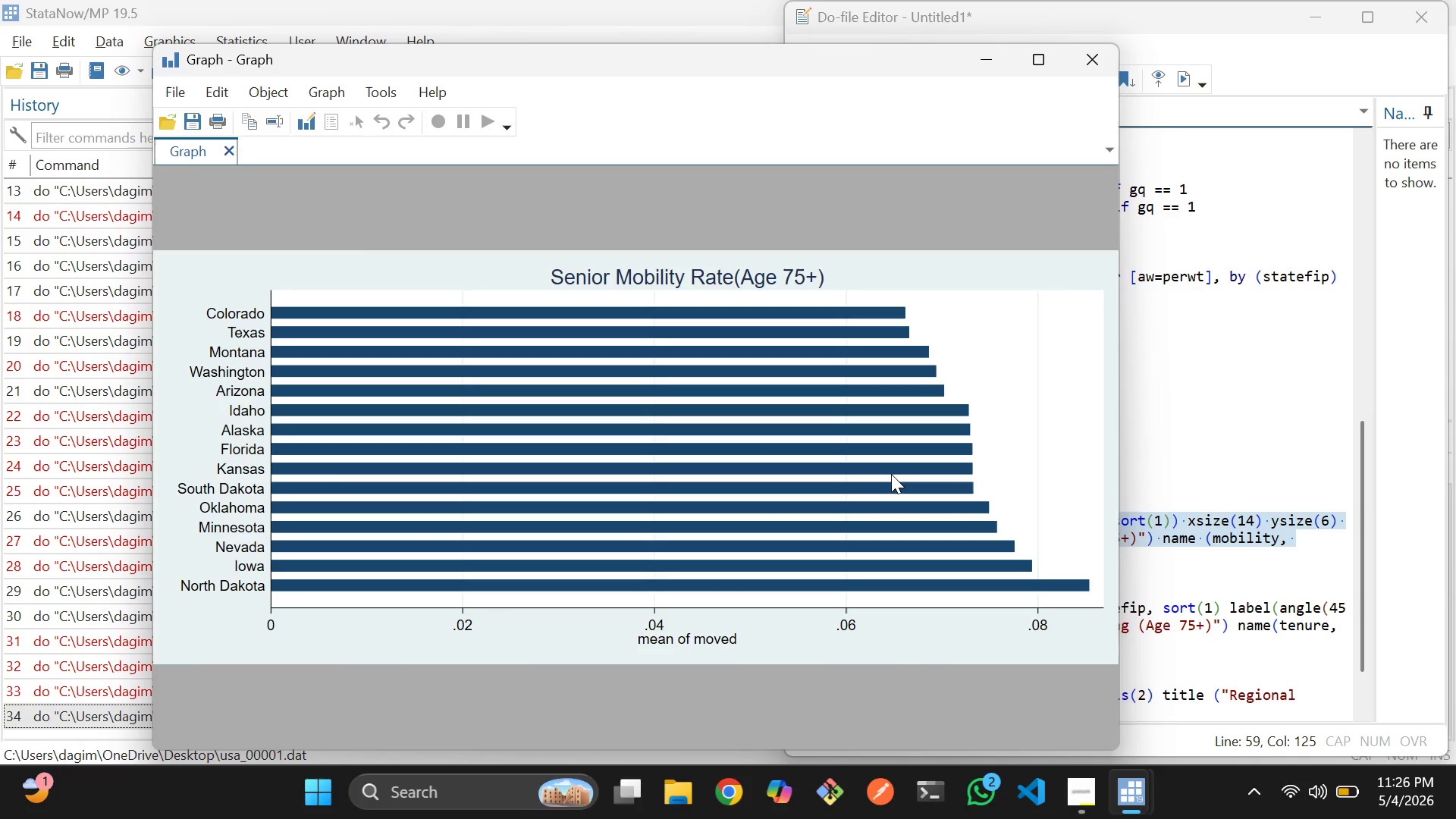 
wait(8.25)
 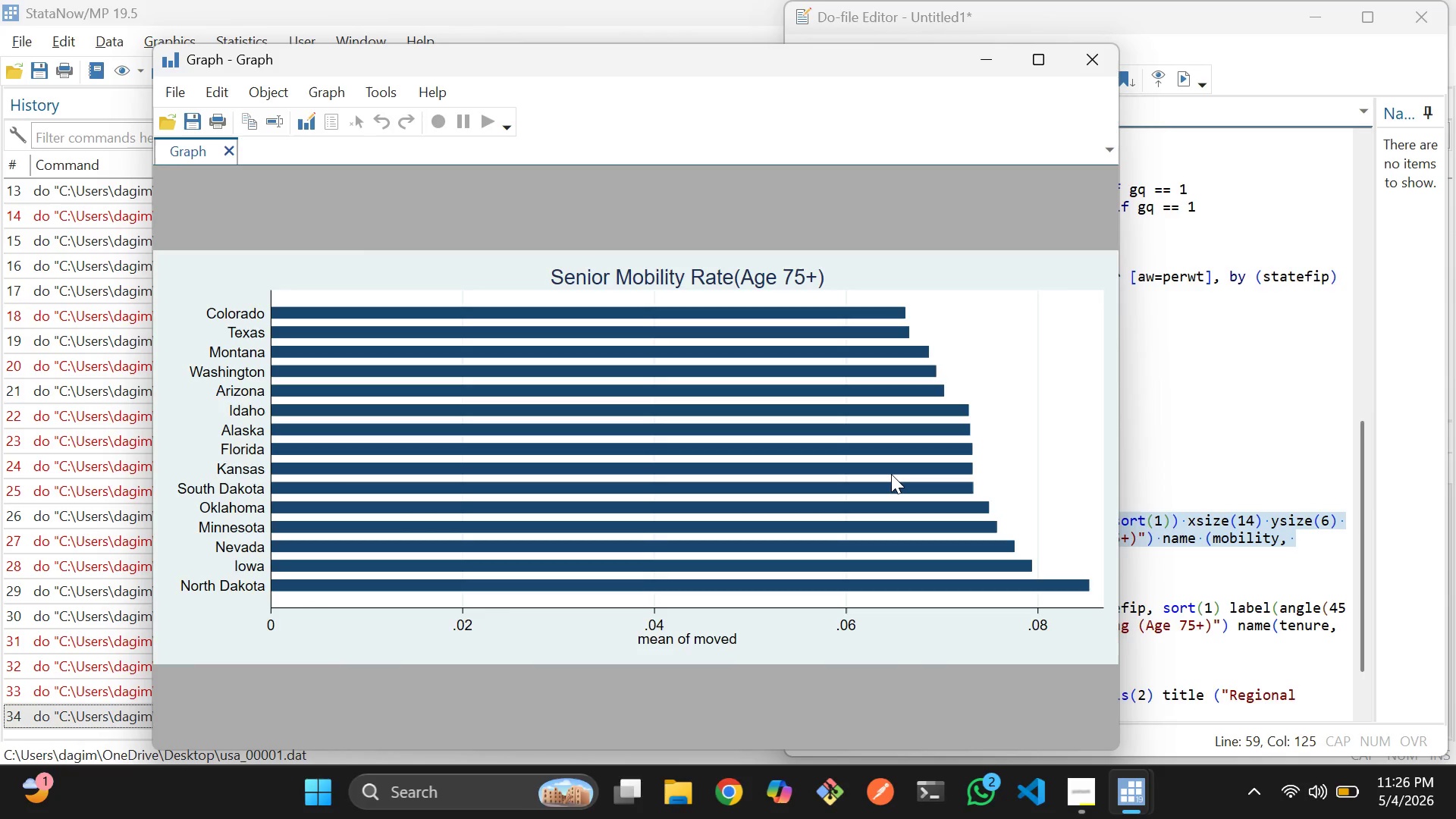 
left_click([1073, 61])
 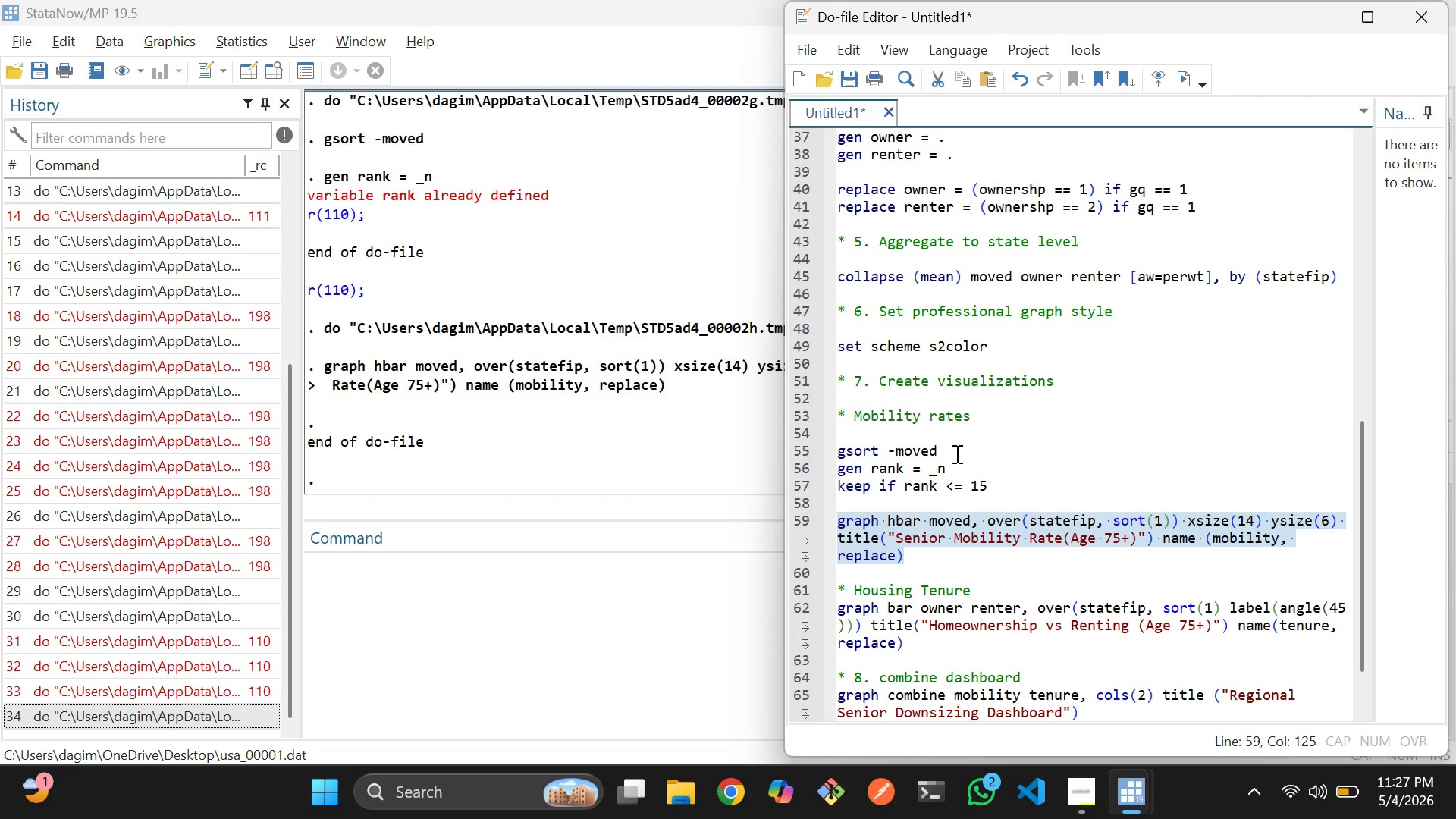 
scroll: coordinate [954, 453], scroll_direction: down, amount: 1.0
 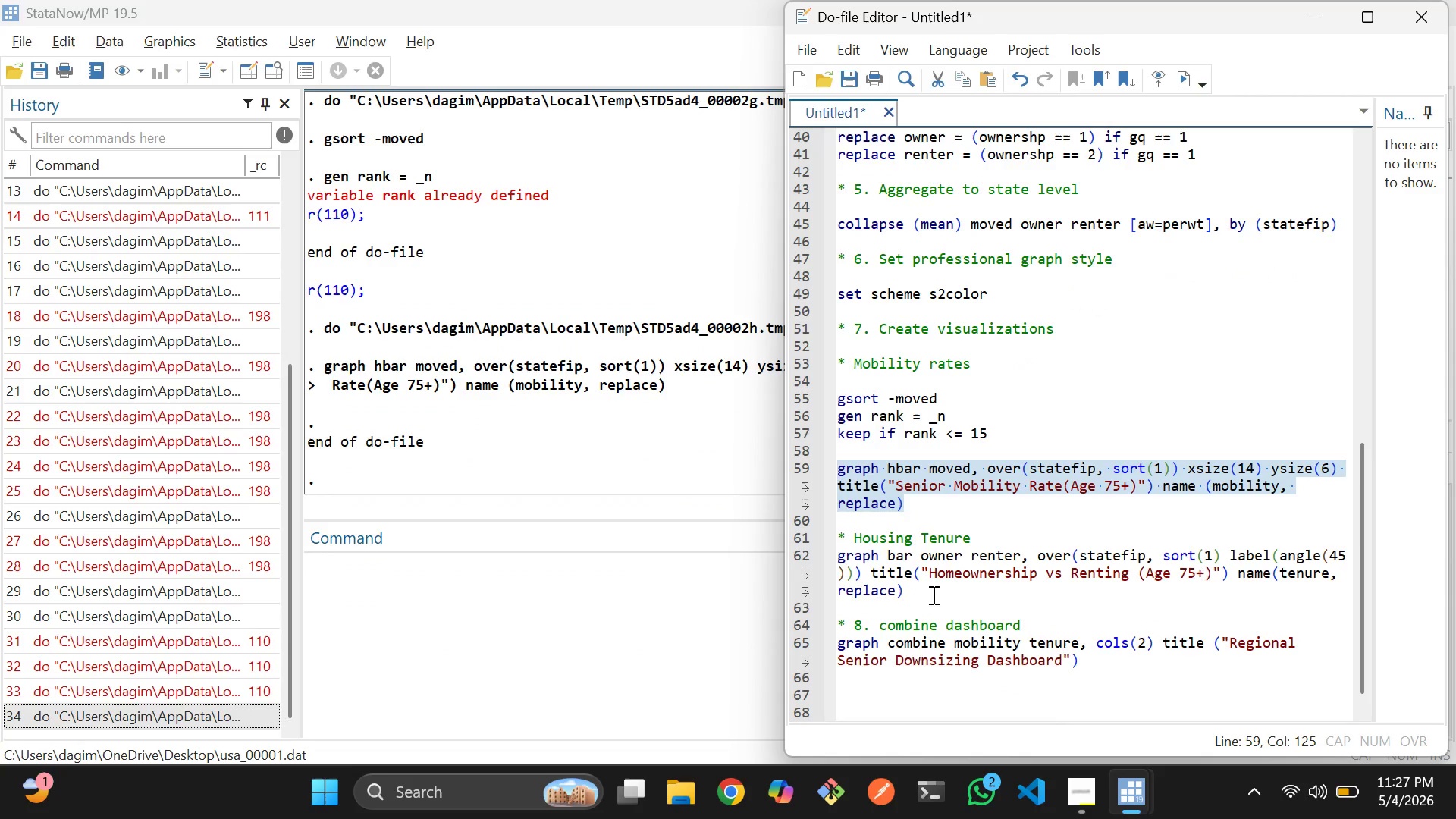 
left_click_drag(start_coordinate=[934, 592], to_coordinate=[836, 560])
 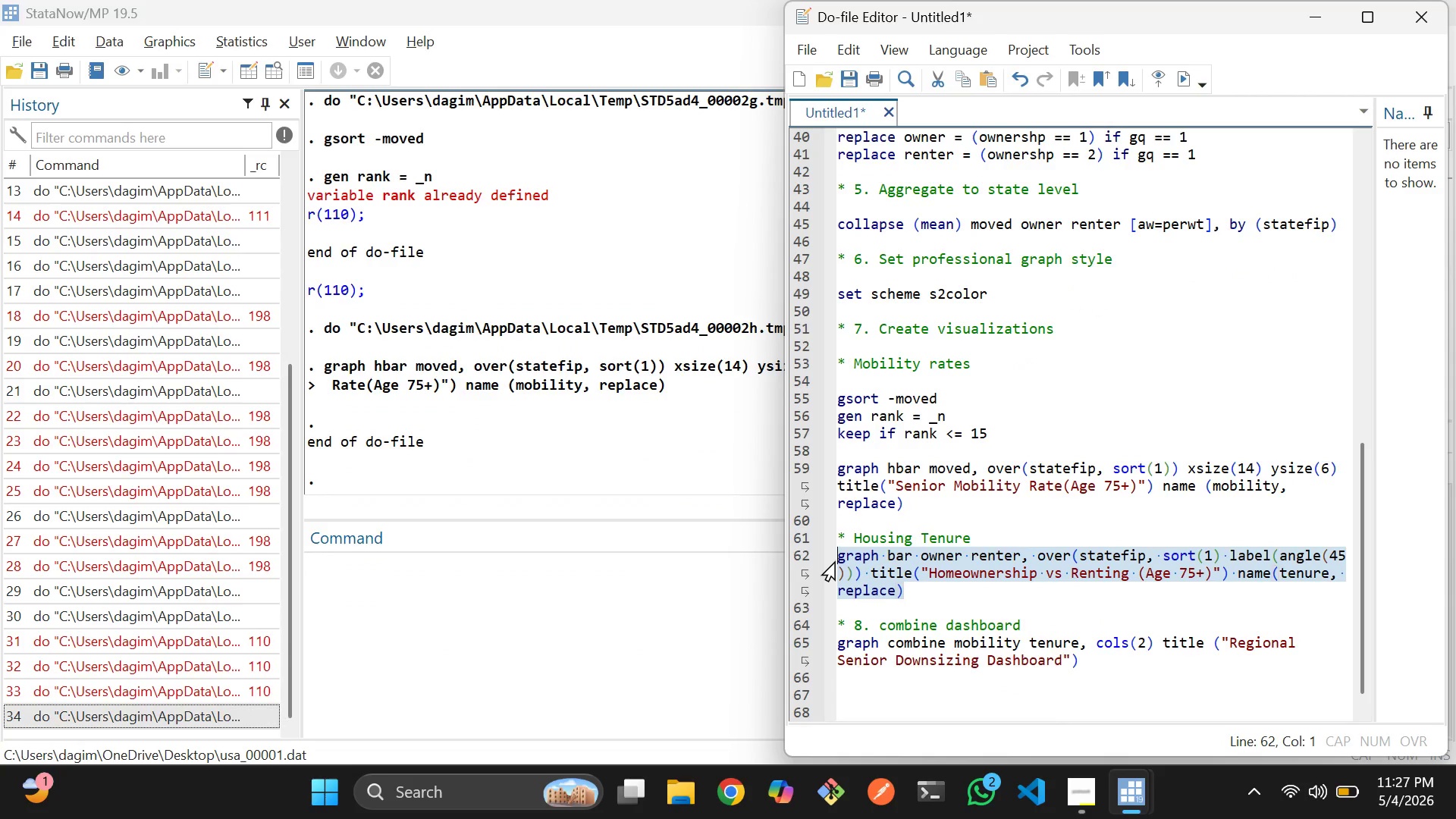 
key(Control+D)
 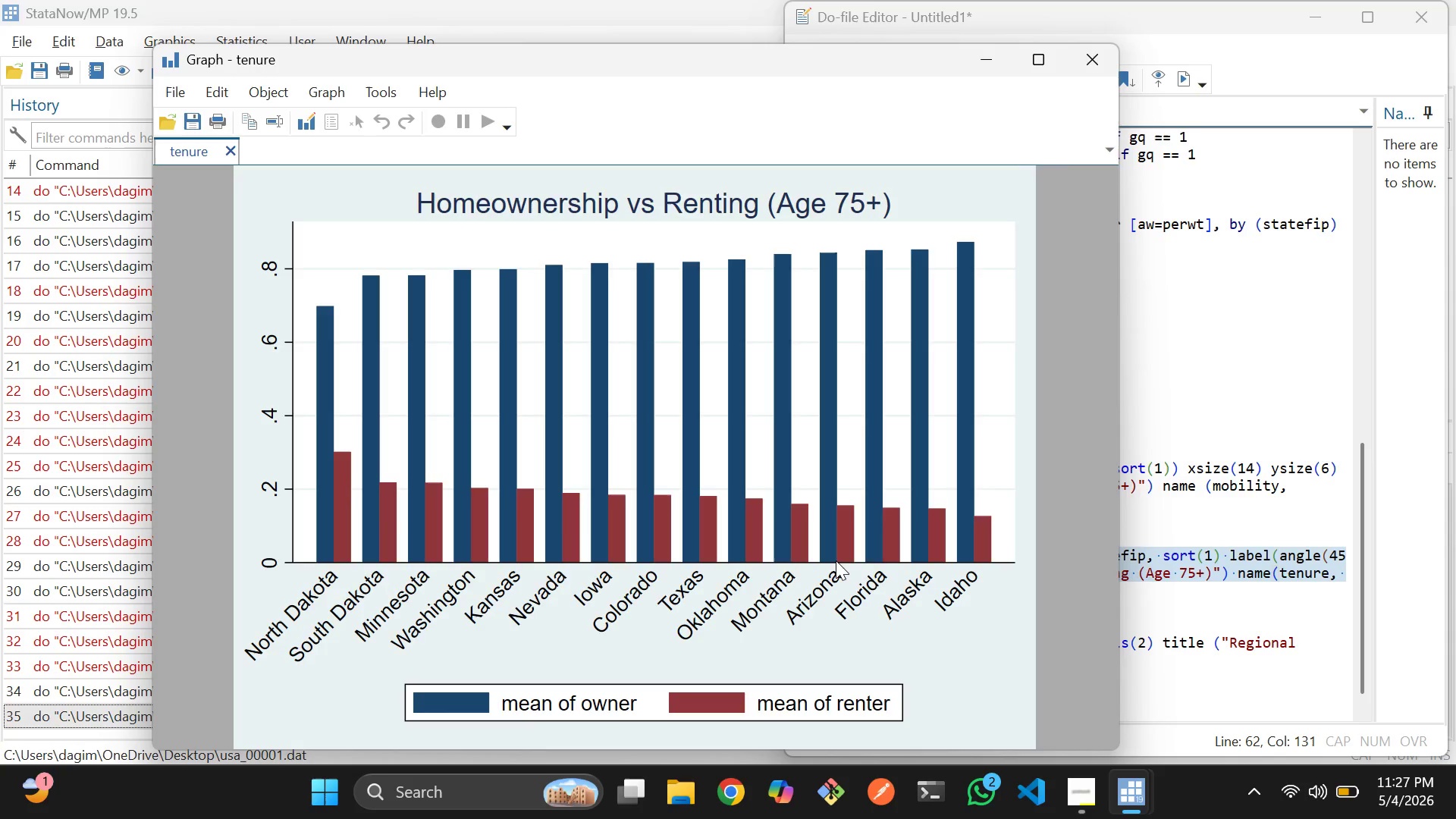 
wait(9.76)
 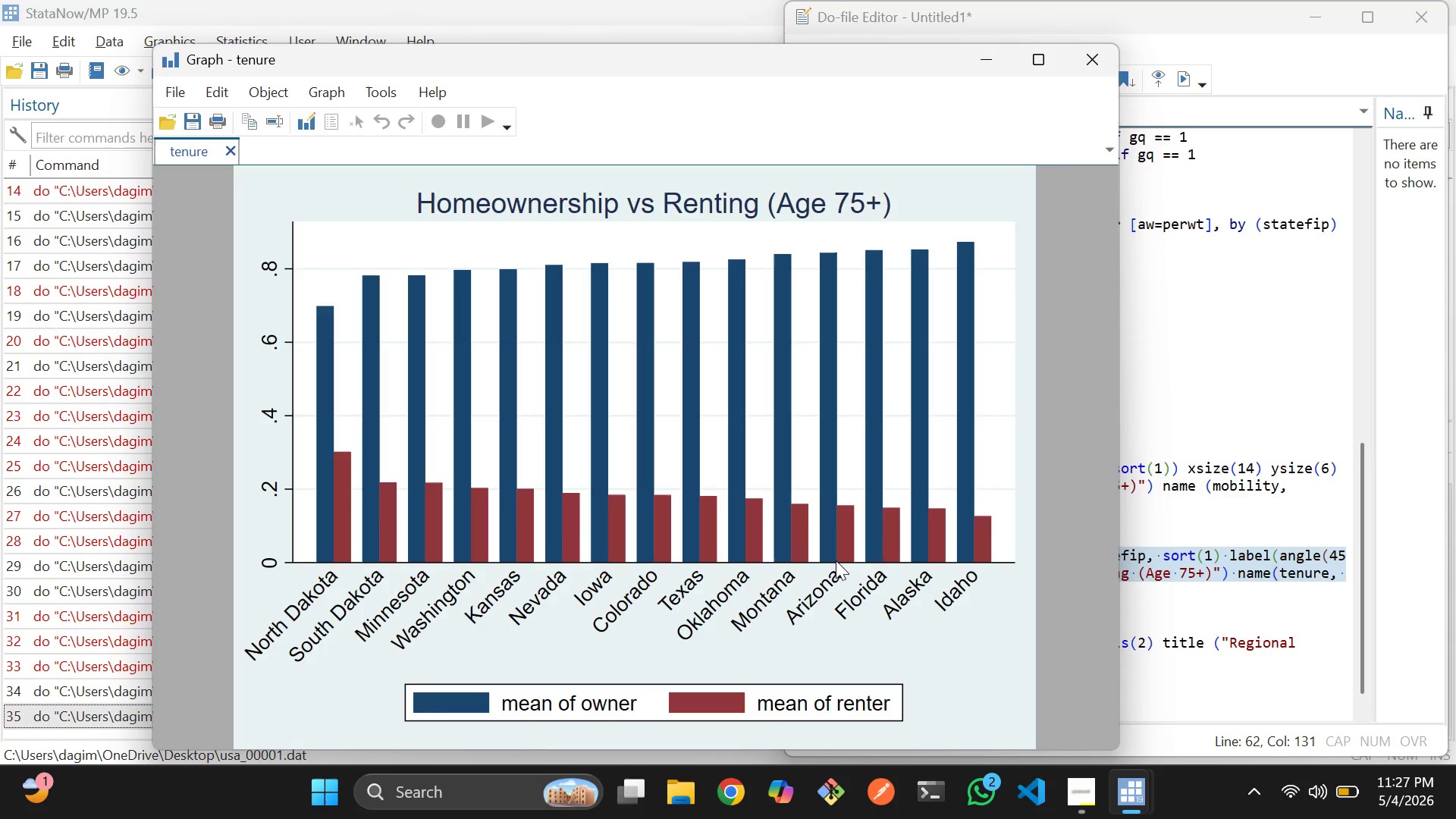 
left_click([1092, 67])
 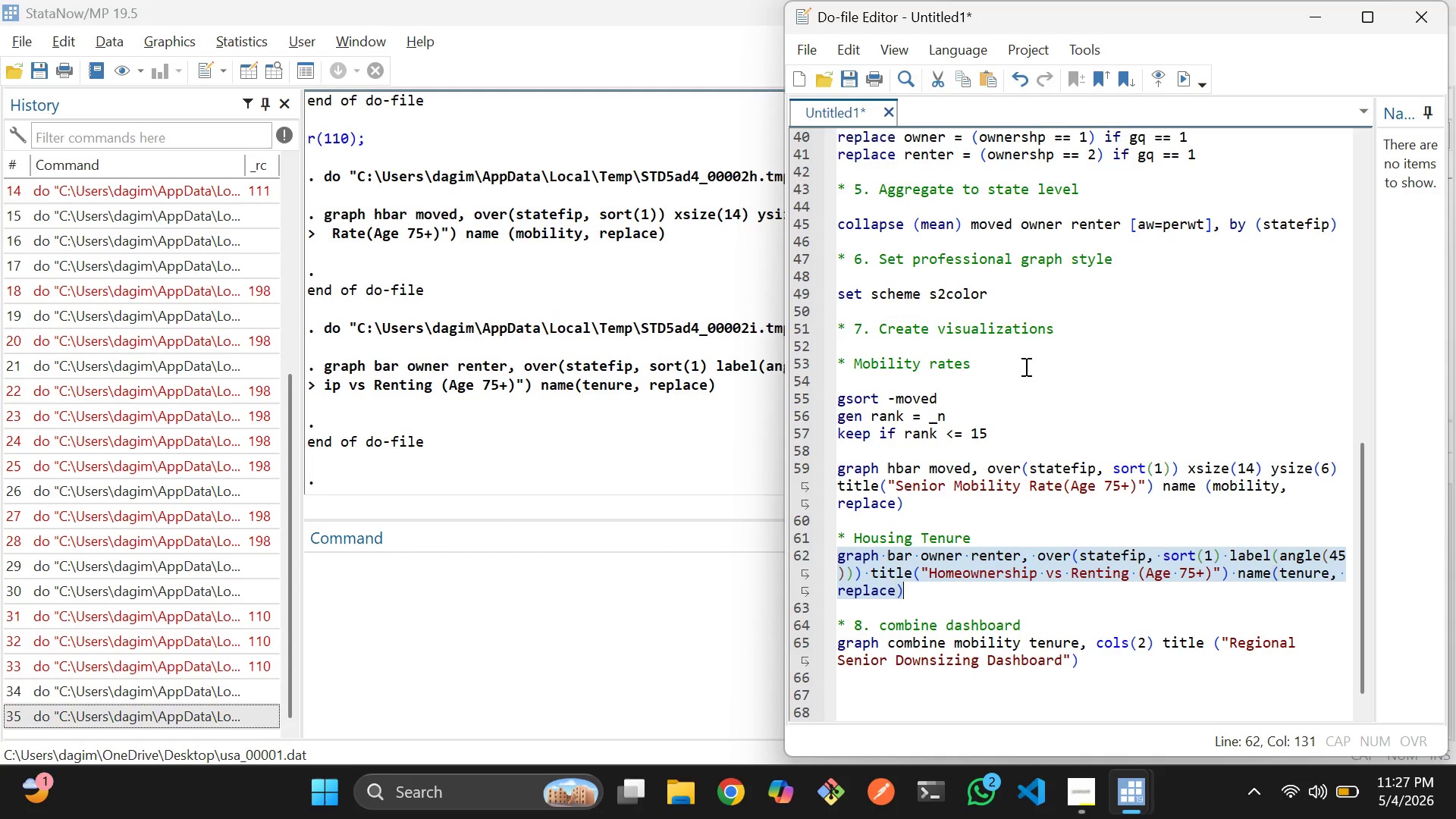 
scroll: coordinate [1017, 384], scroll_direction: down, amount: 3.0
 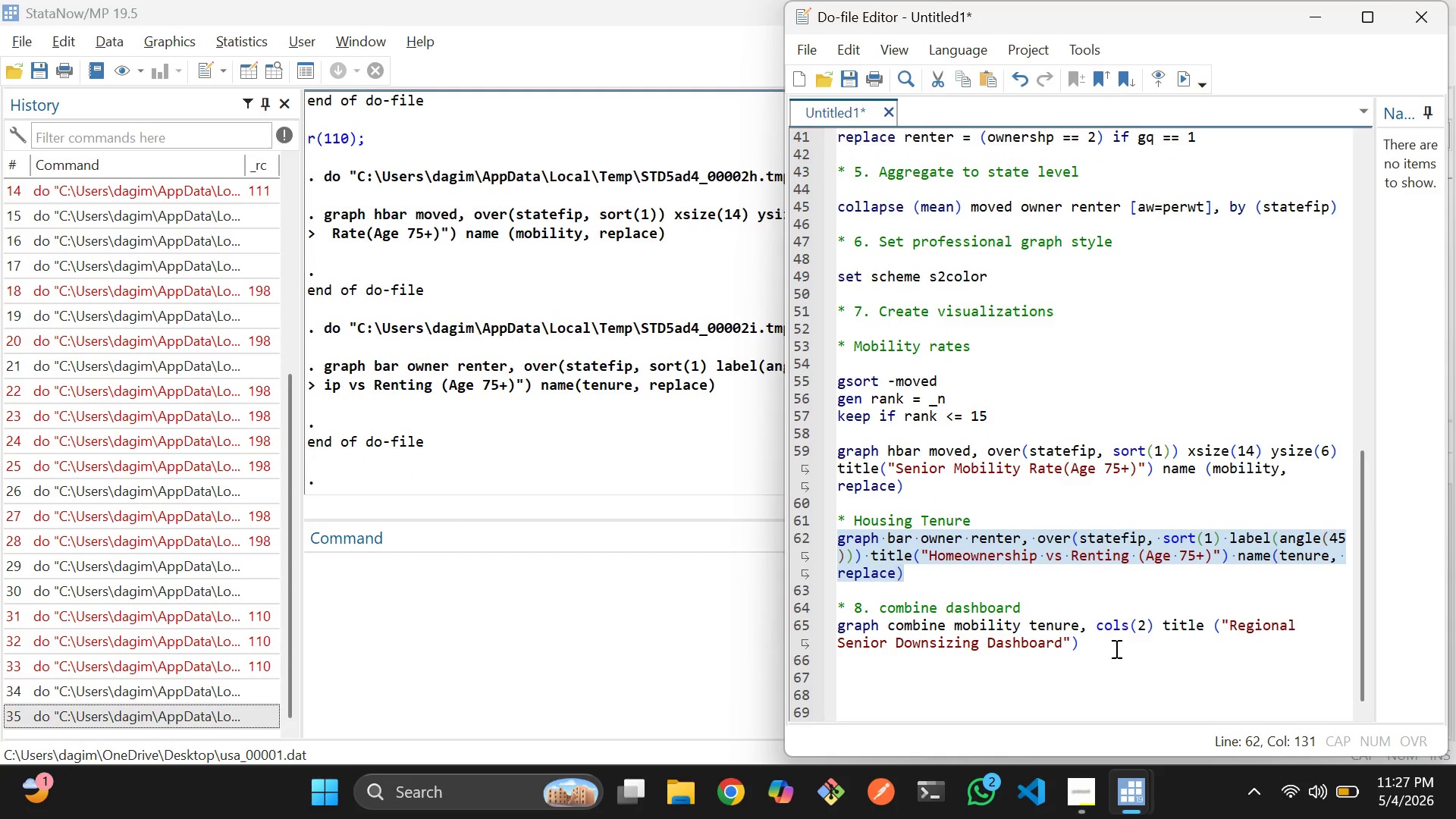 
left_click_drag(start_coordinate=[1116, 648], to_coordinate=[836, 623])
 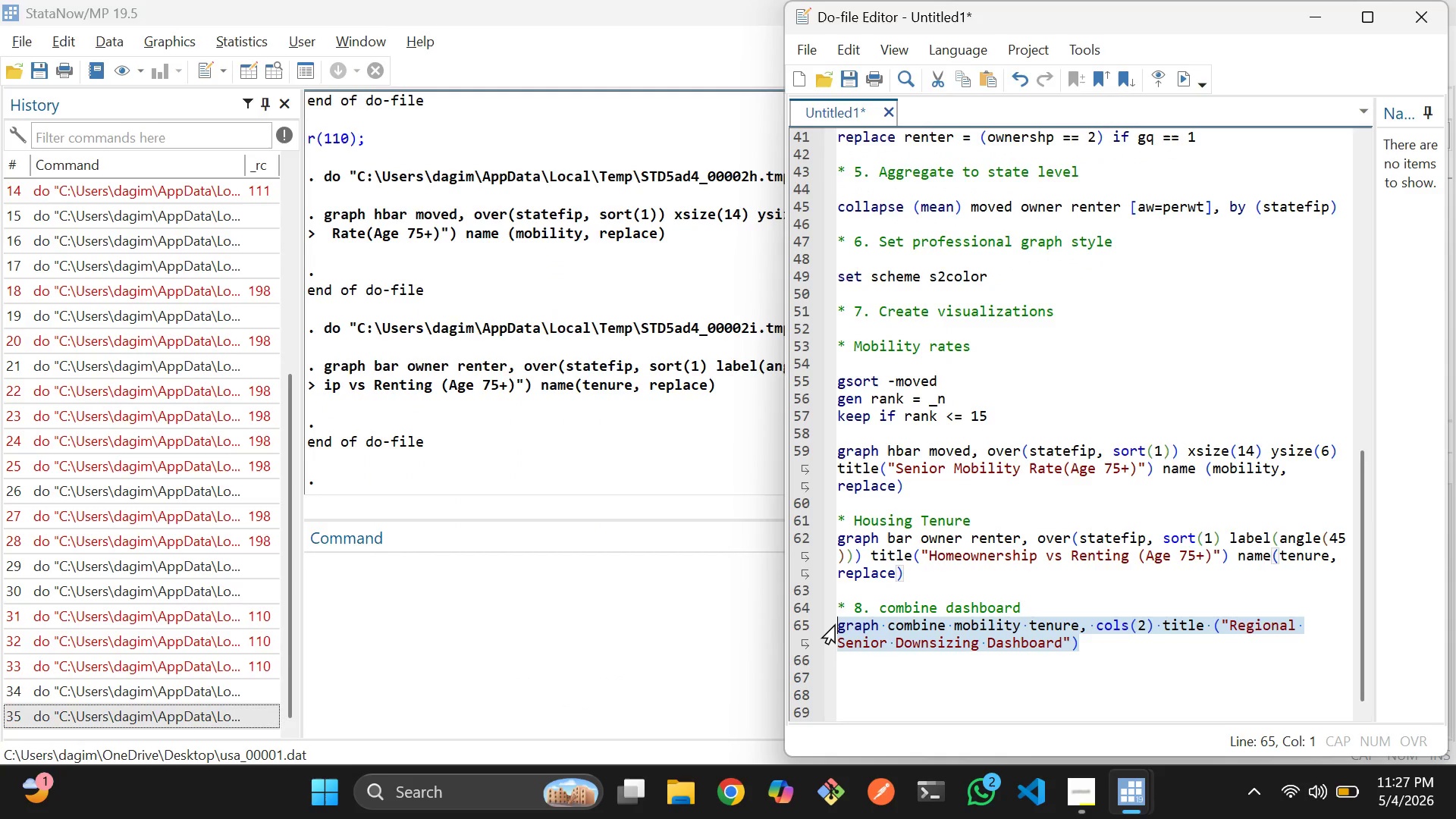 
hold_key(key=ControlLeft, duration=0.47)
 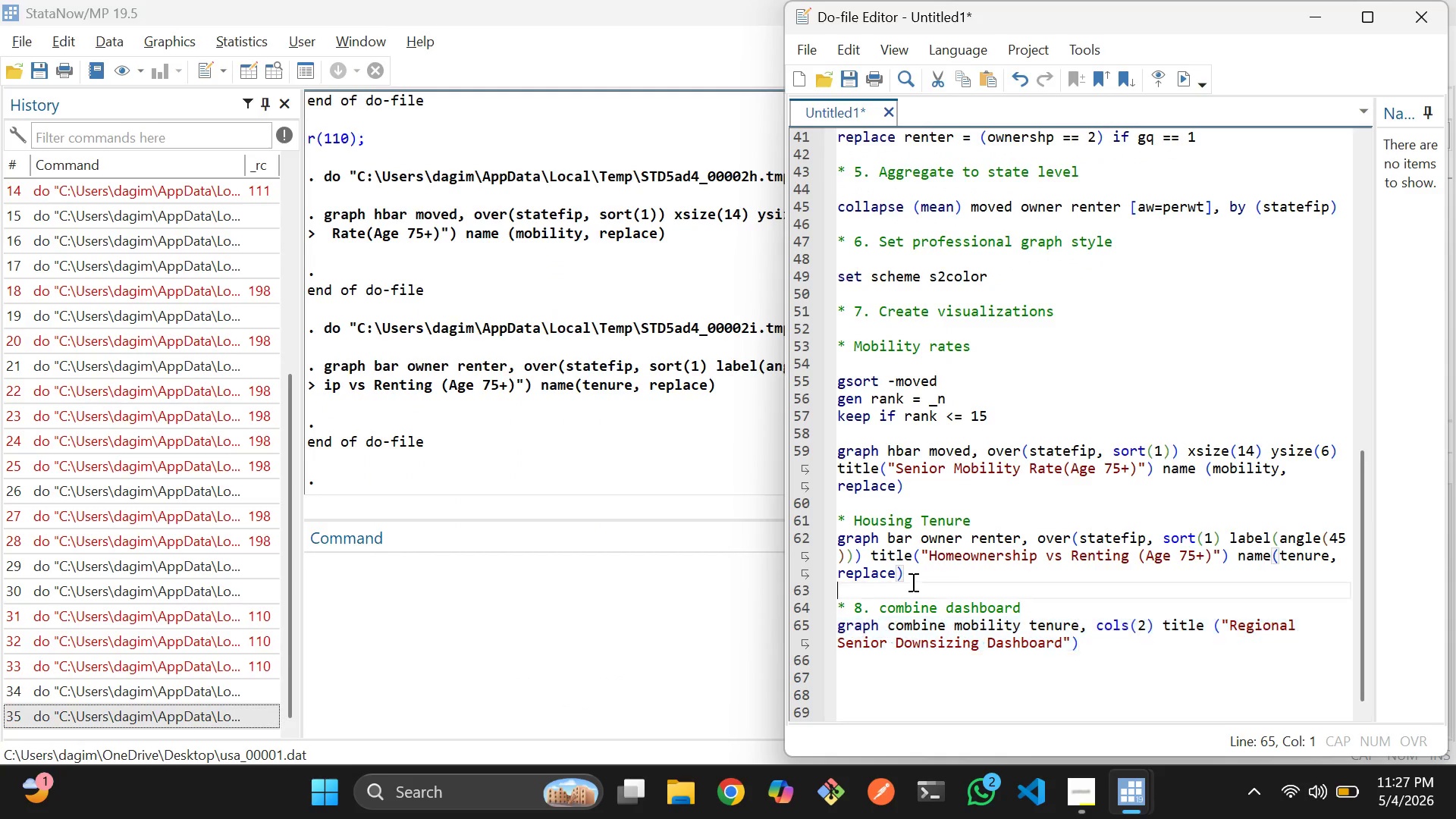 
left_click([912, 582])
 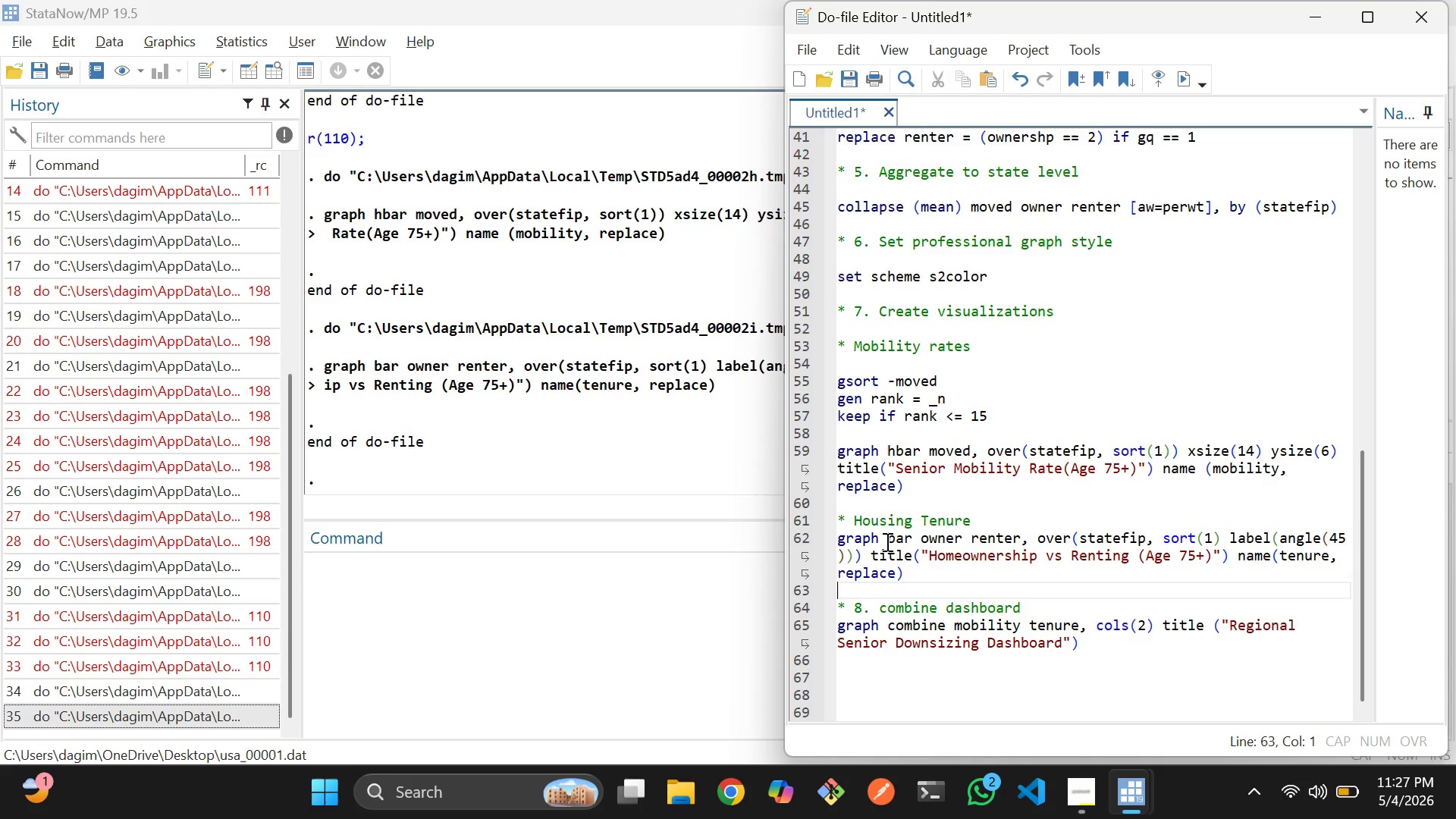 
left_click([886, 541])
 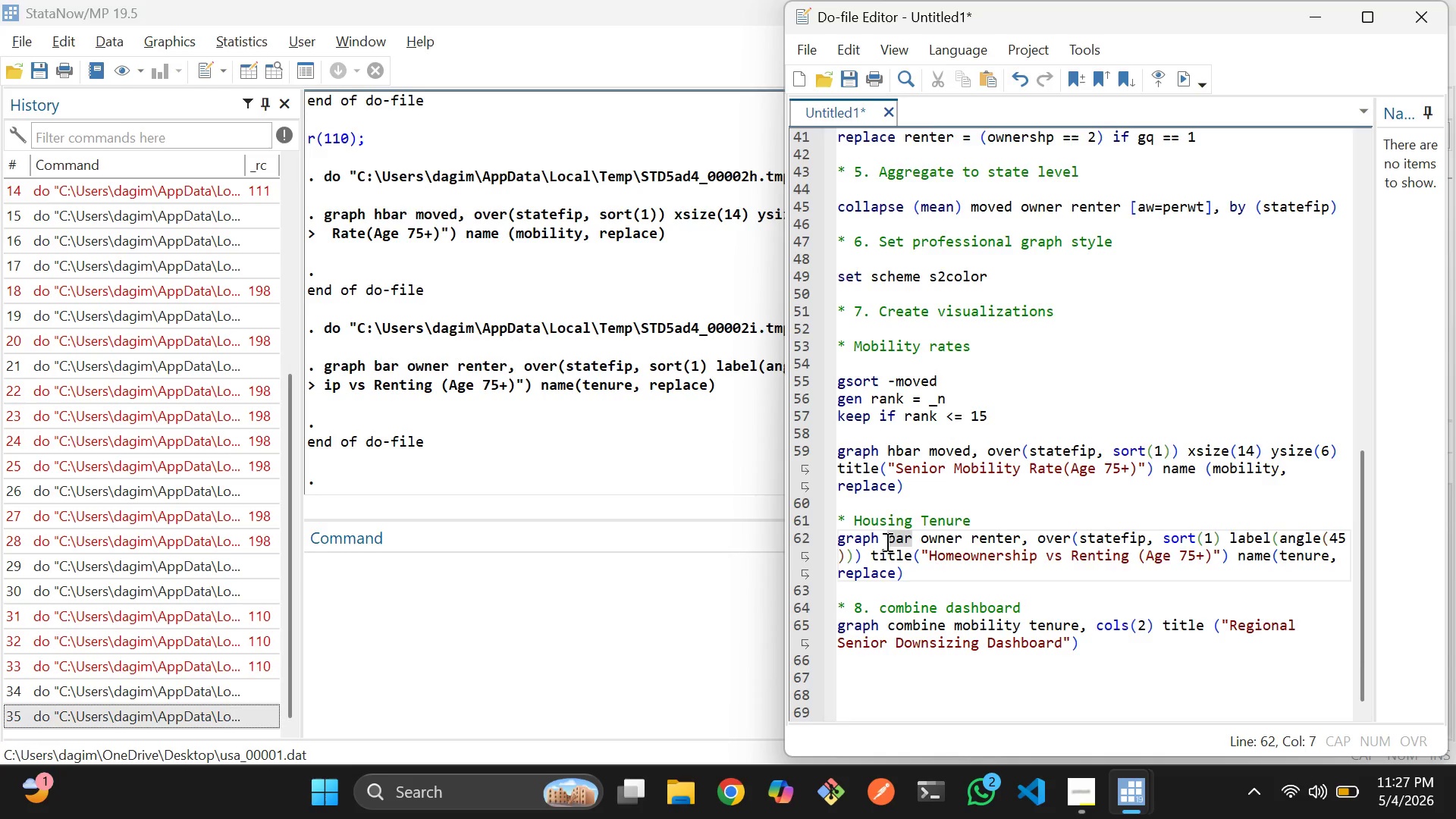 
key(H)
 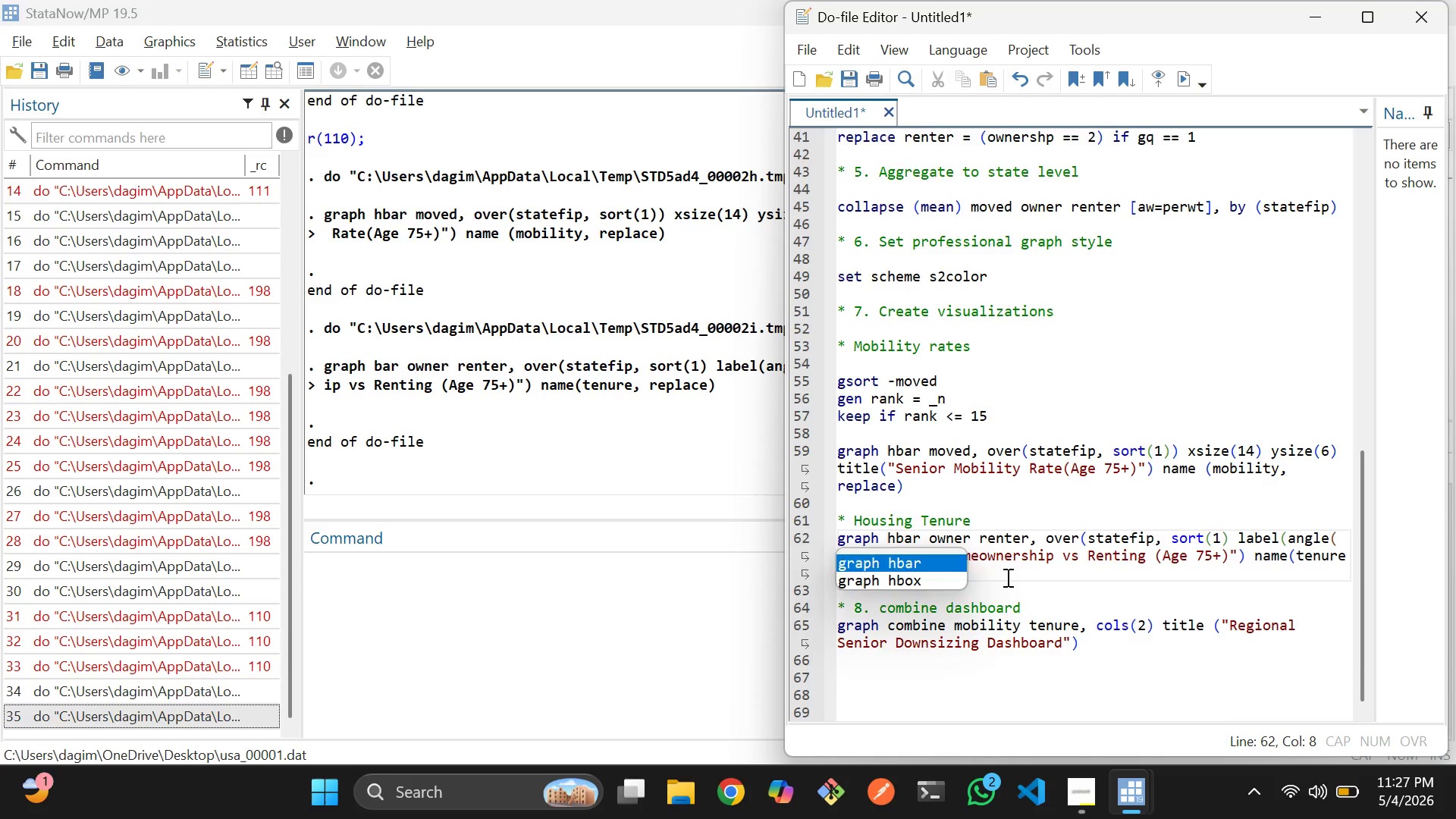 
left_click_drag(start_coordinate=[943, 582], to_coordinate=[836, 538])
 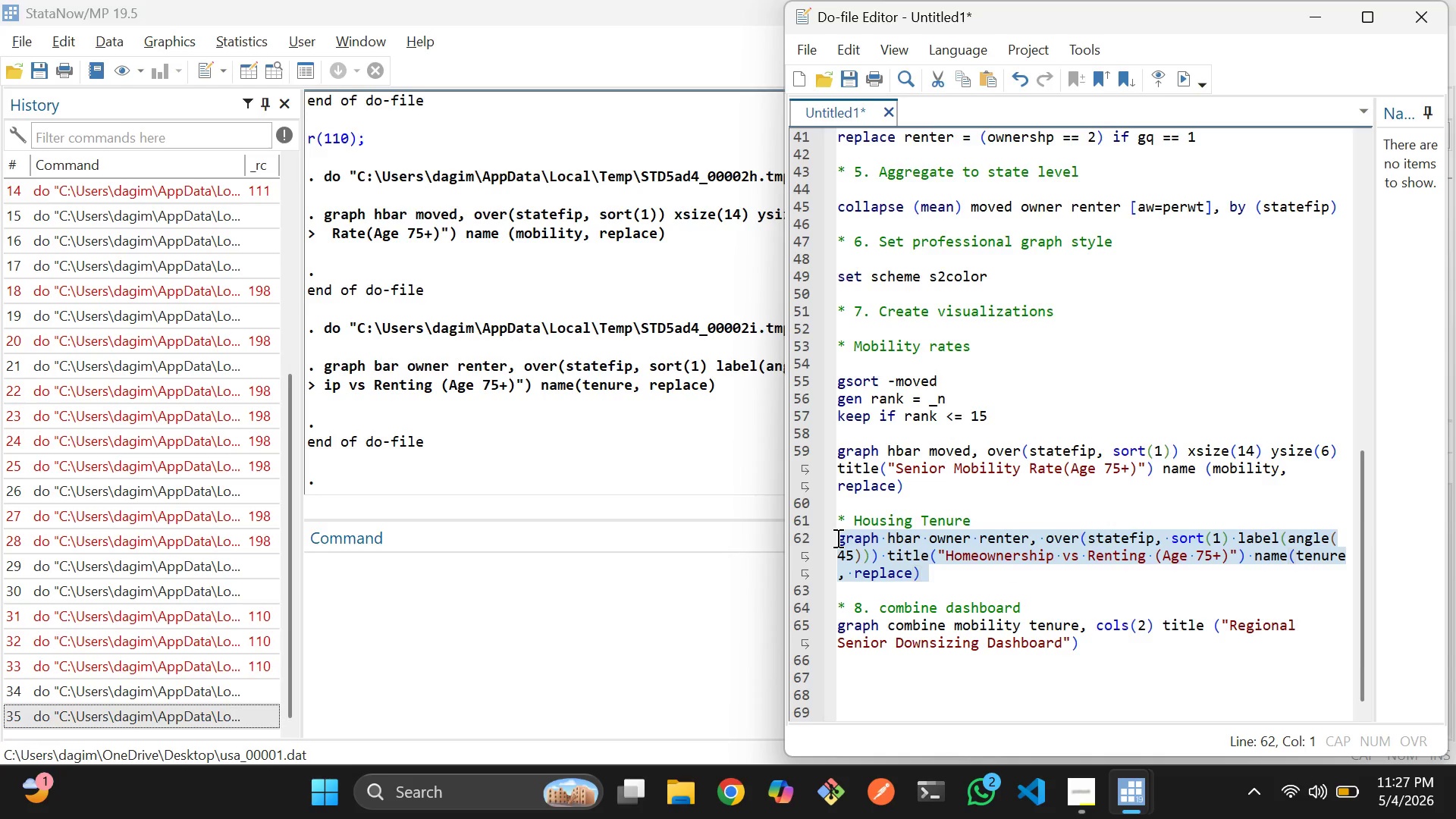 
key(Control+D)
 